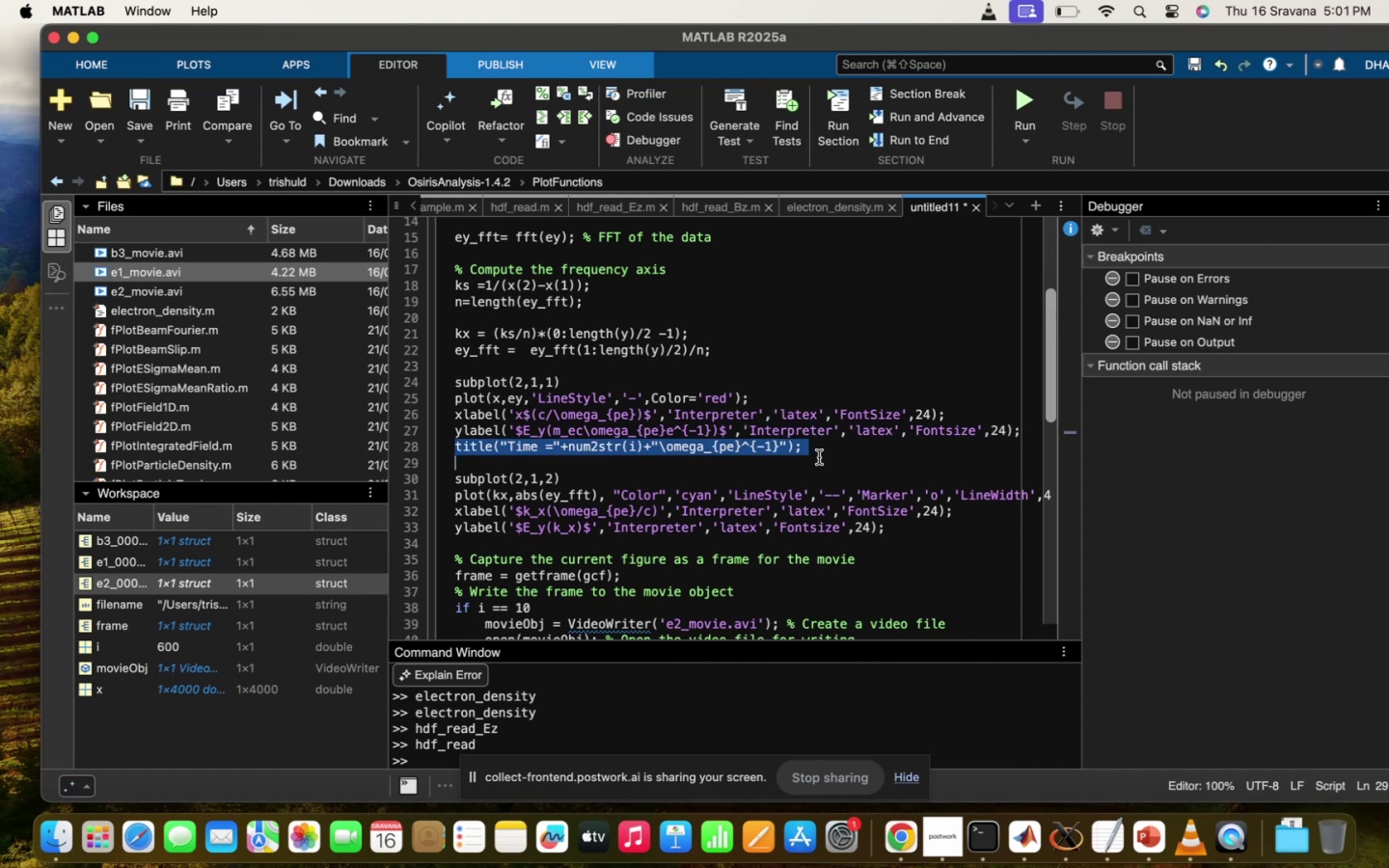 
key(Meta+C)
 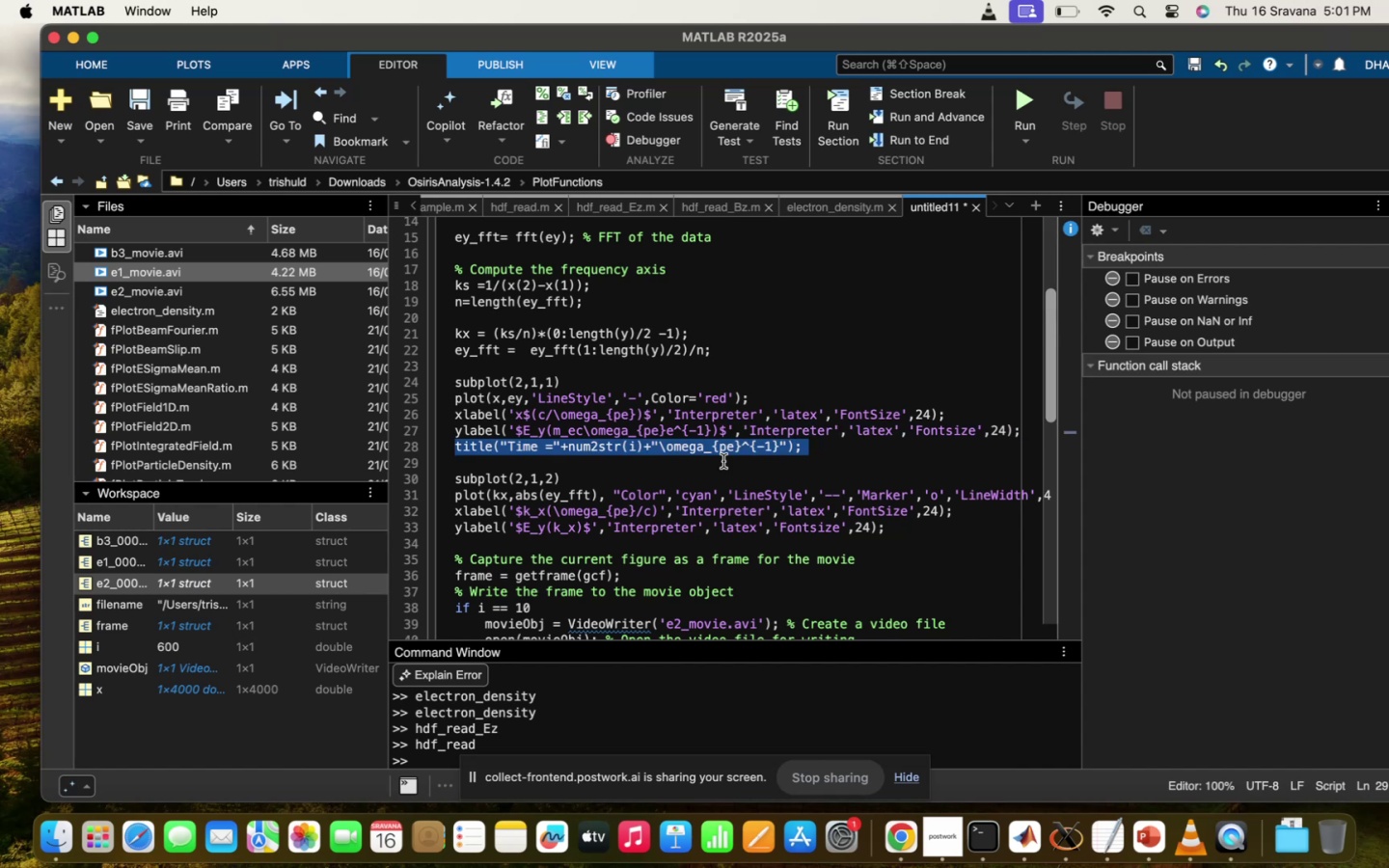 
key(Backspace)
 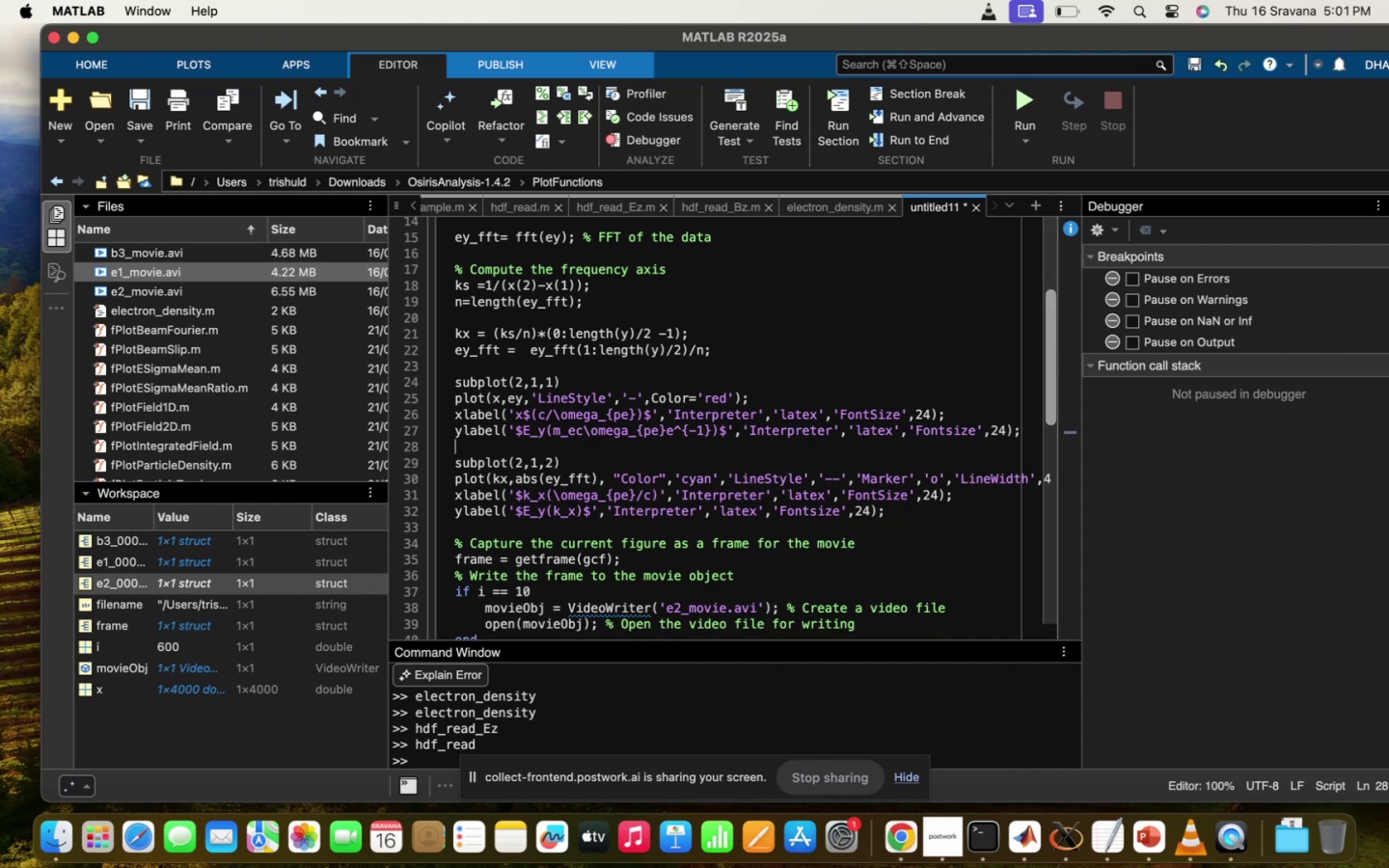 
key(Backspace)
 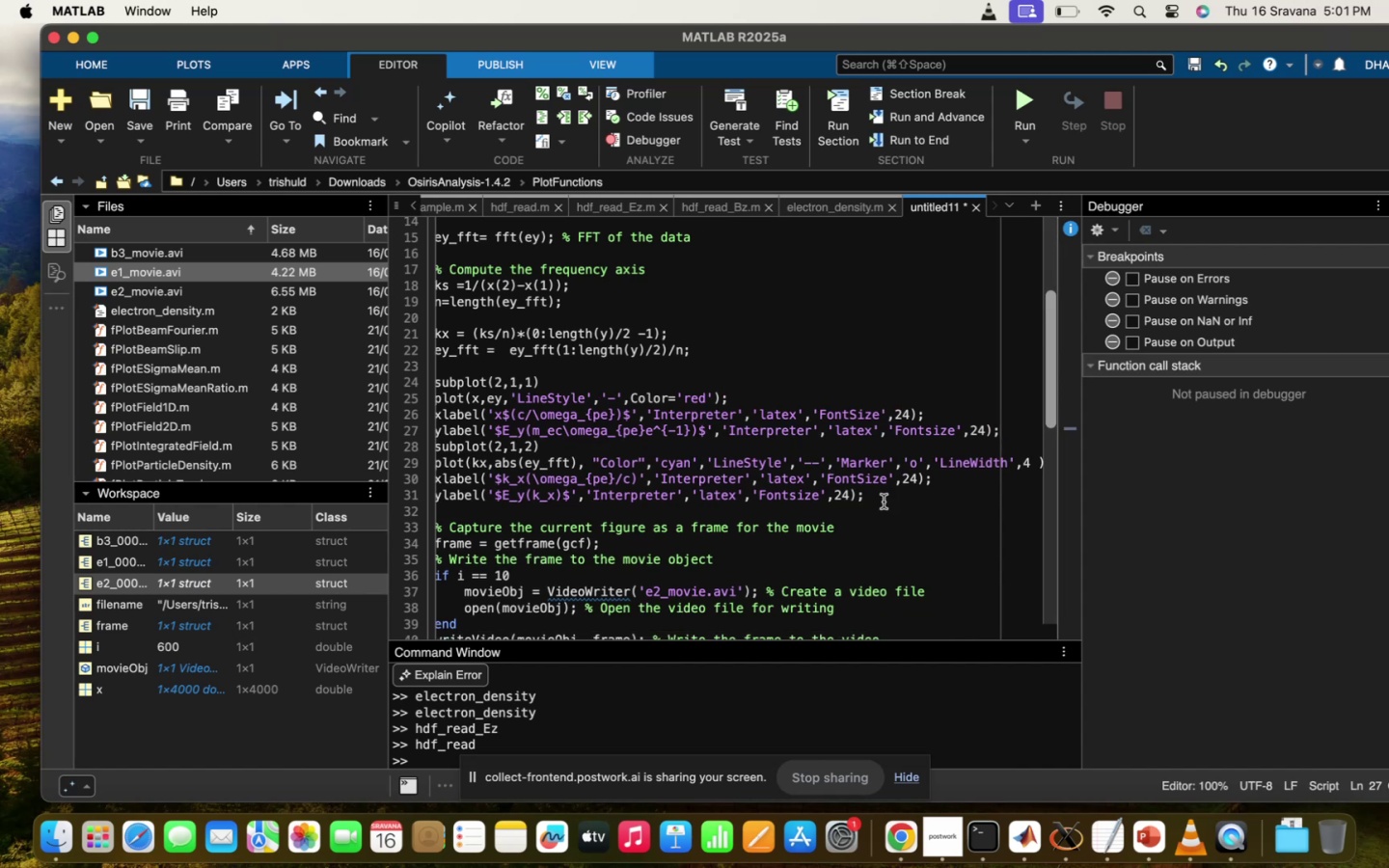 
left_click([927, 507])
 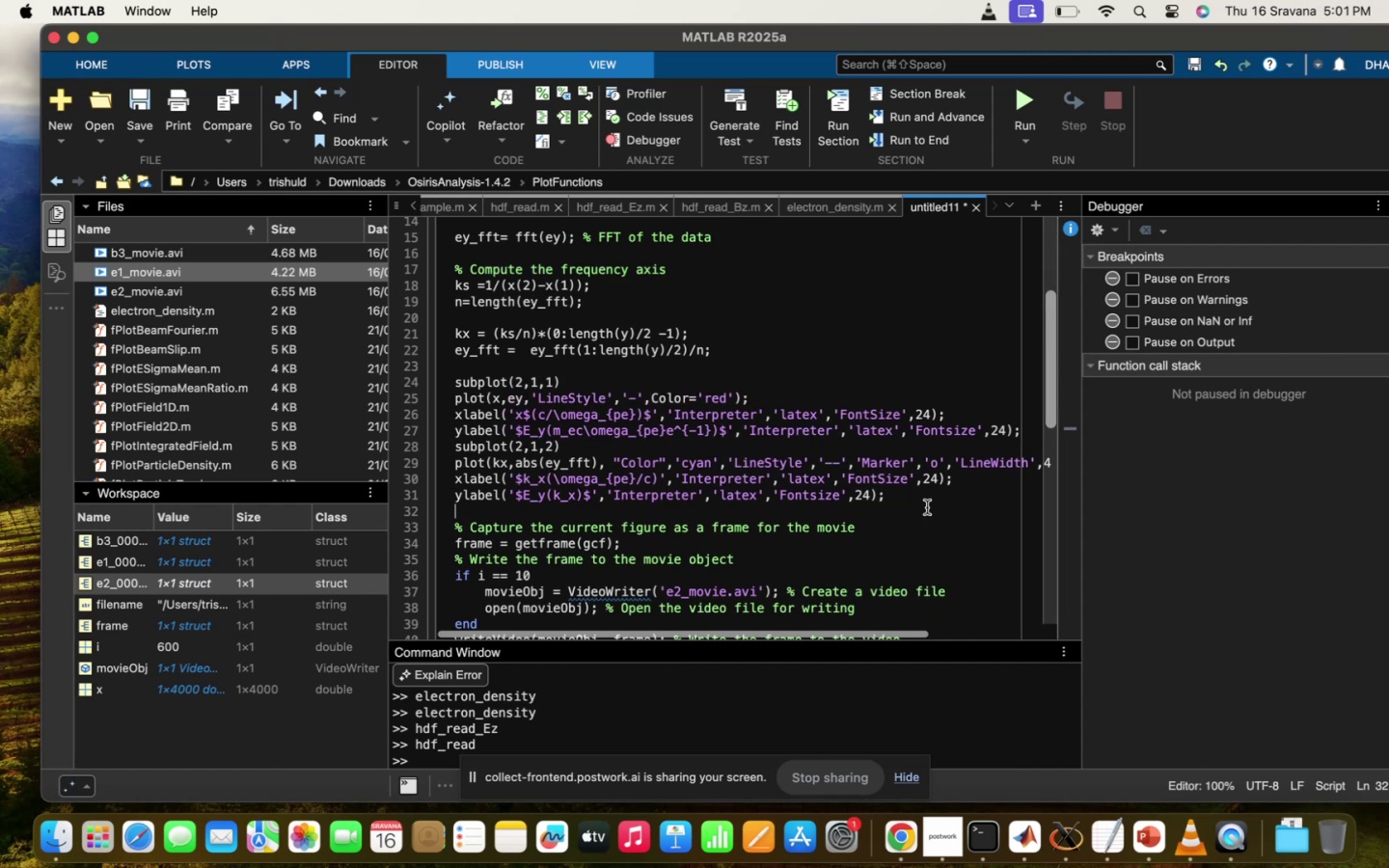 
key(Enter)
 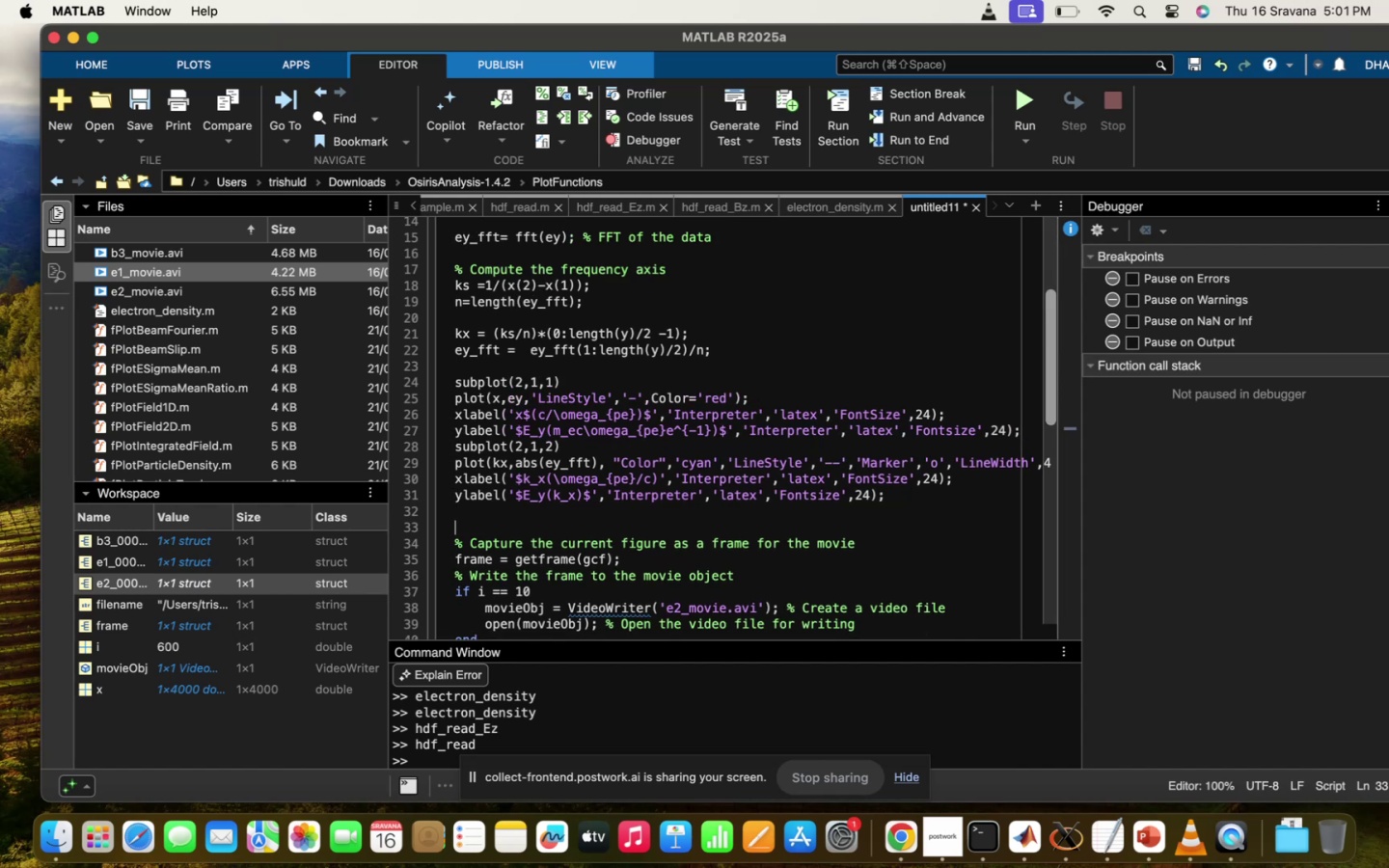 
type(subtit)
key(Tab)
type(()
 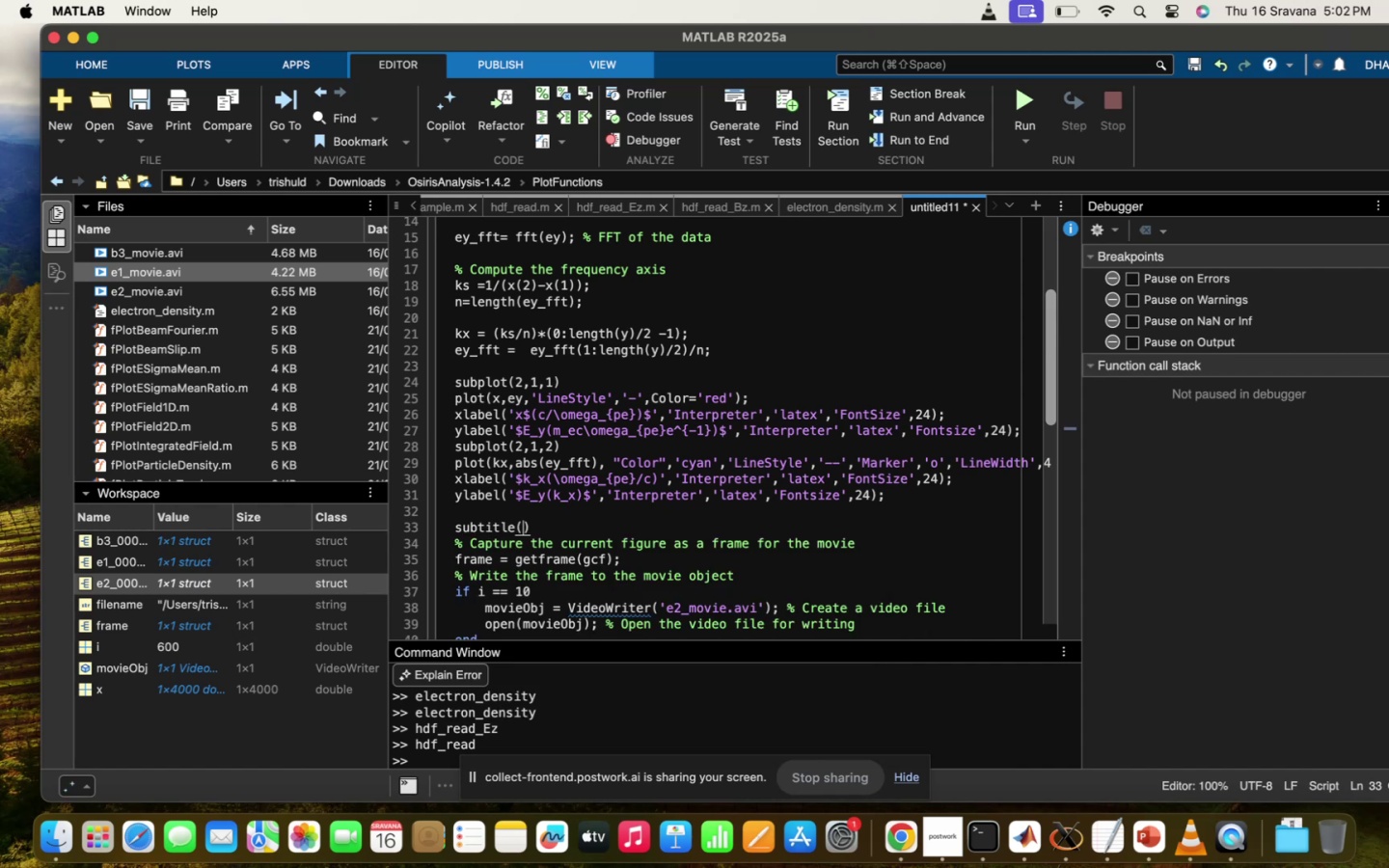 
key(Meta+CommandLeft)
 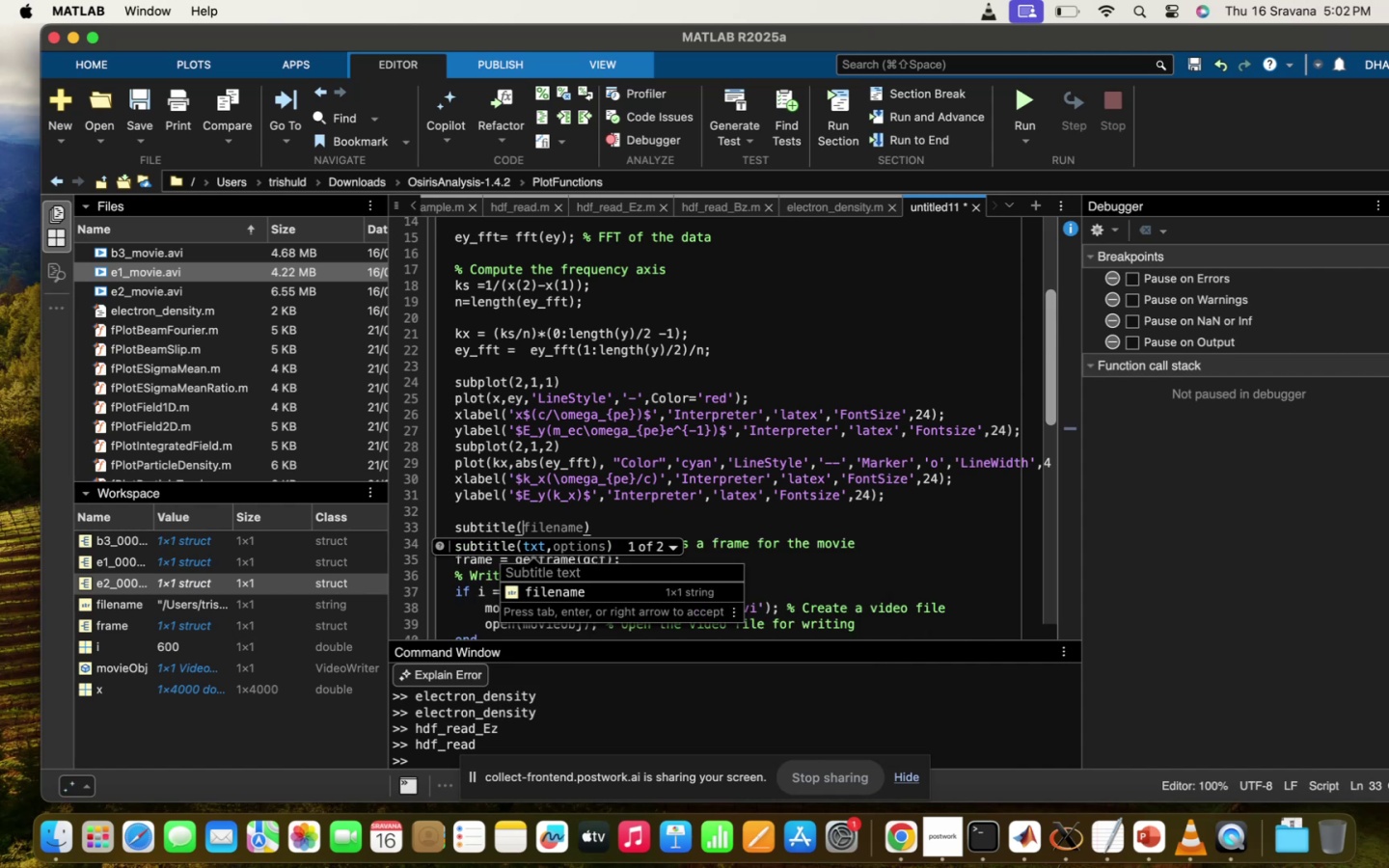 
key(Meta+V)
 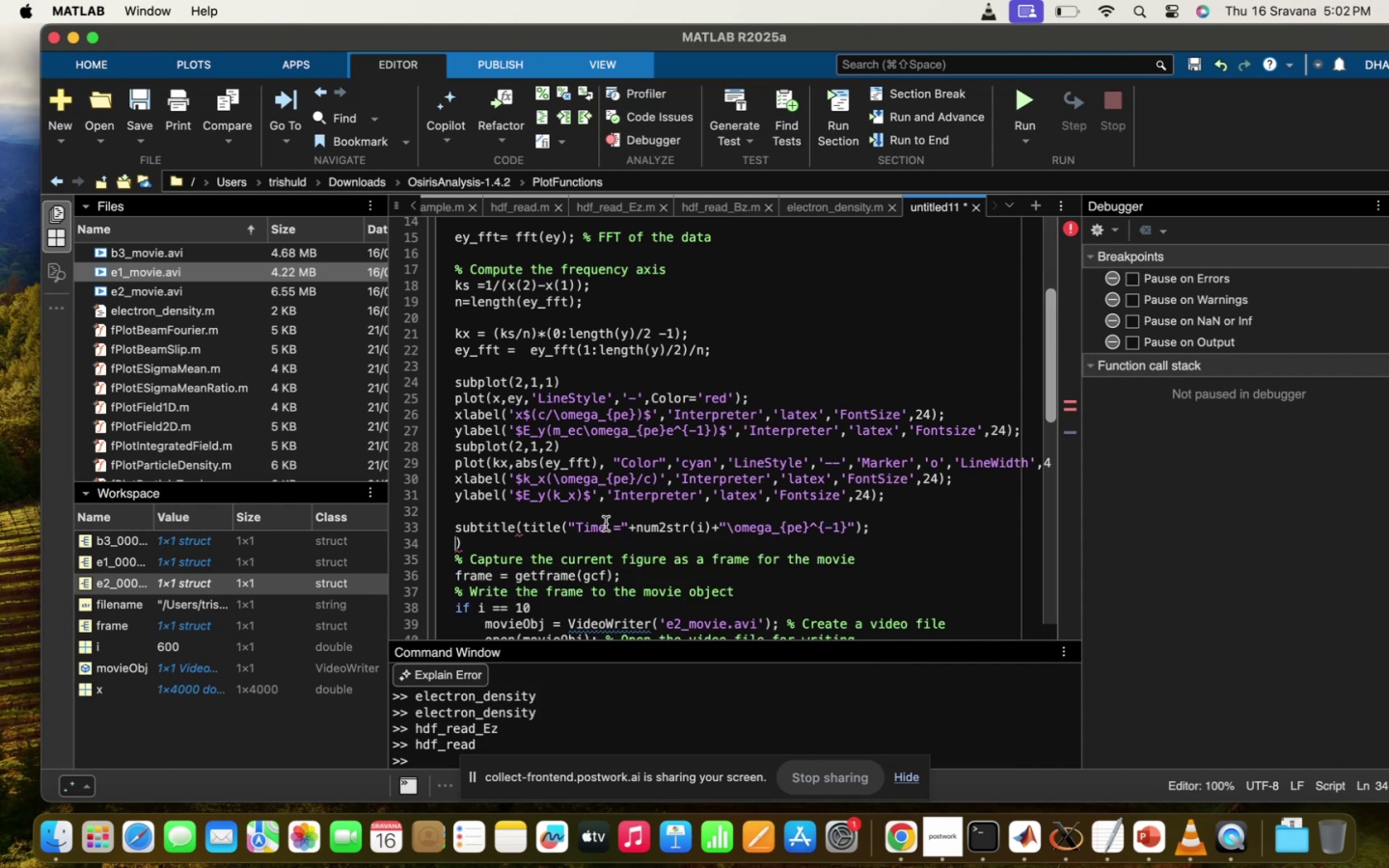 
left_click_drag(start_coordinate=[567, 526], to_coordinate=[523, 529])
 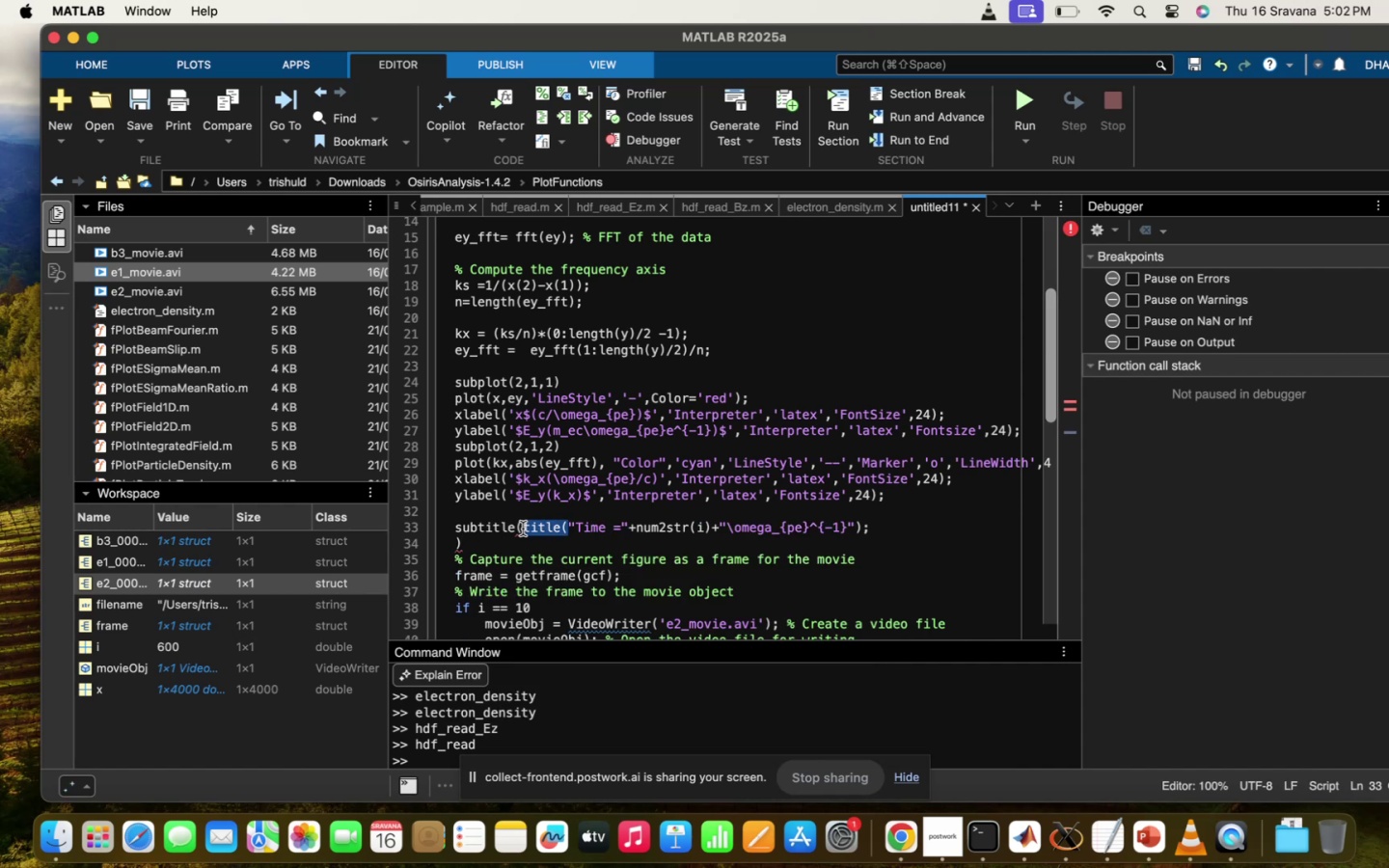 
key(Backspace)
 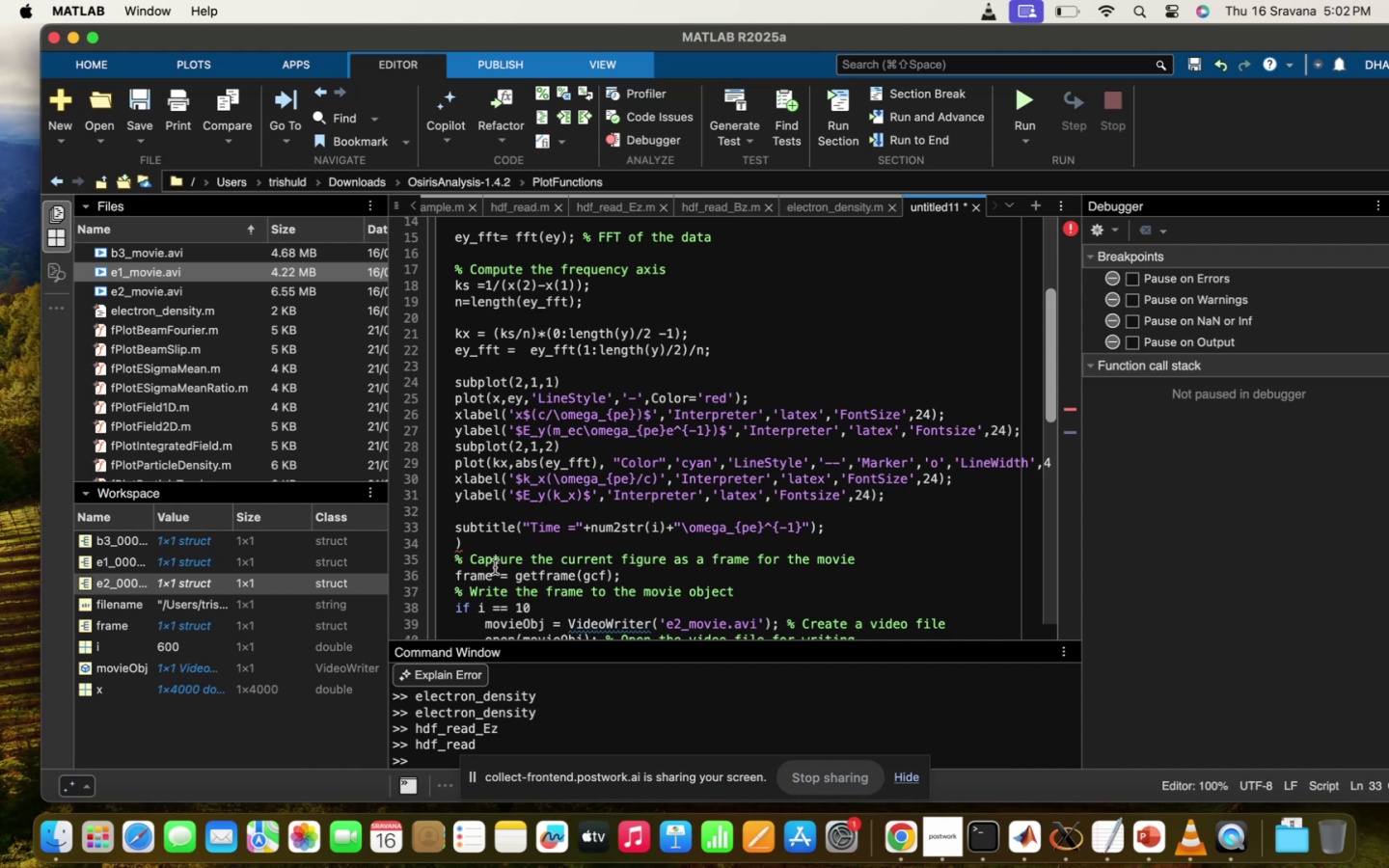 
key(Backspace)
 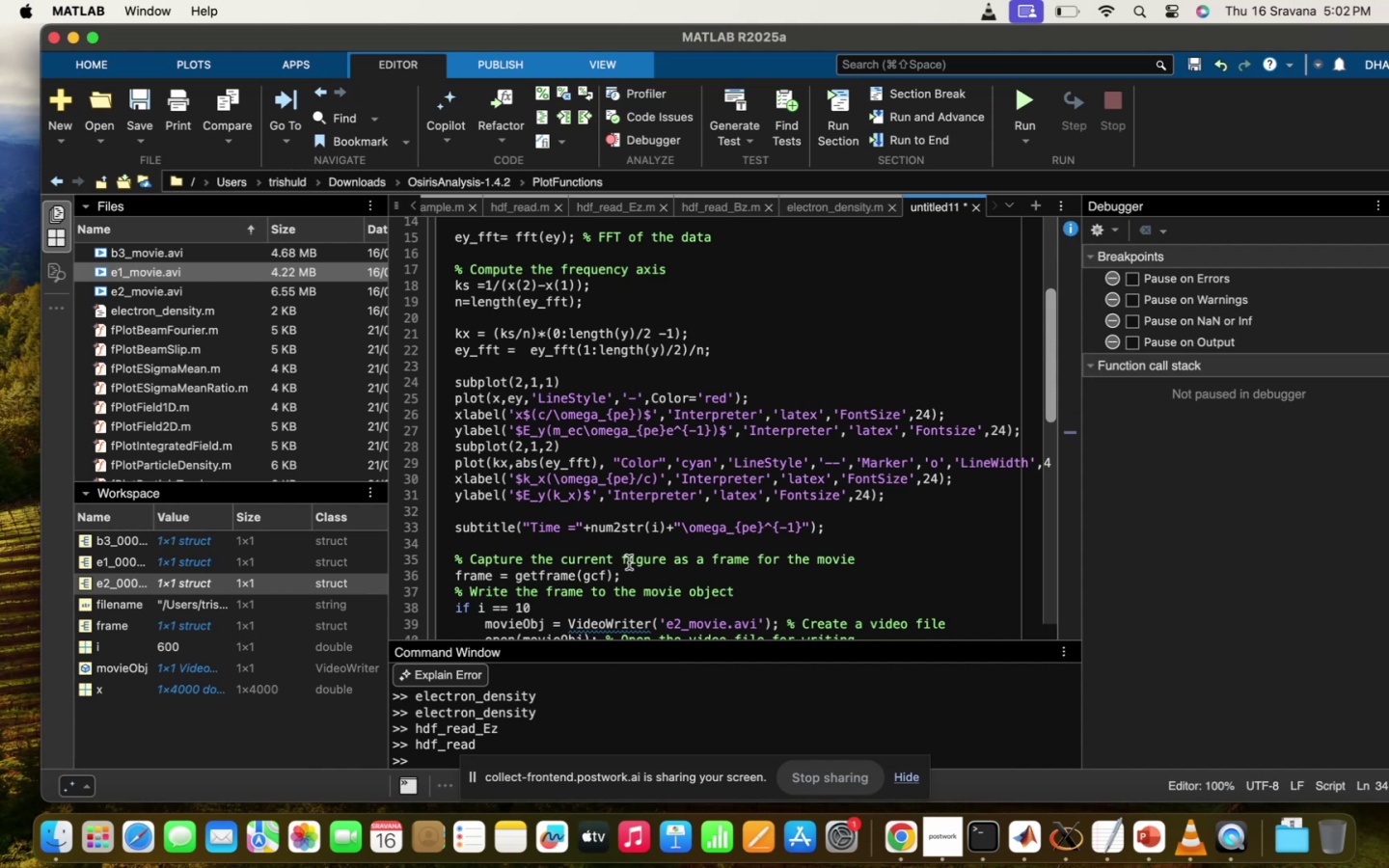 
scroll: coordinate [723, 499], scroll_direction: down, amount: 8.0
 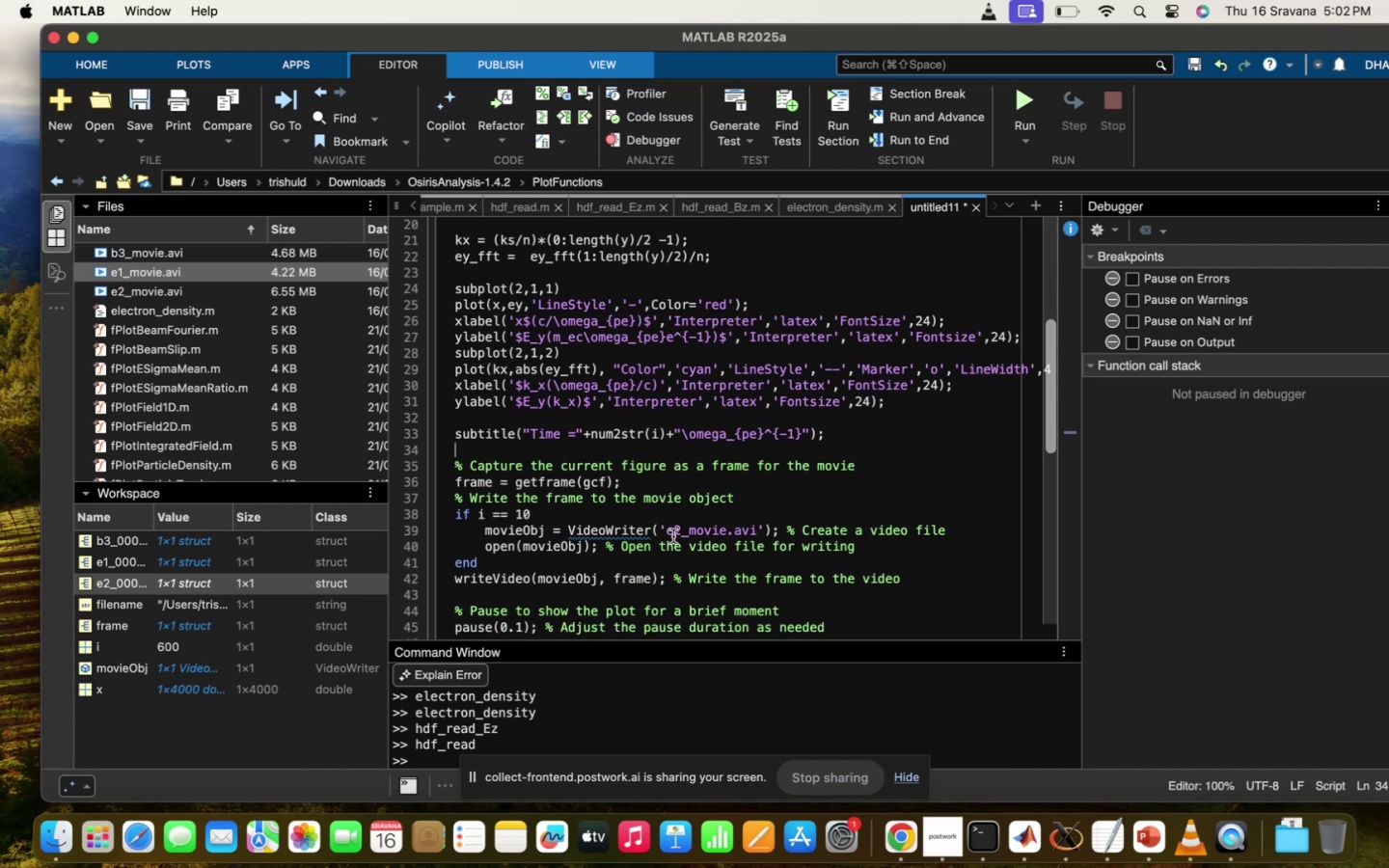 
left_click([680, 526])
 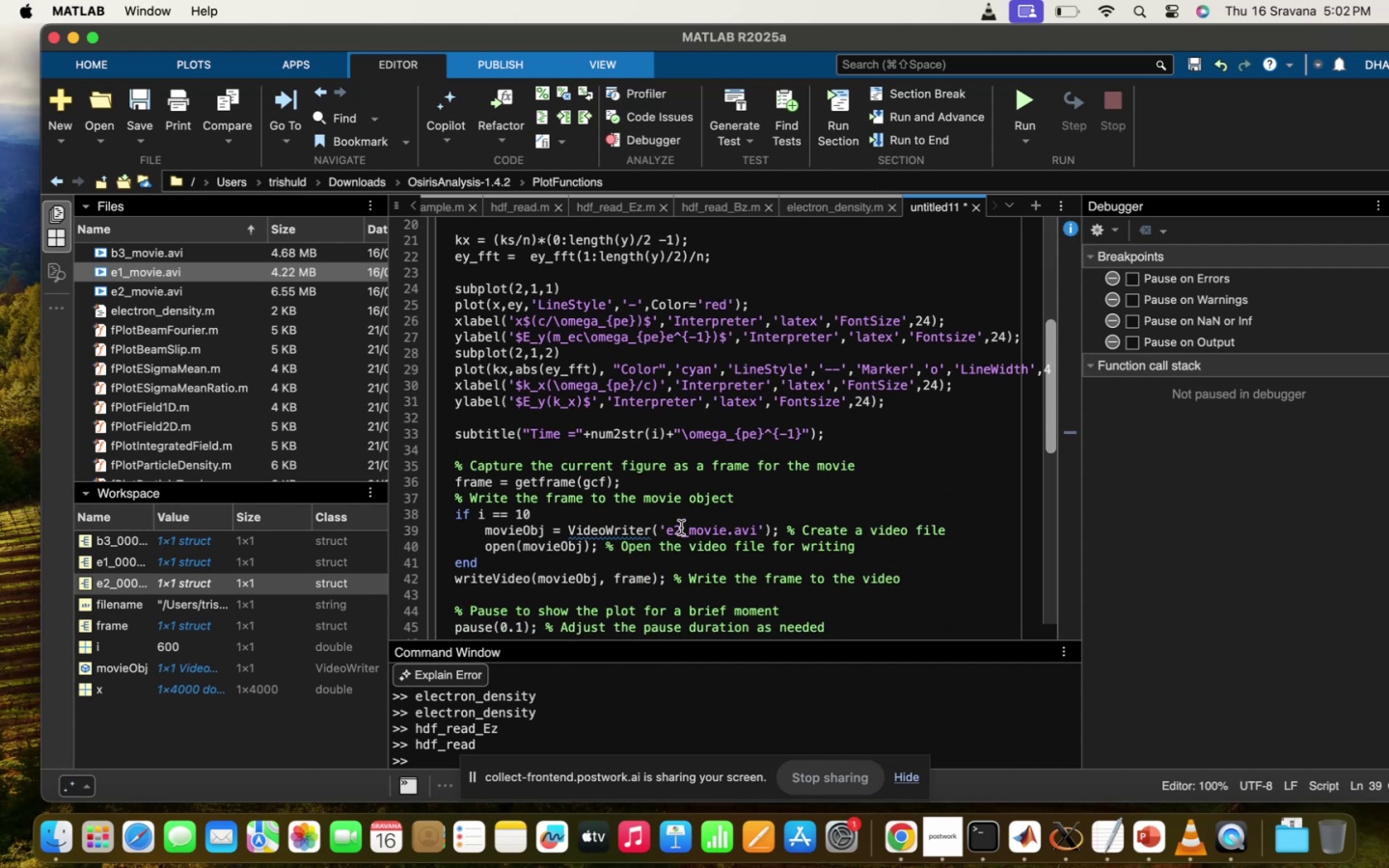 
type(_space_fft)
 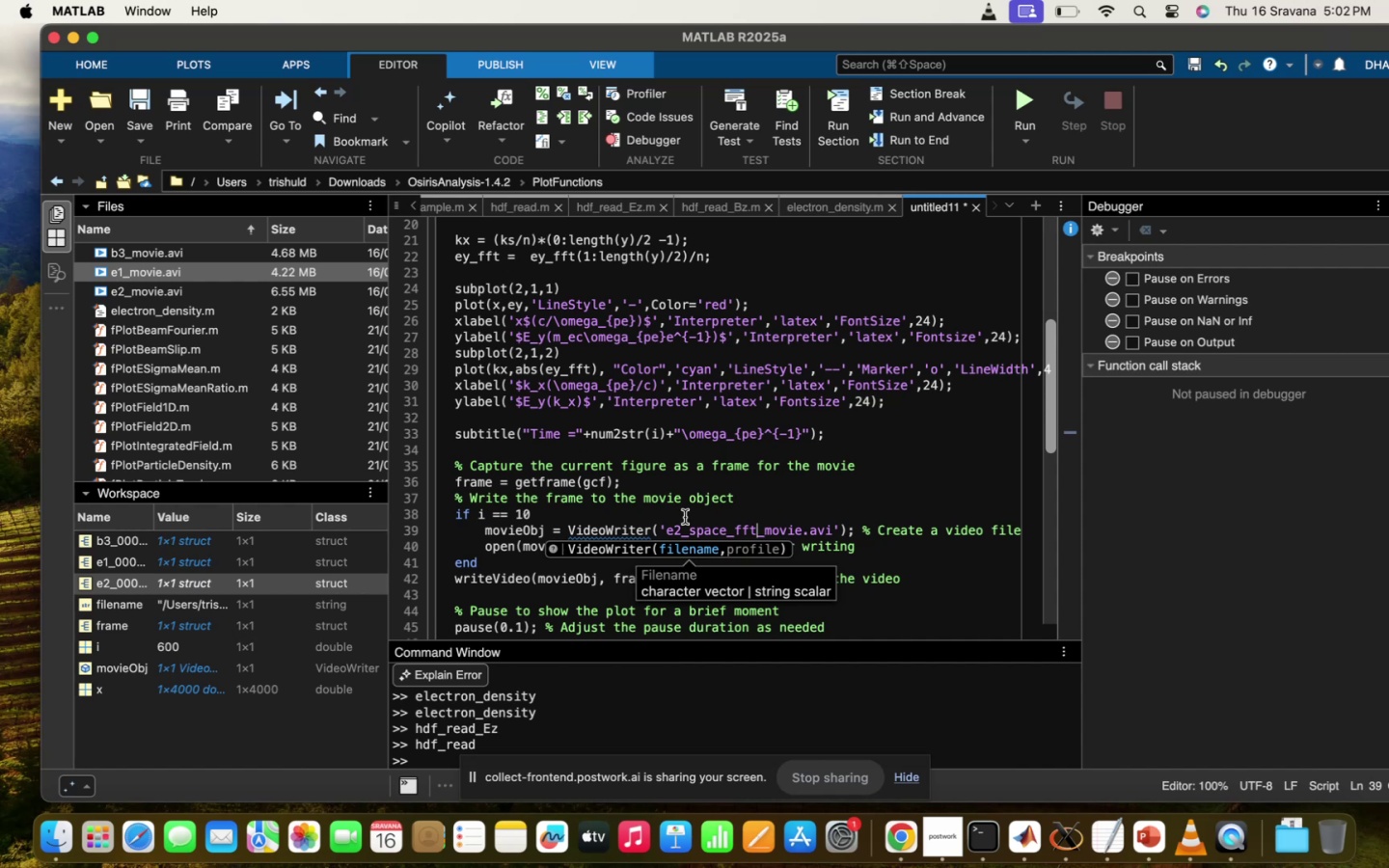 
left_click([826, 461])
 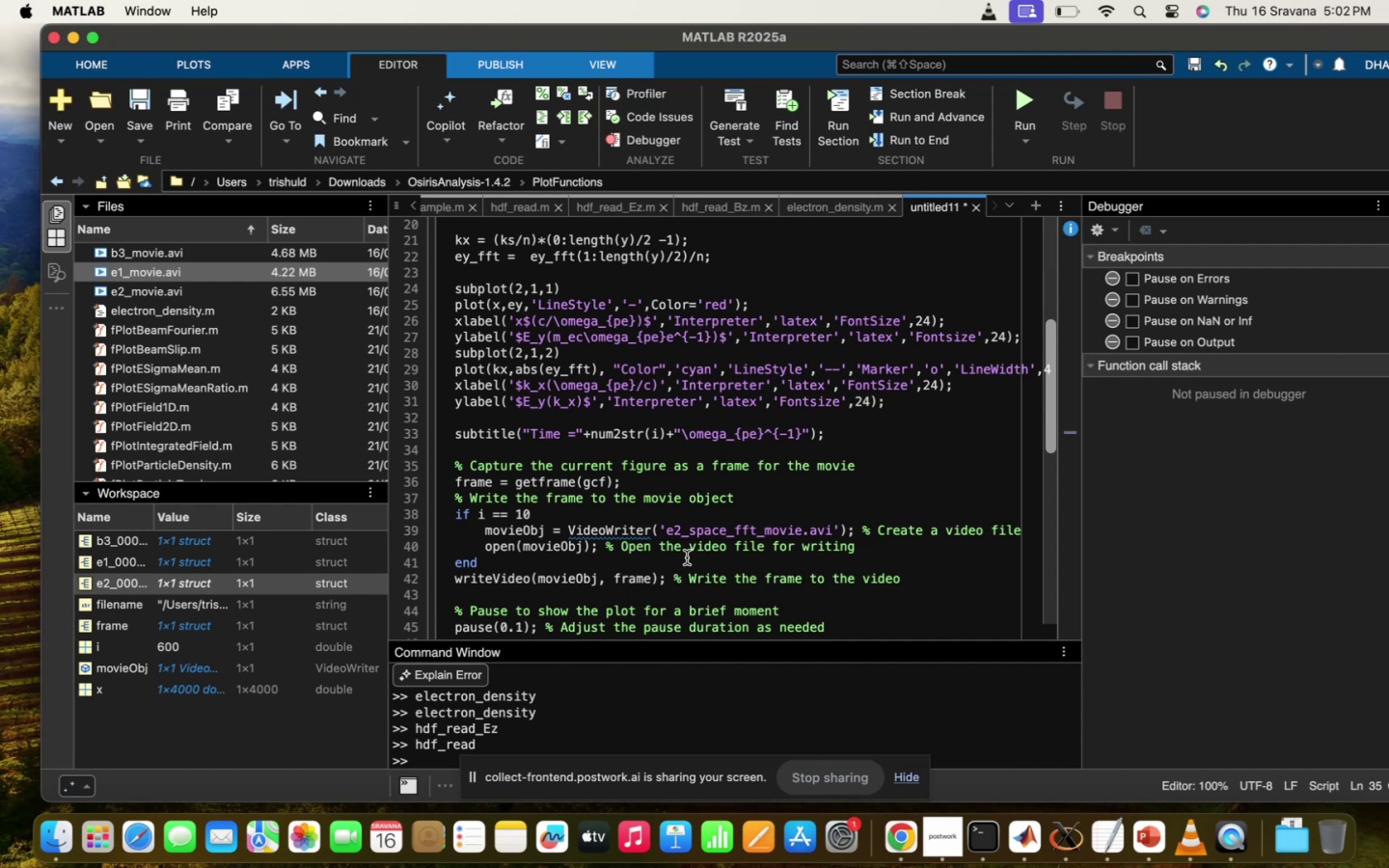 
scroll: coordinate [680, 561], scroll_direction: up, amount: 45.0
 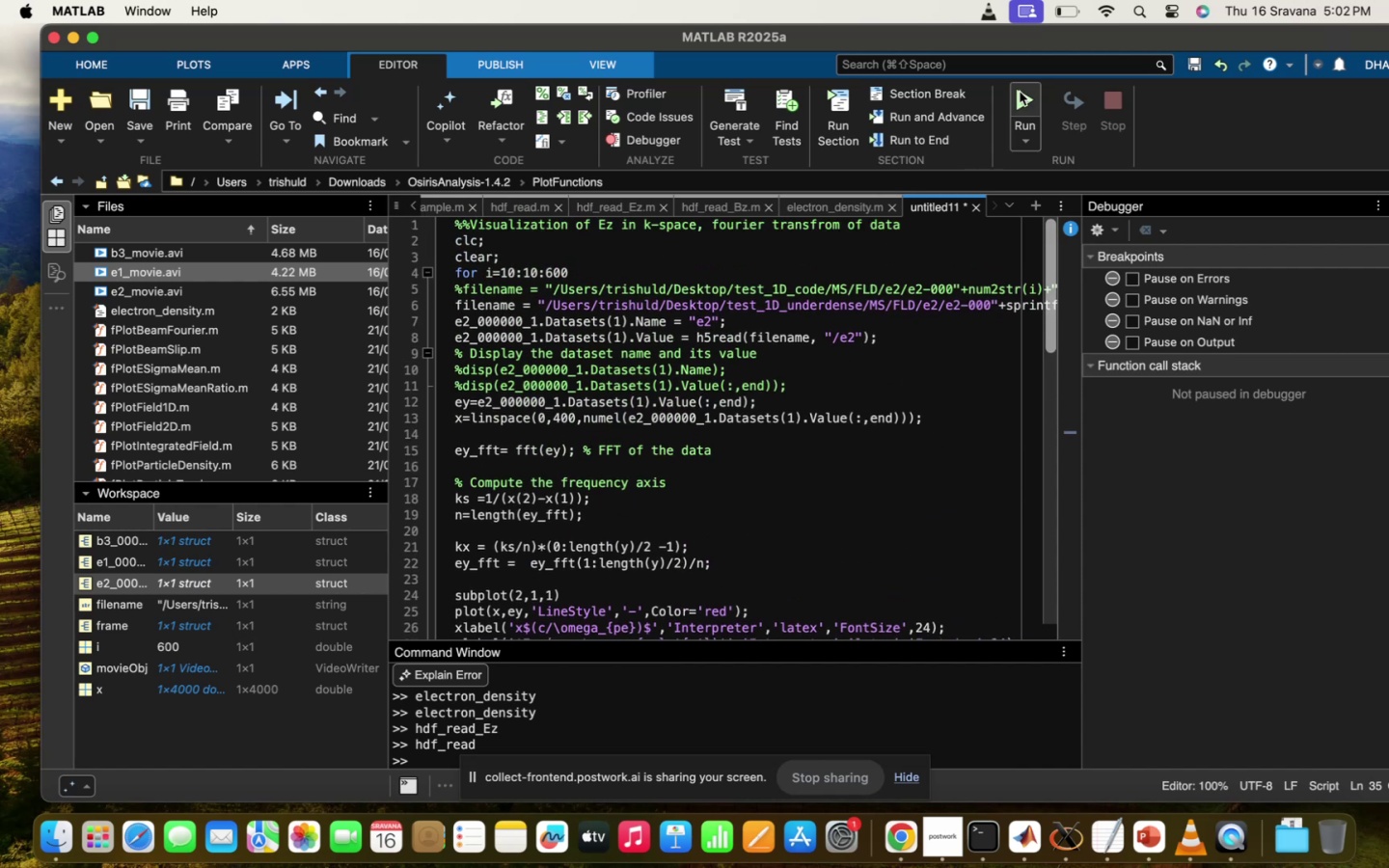 
left_click([1019, 93])
 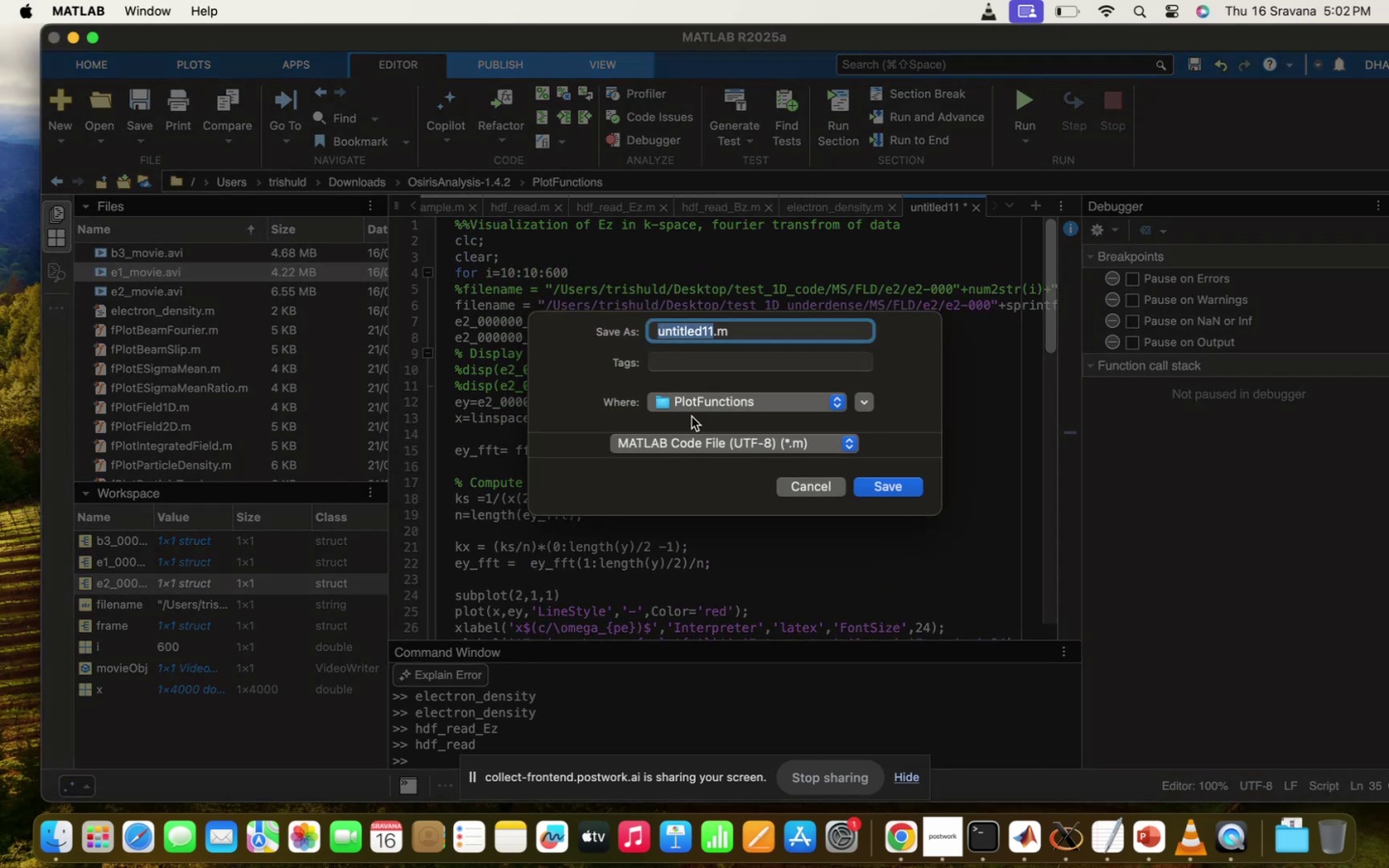 
type(space_fft)
 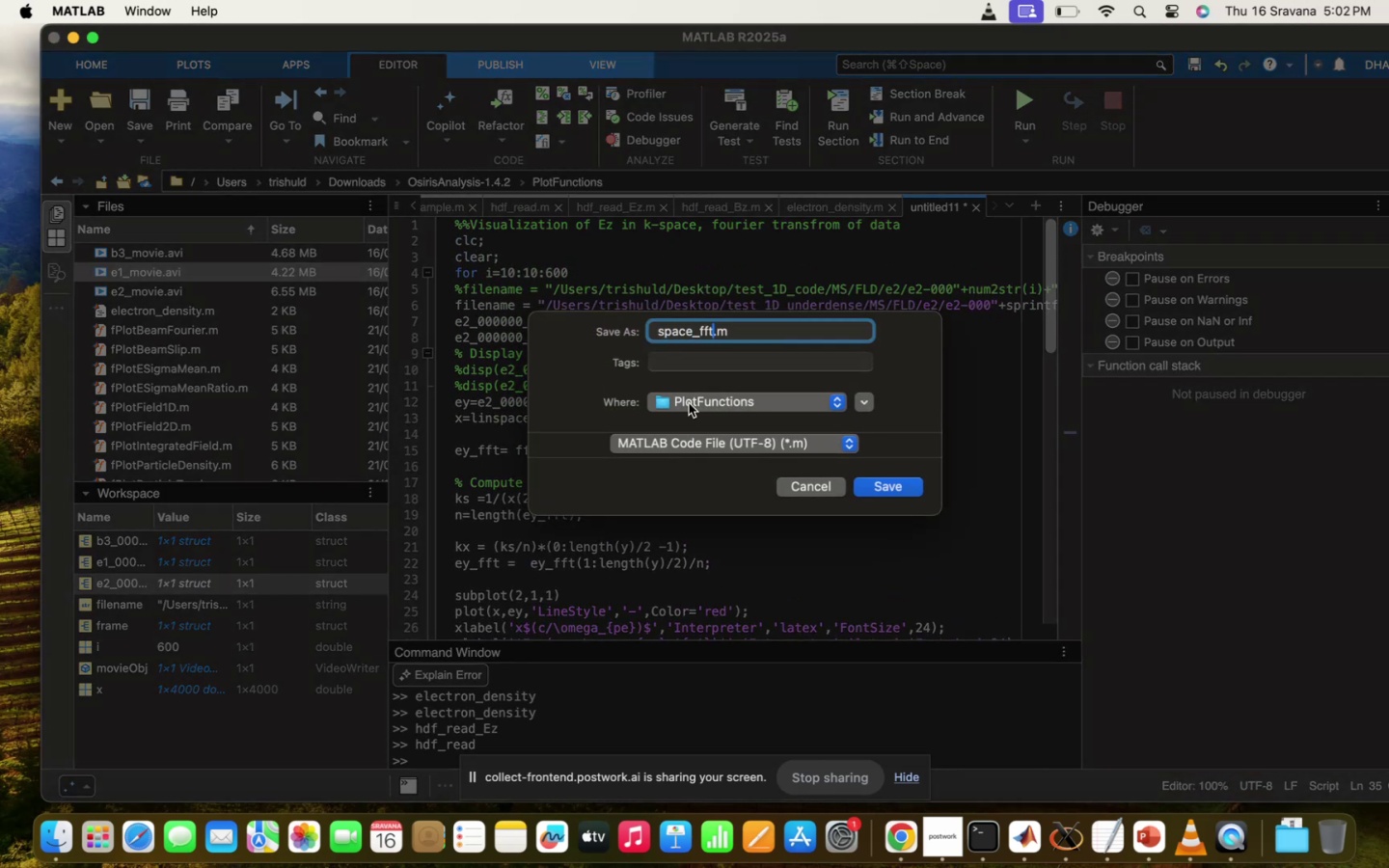 
hold_key(key=Enter, duration=0.33)
 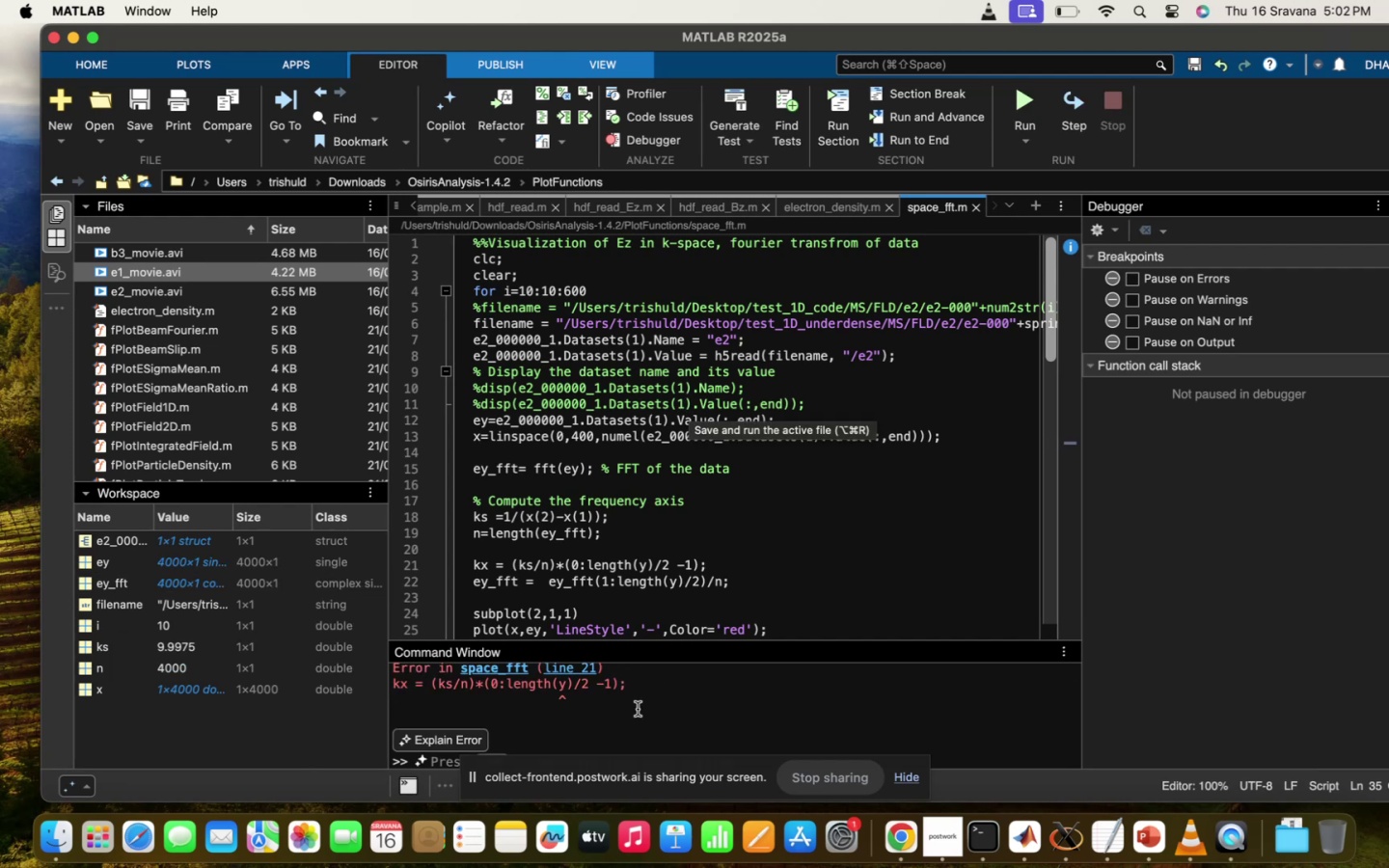 
left_click([715, 442])
 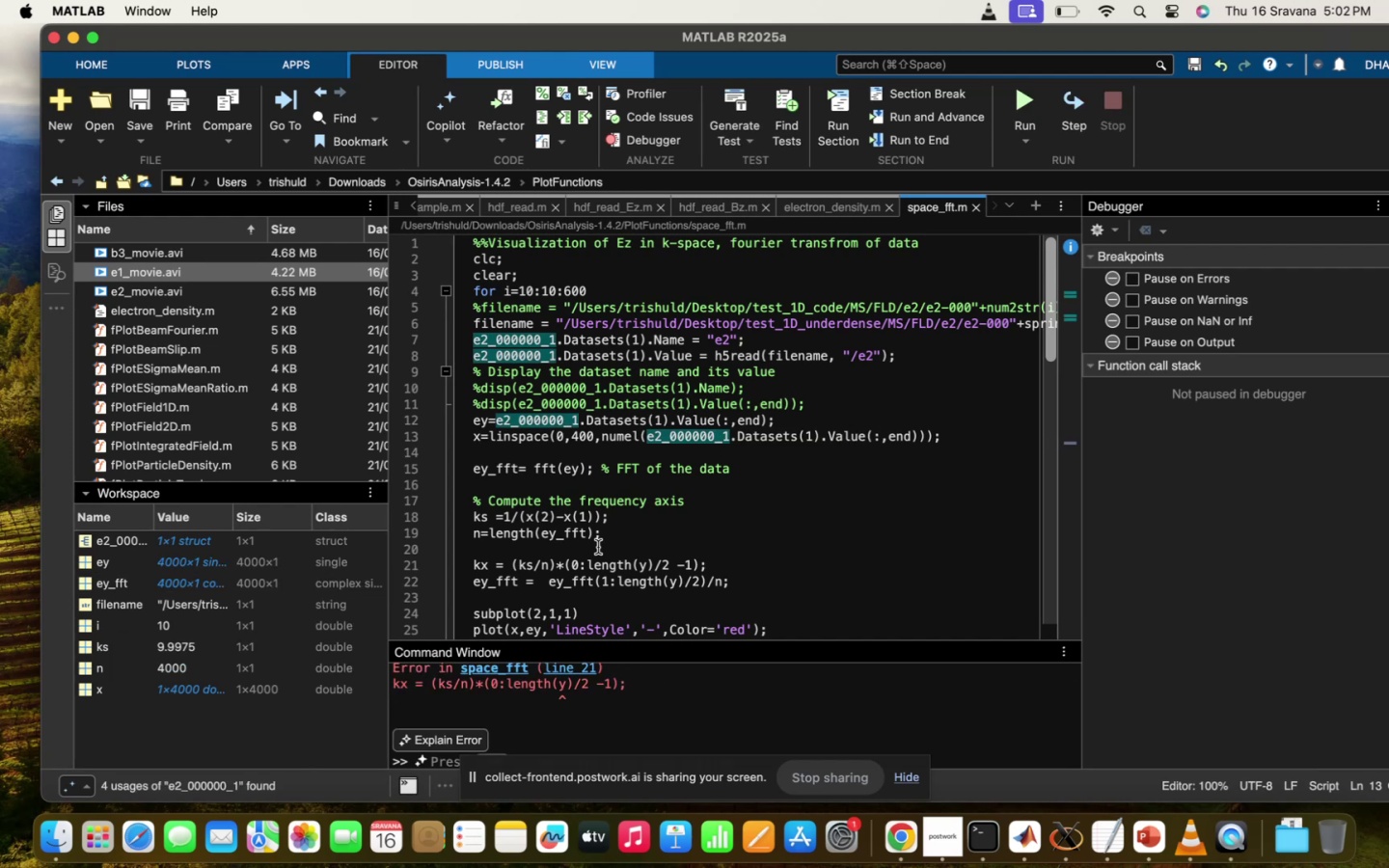 
left_click([598, 547])
 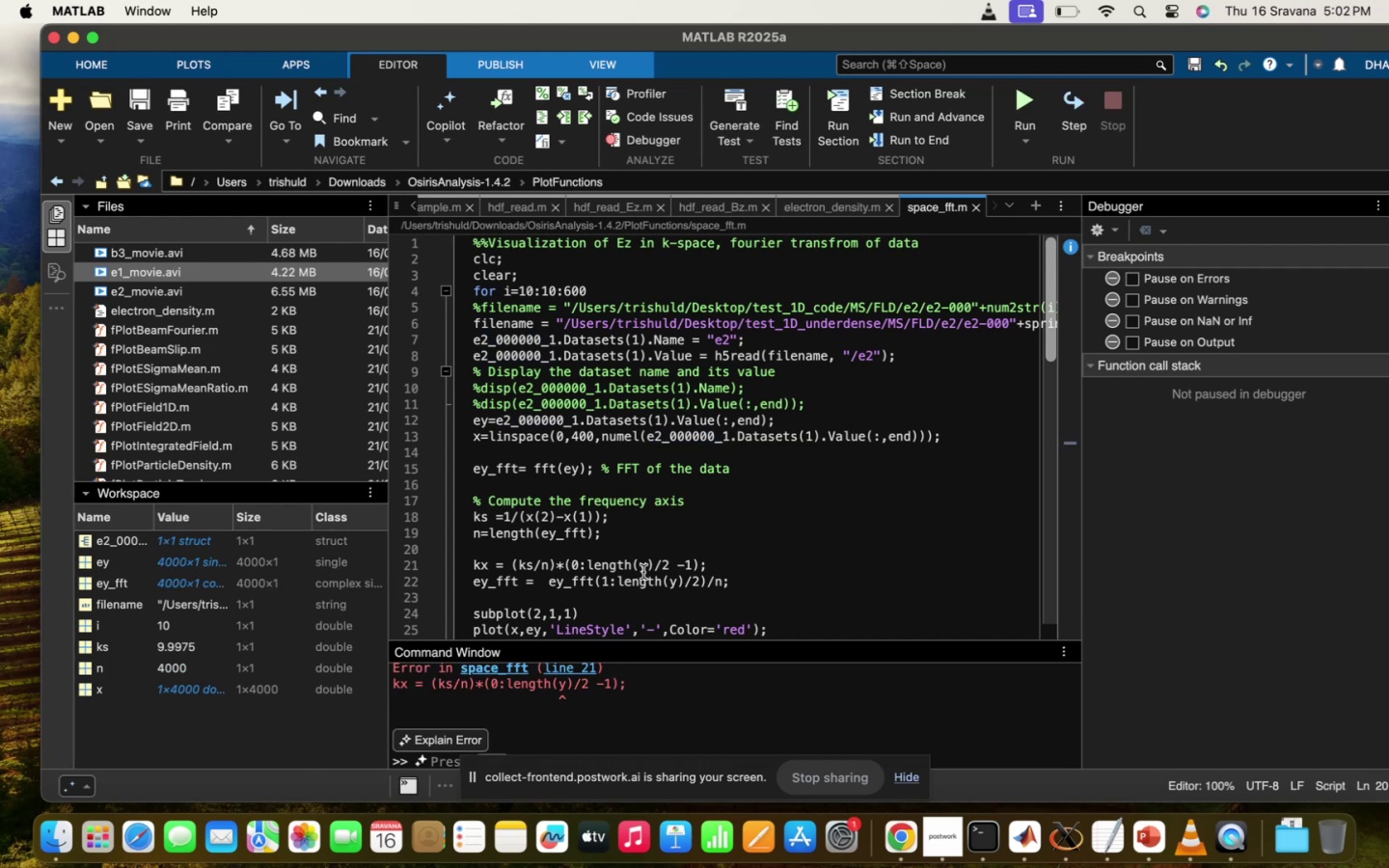 
left_click([643, 571])
 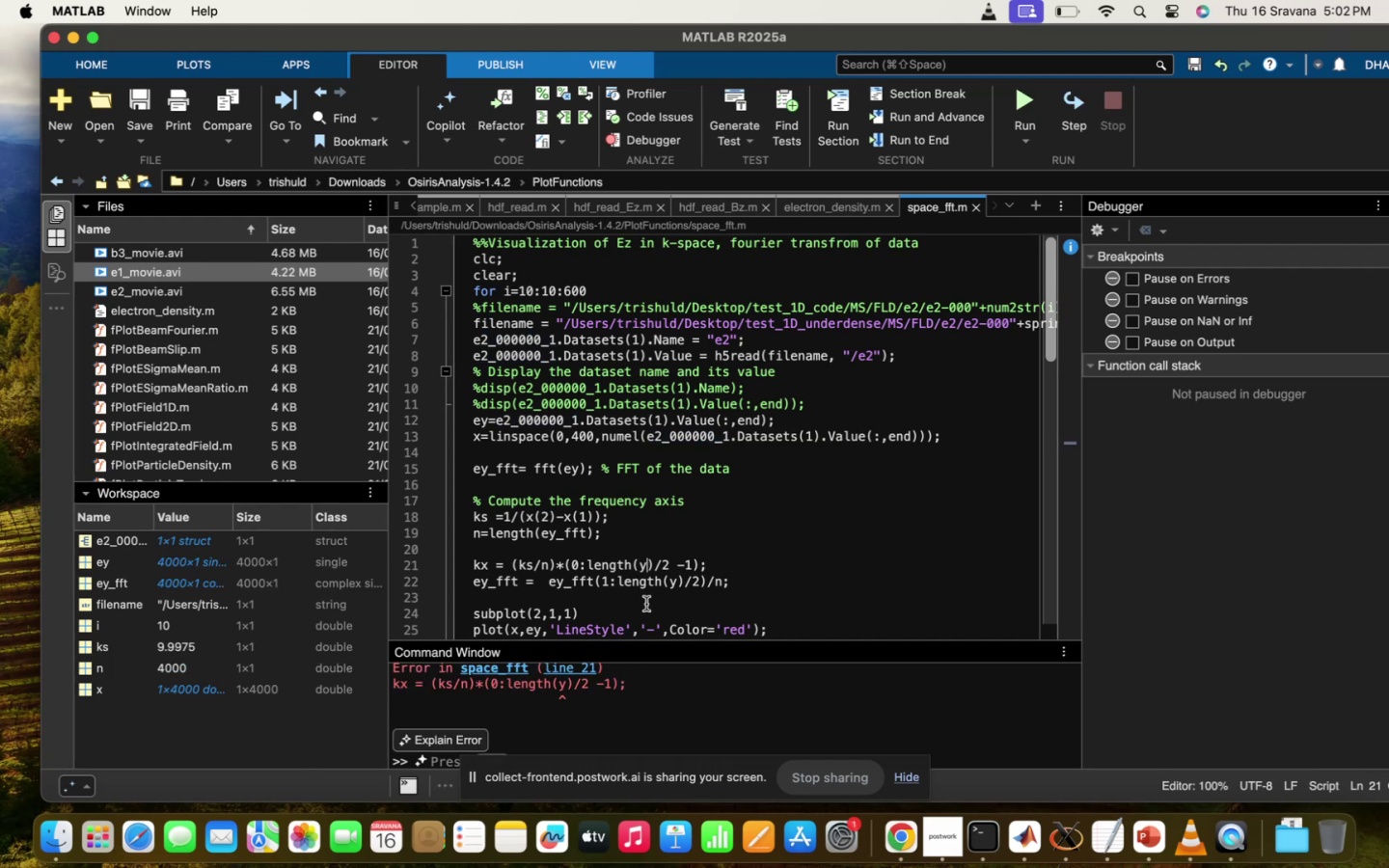 
key(Backspace)
 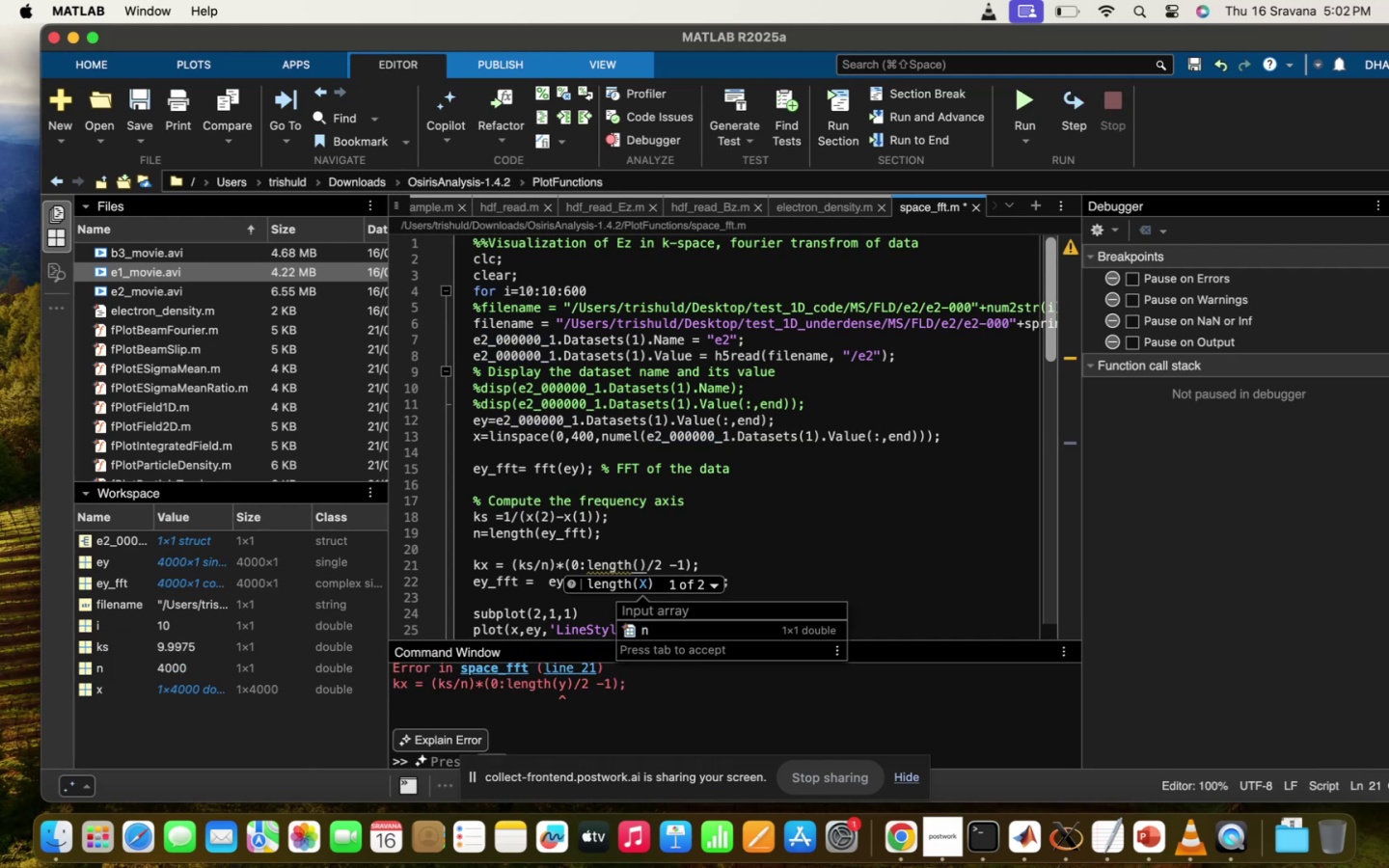 
key(E)
 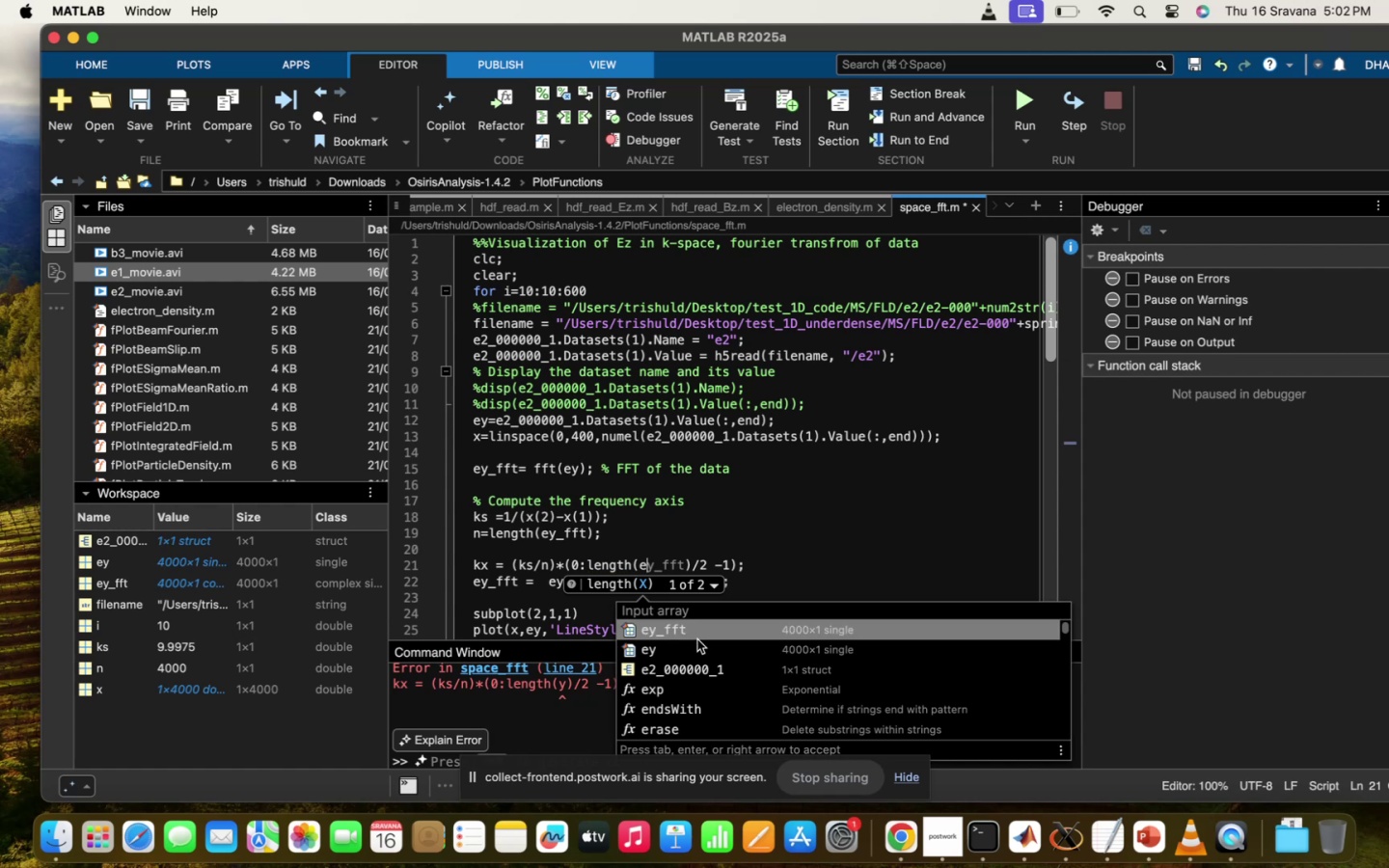 
left_click([697, 632])
 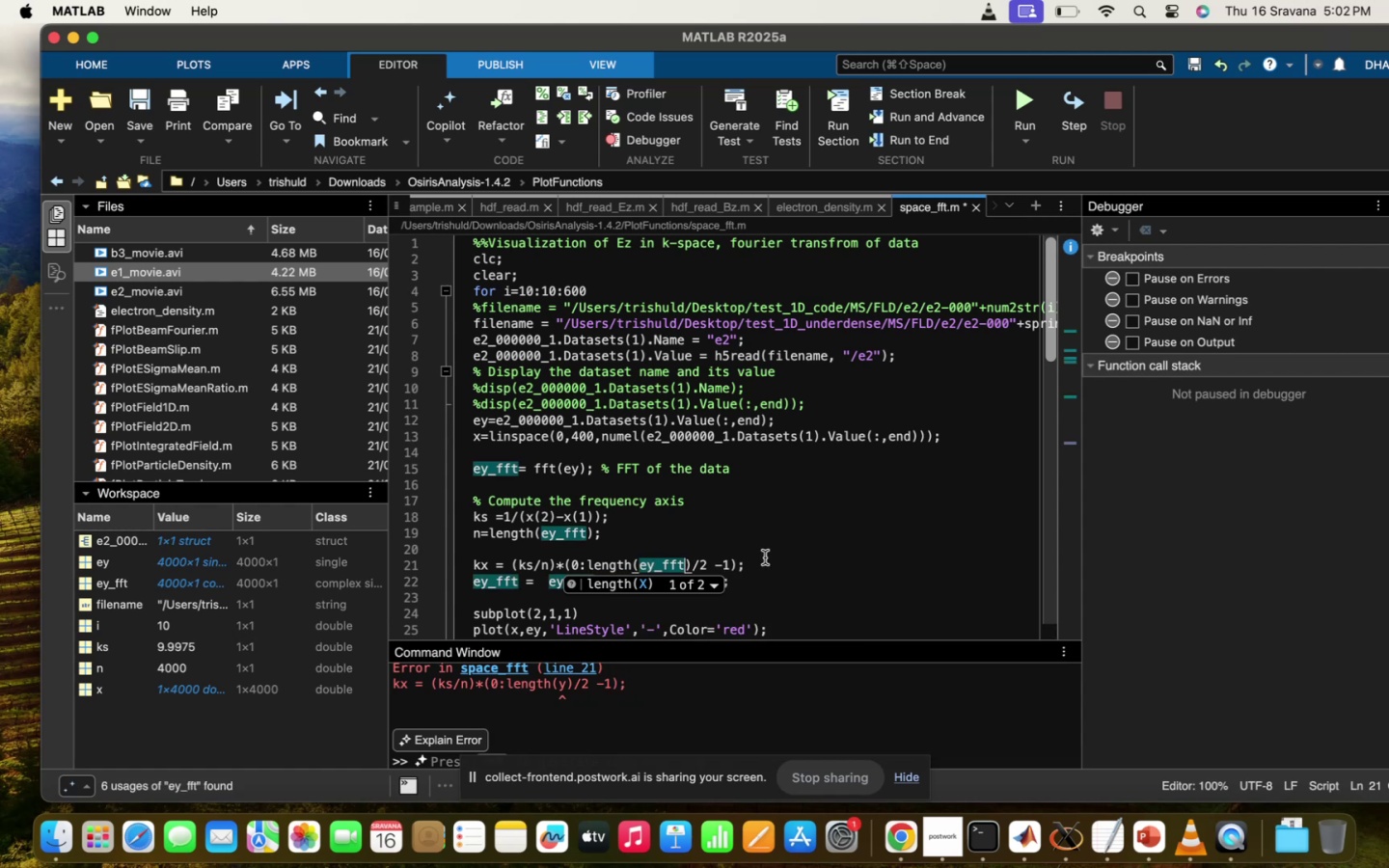 
left_click([767, 555])
 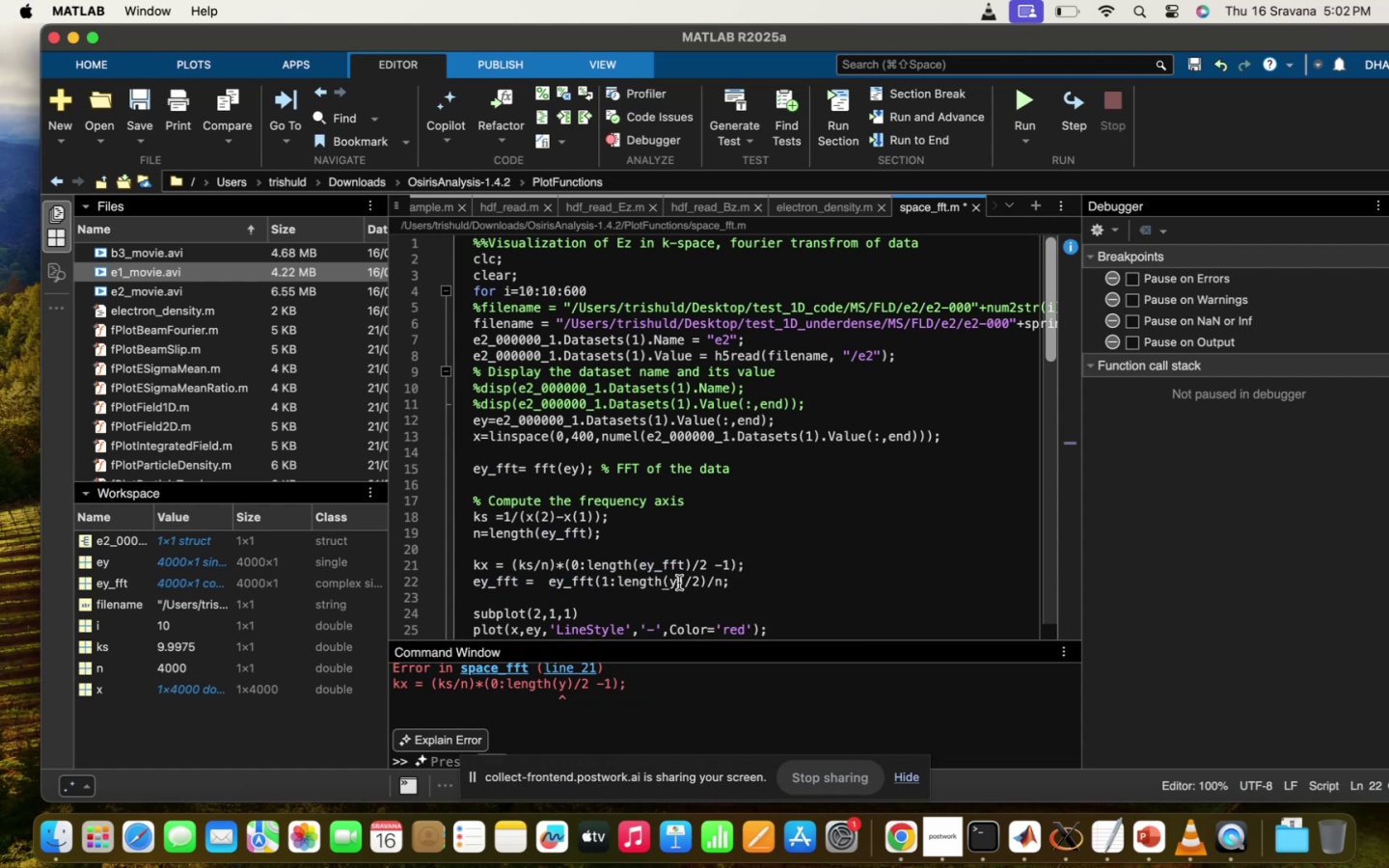 
key(Backspace)
type(ey_fft)
 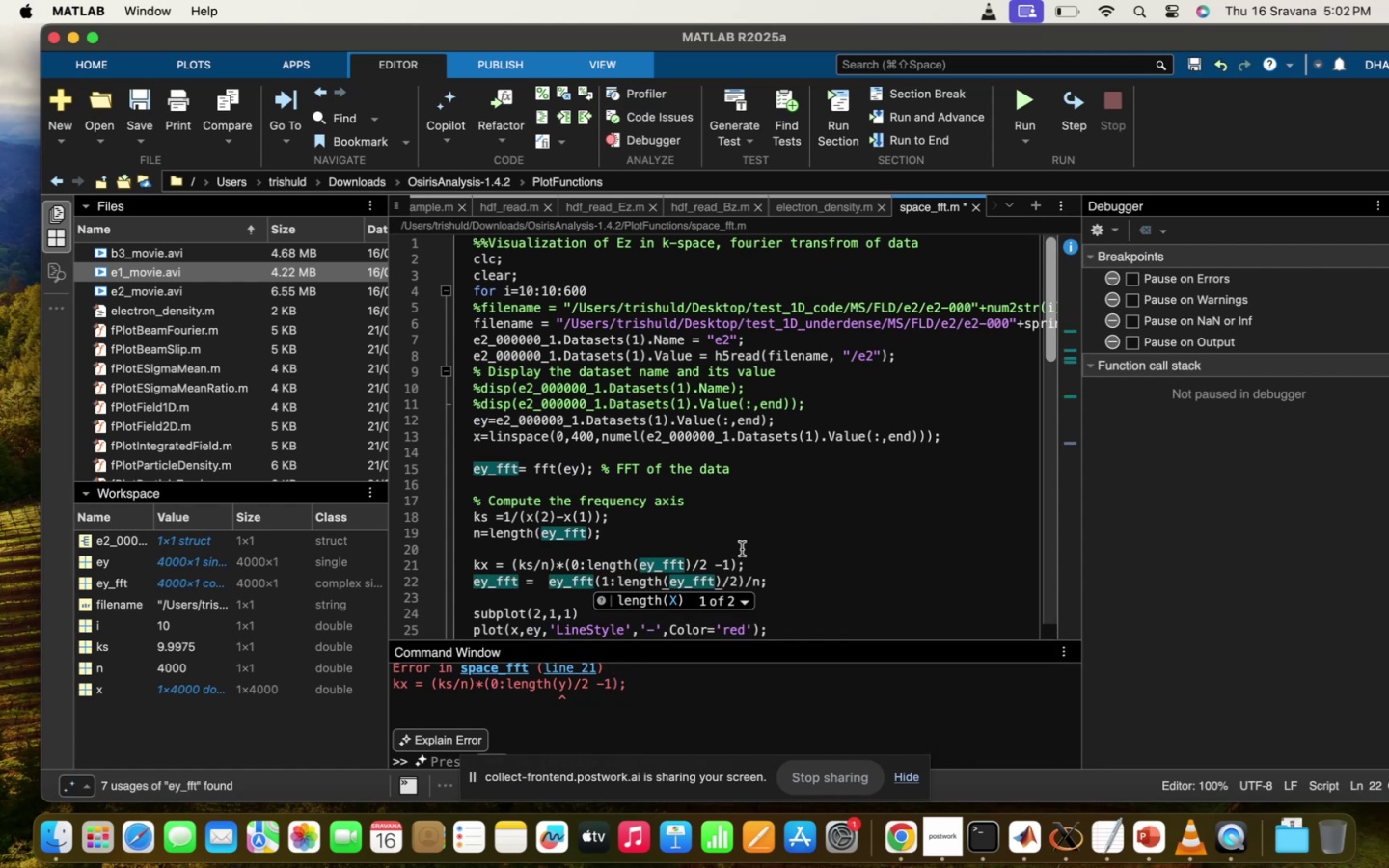 
left_click([752, 543])
 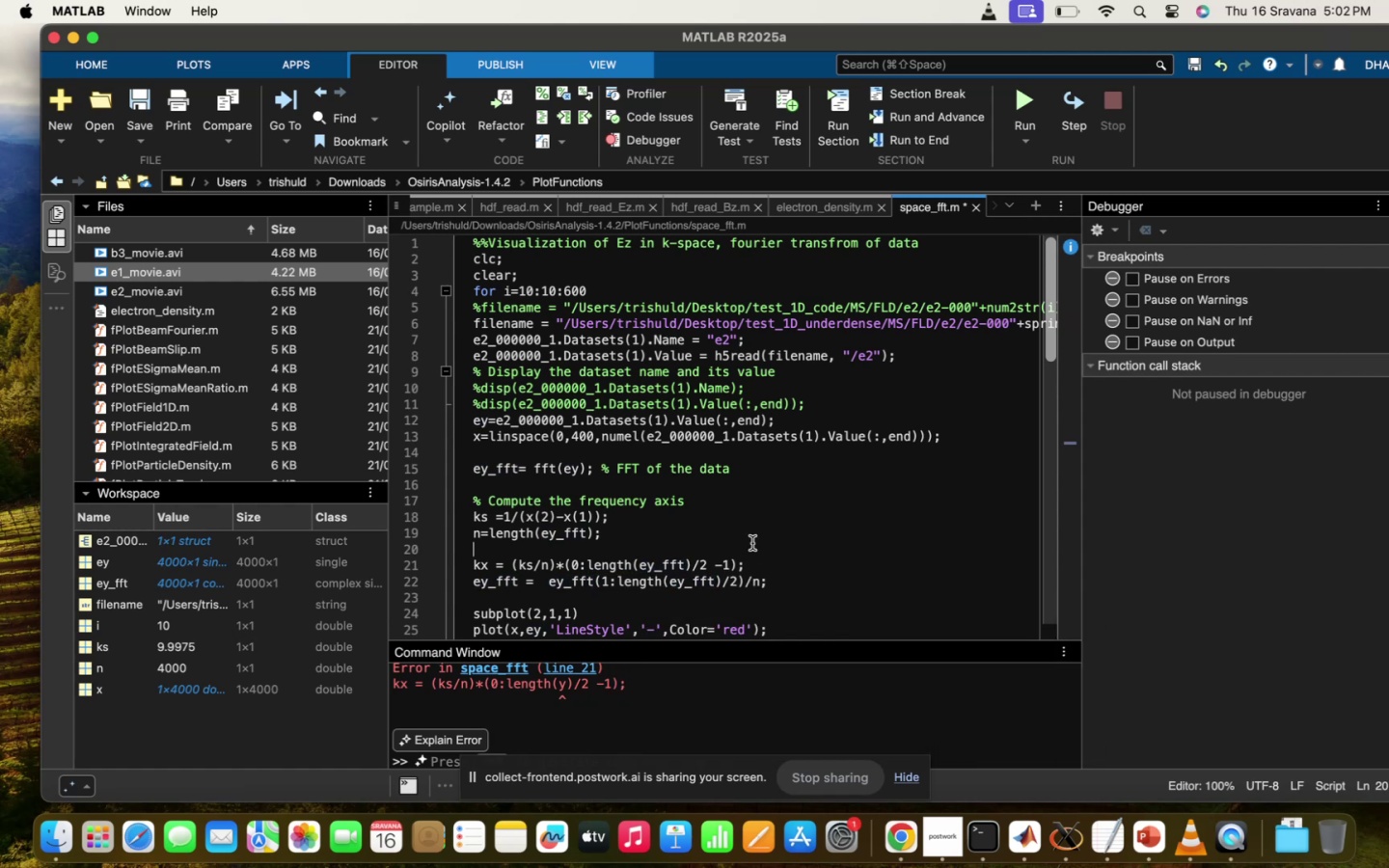 
scroll: coordinate [752, 543], scroll_direction: down, amount: 21.0
 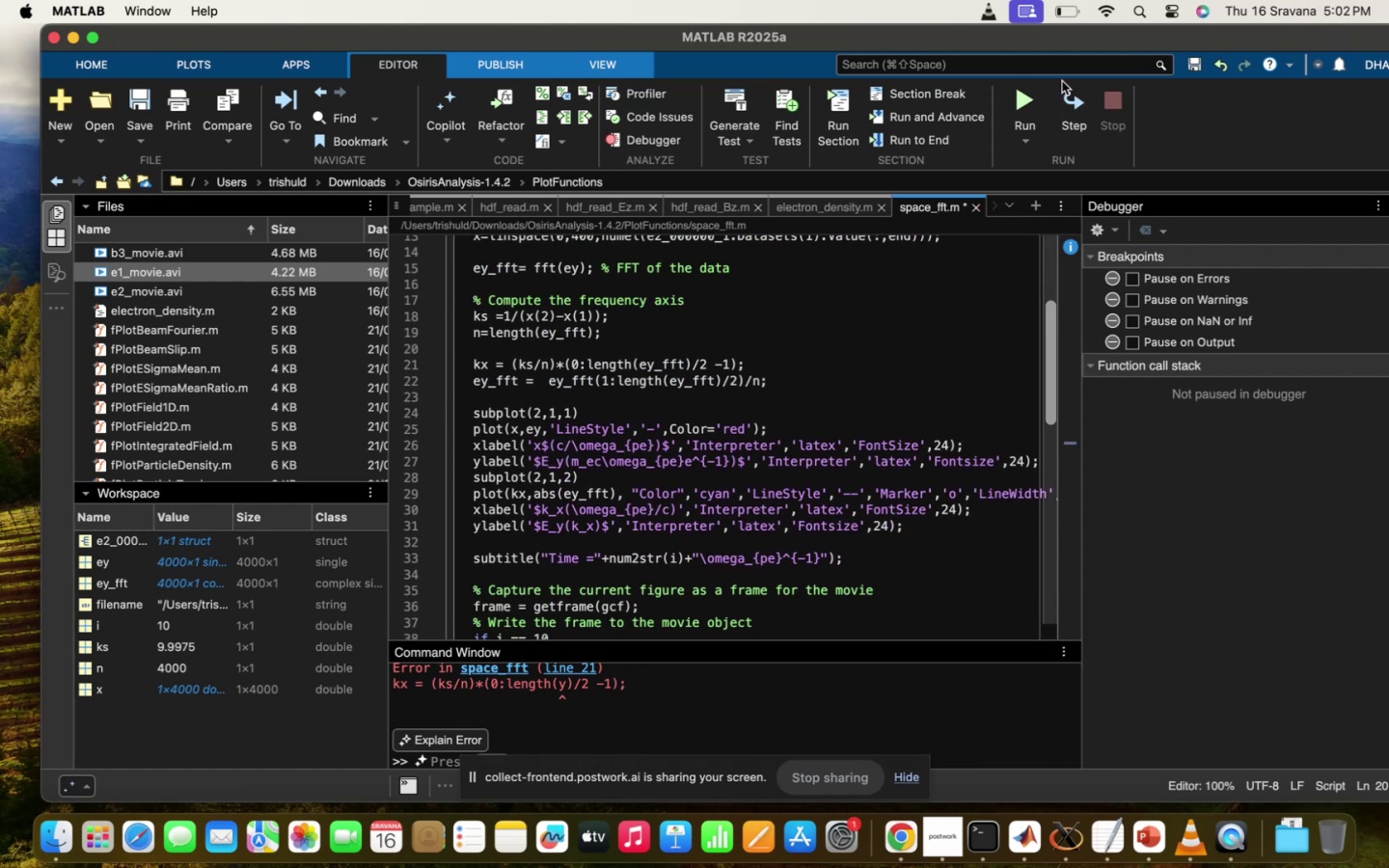 
left_click([1028, 88])
 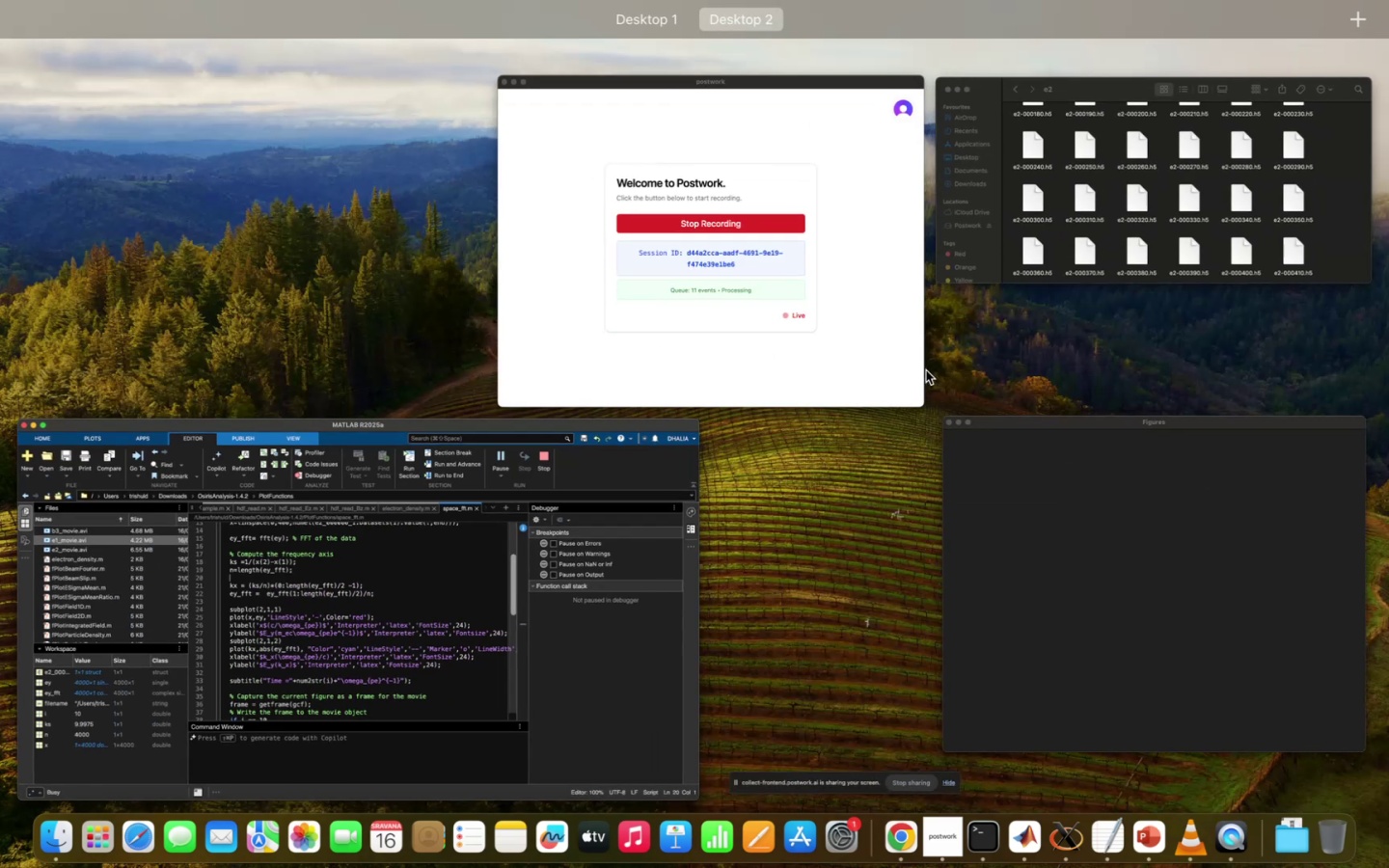 
left_click([1118, 577])
 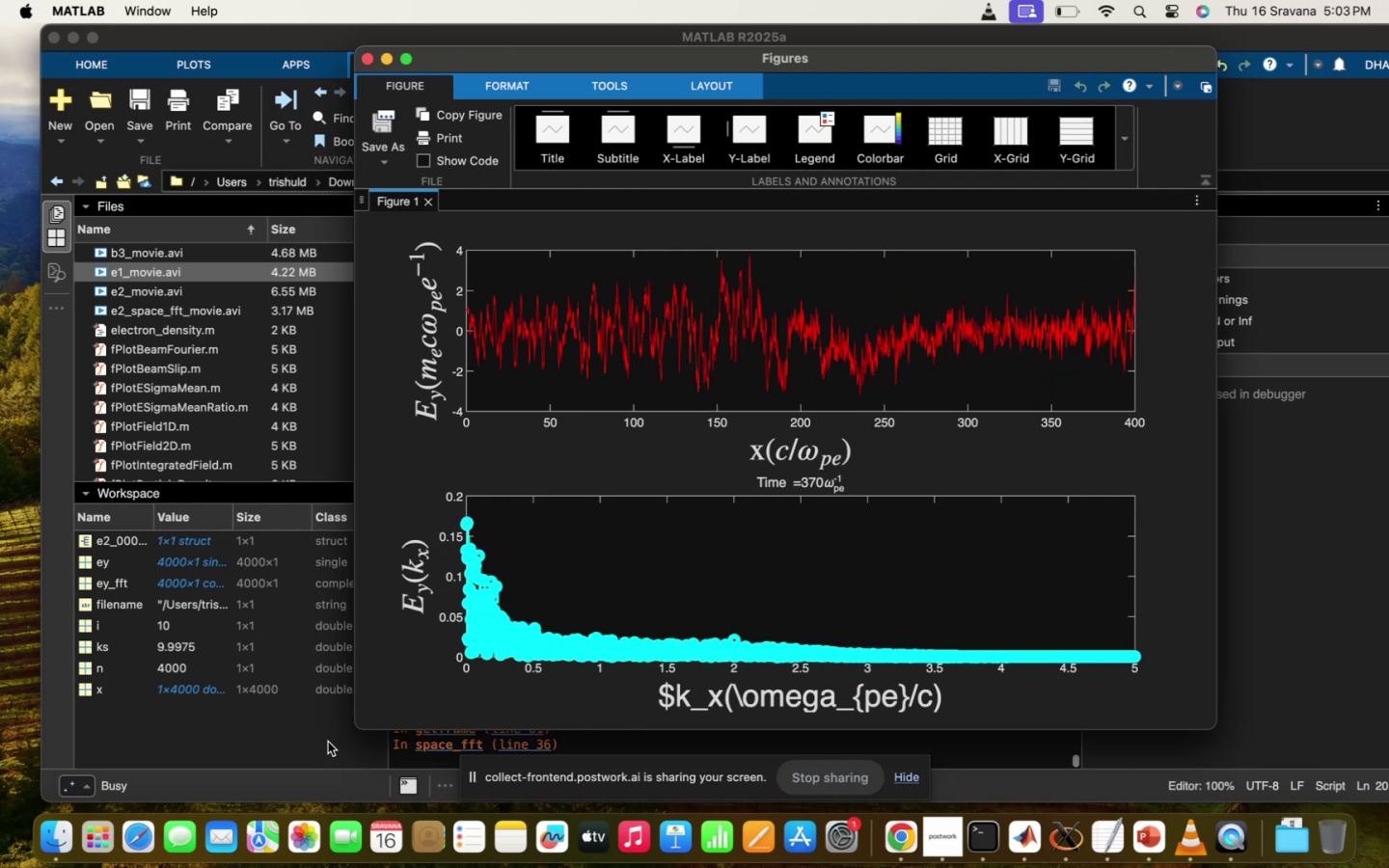 
wait(19.91)
 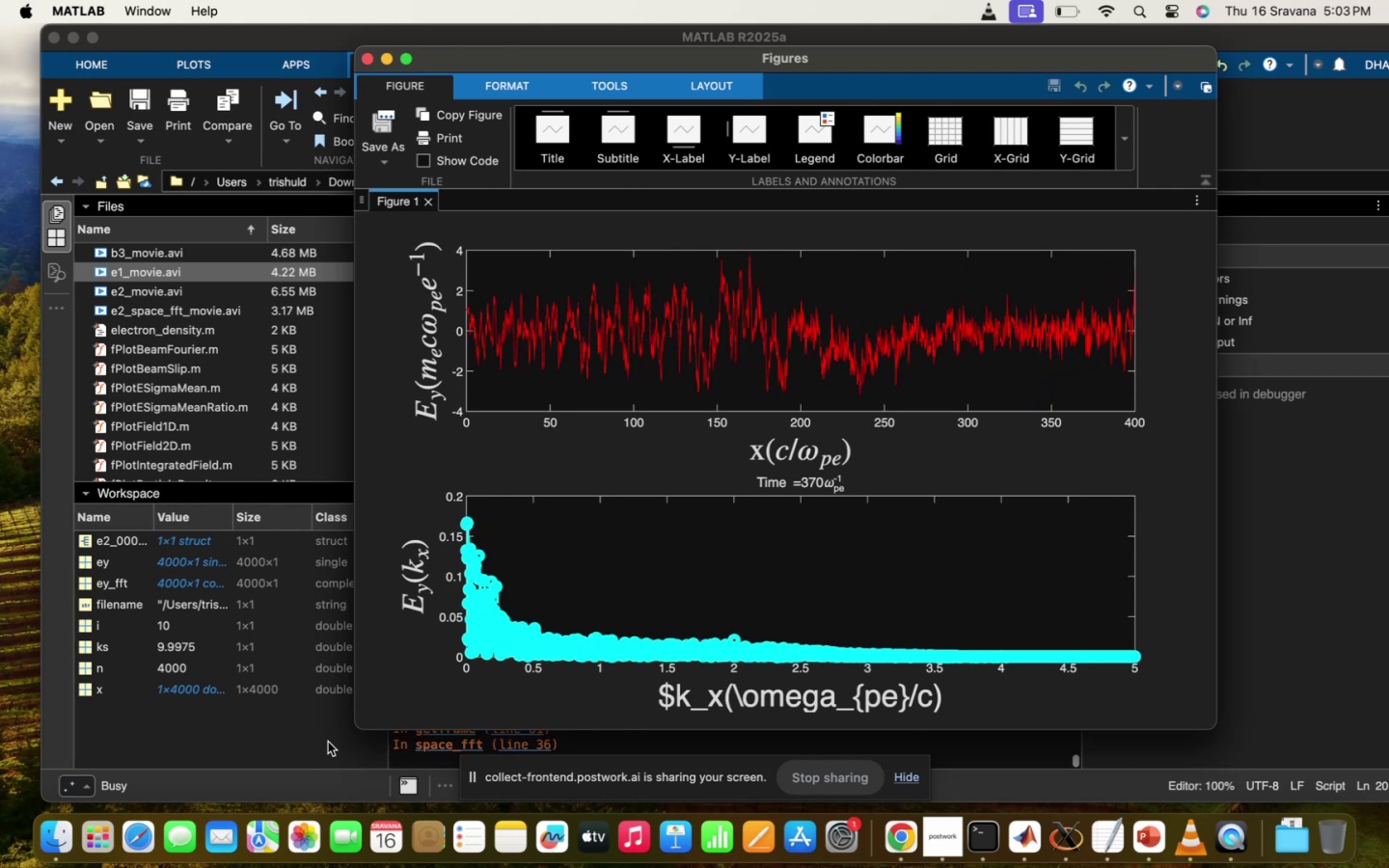 
left_click([677, 507])
 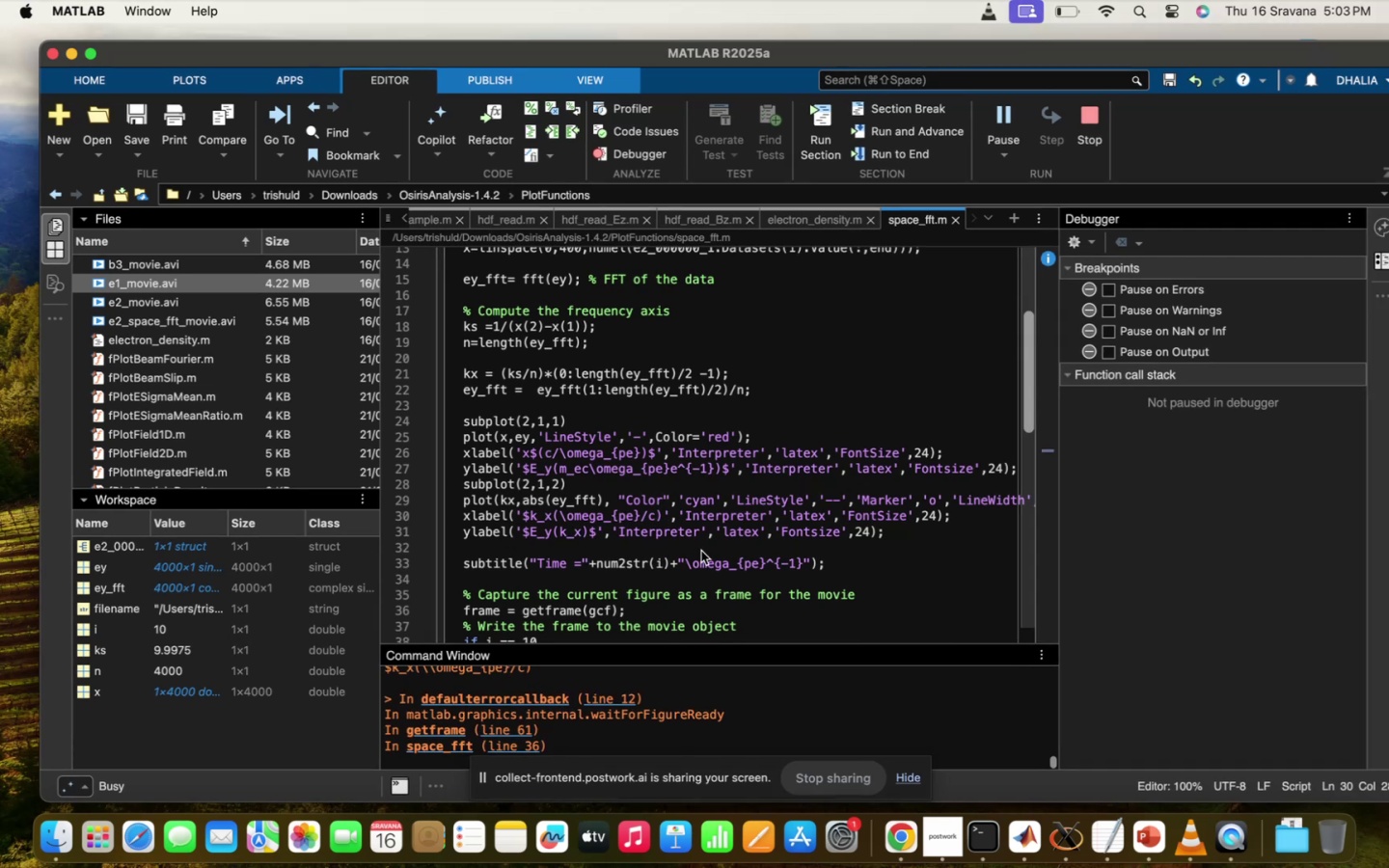 
left_click([1038, 552])
 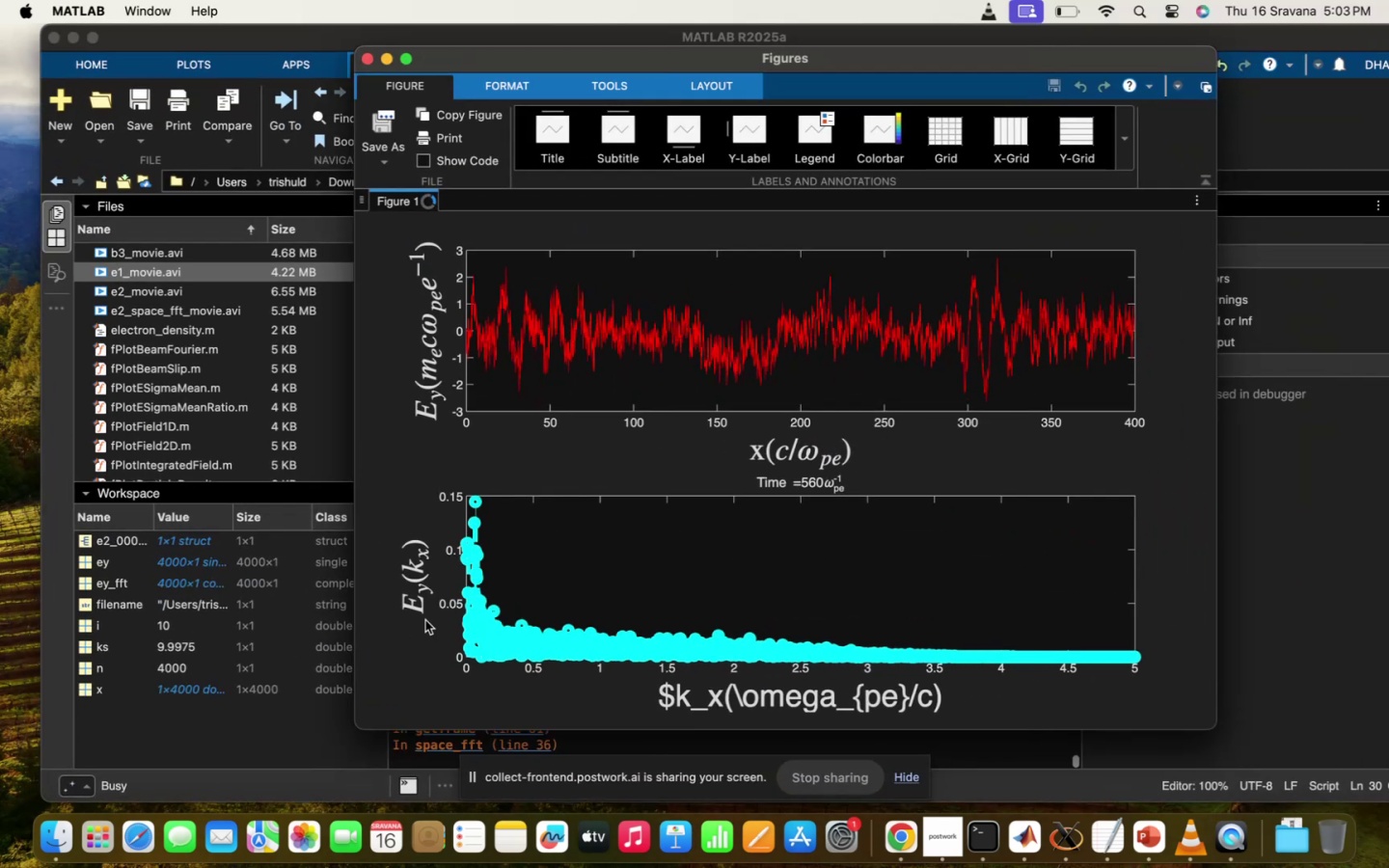 
left_click([283, 730])
 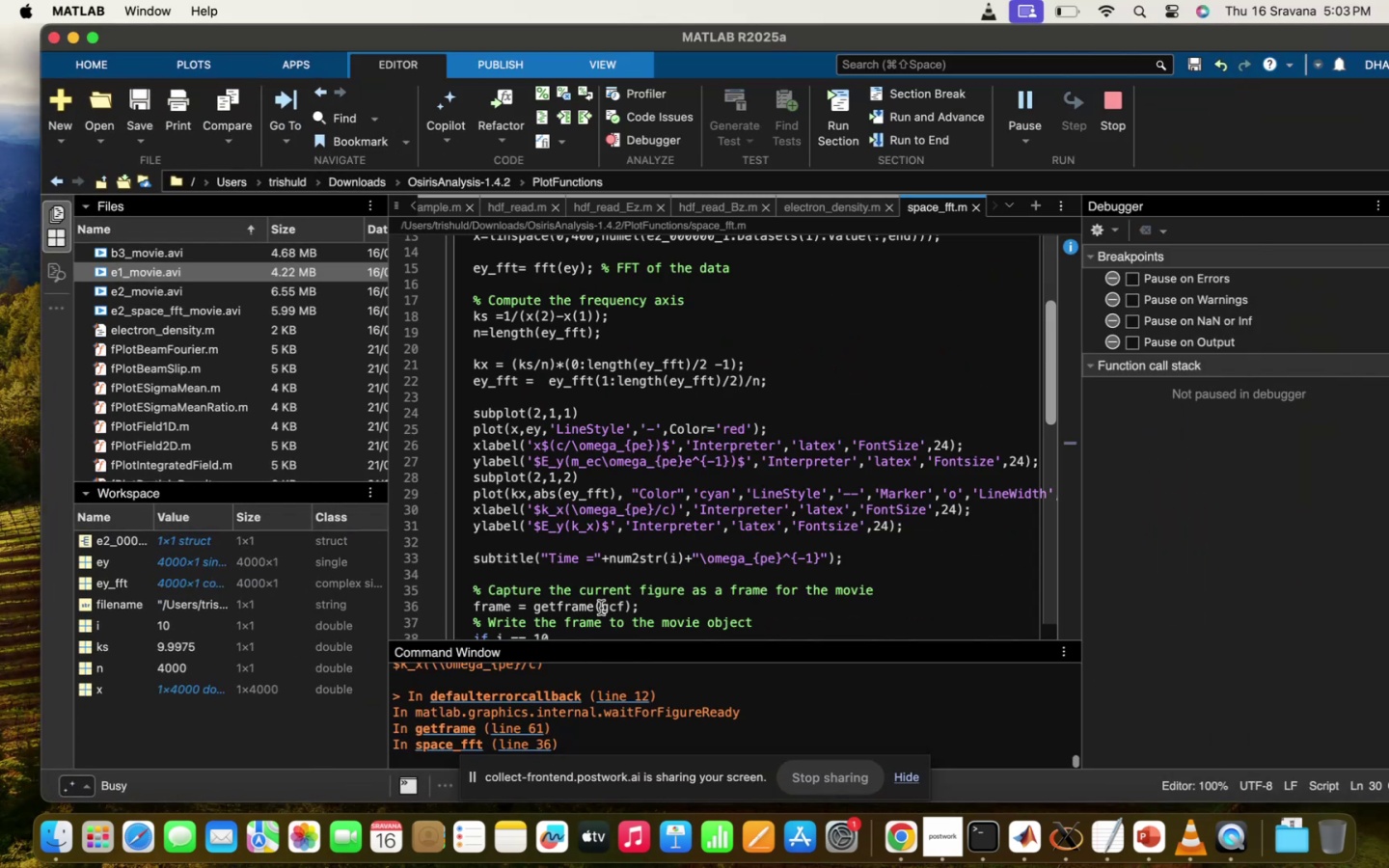 
key(Shift+4)
 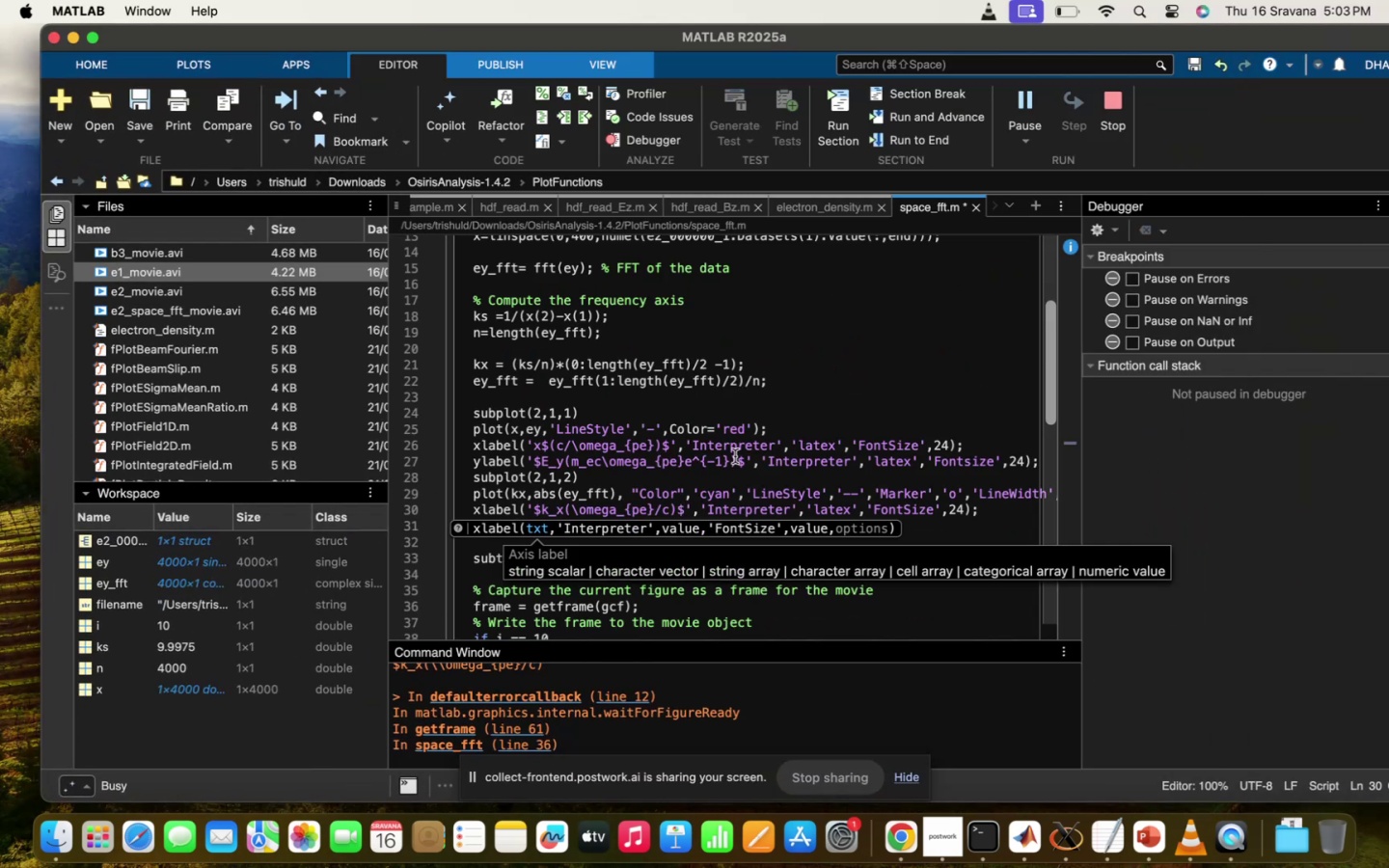 
left_click([735, 456])
 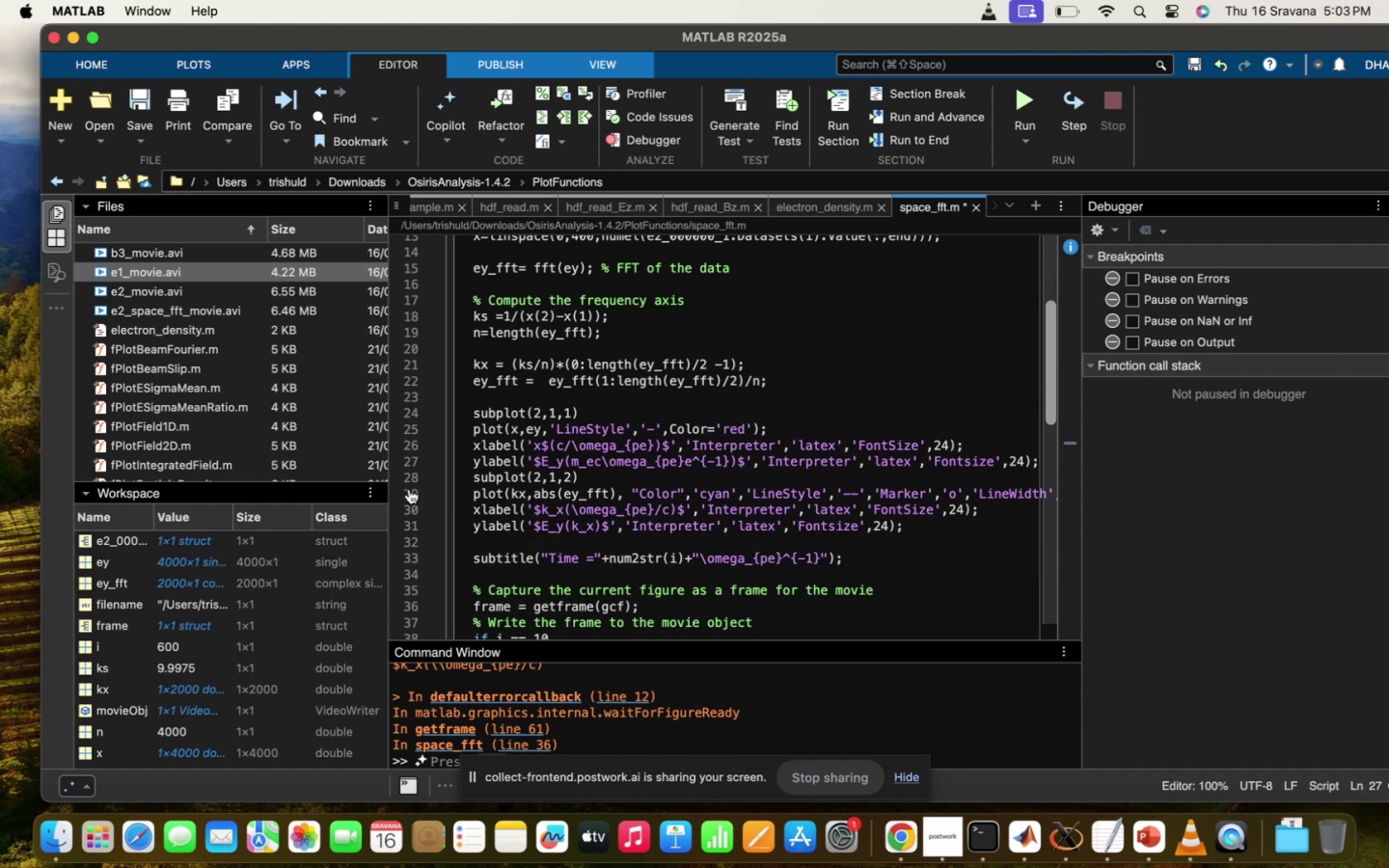 
left_click([474, 505])
 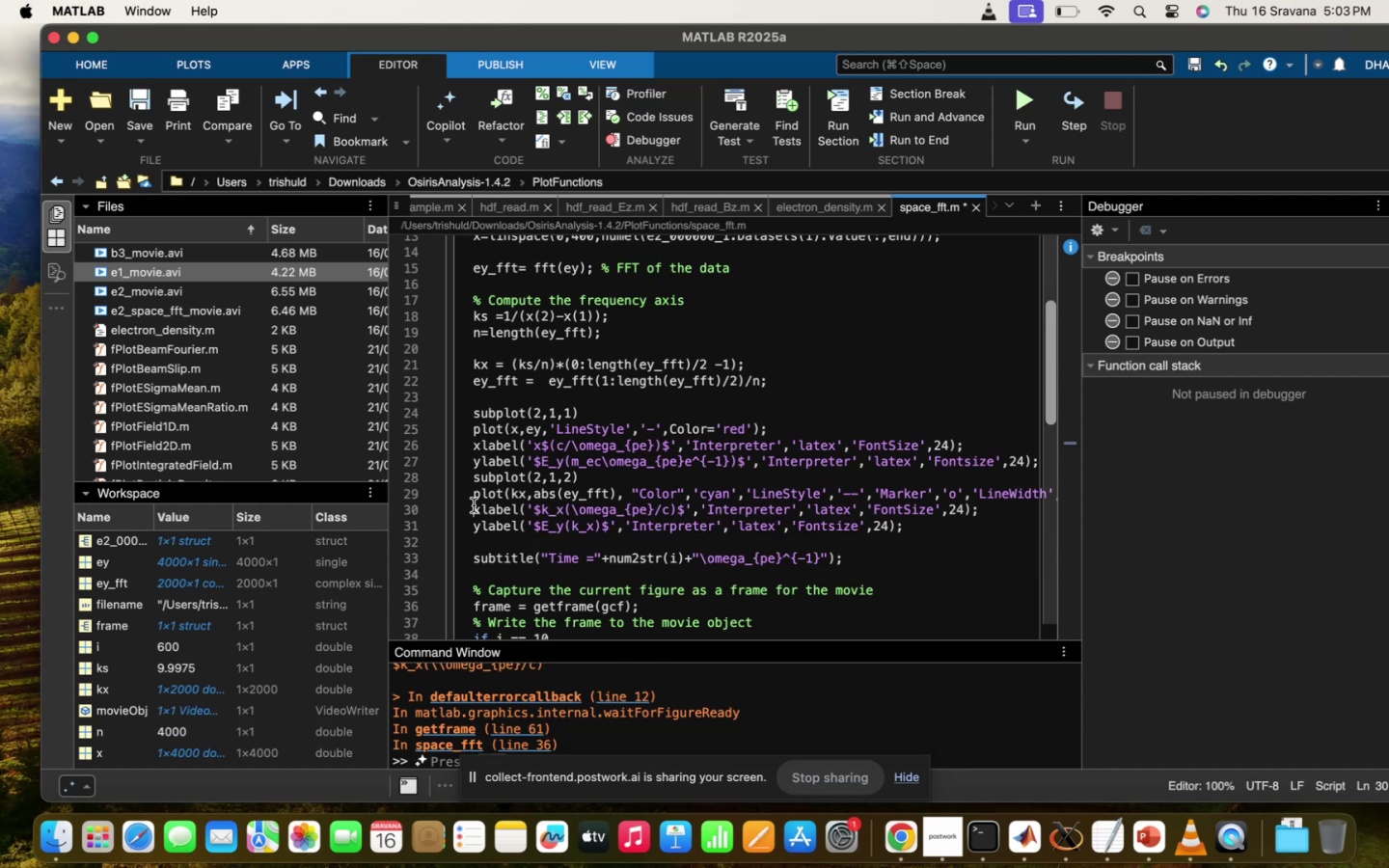 
key(Enter)
 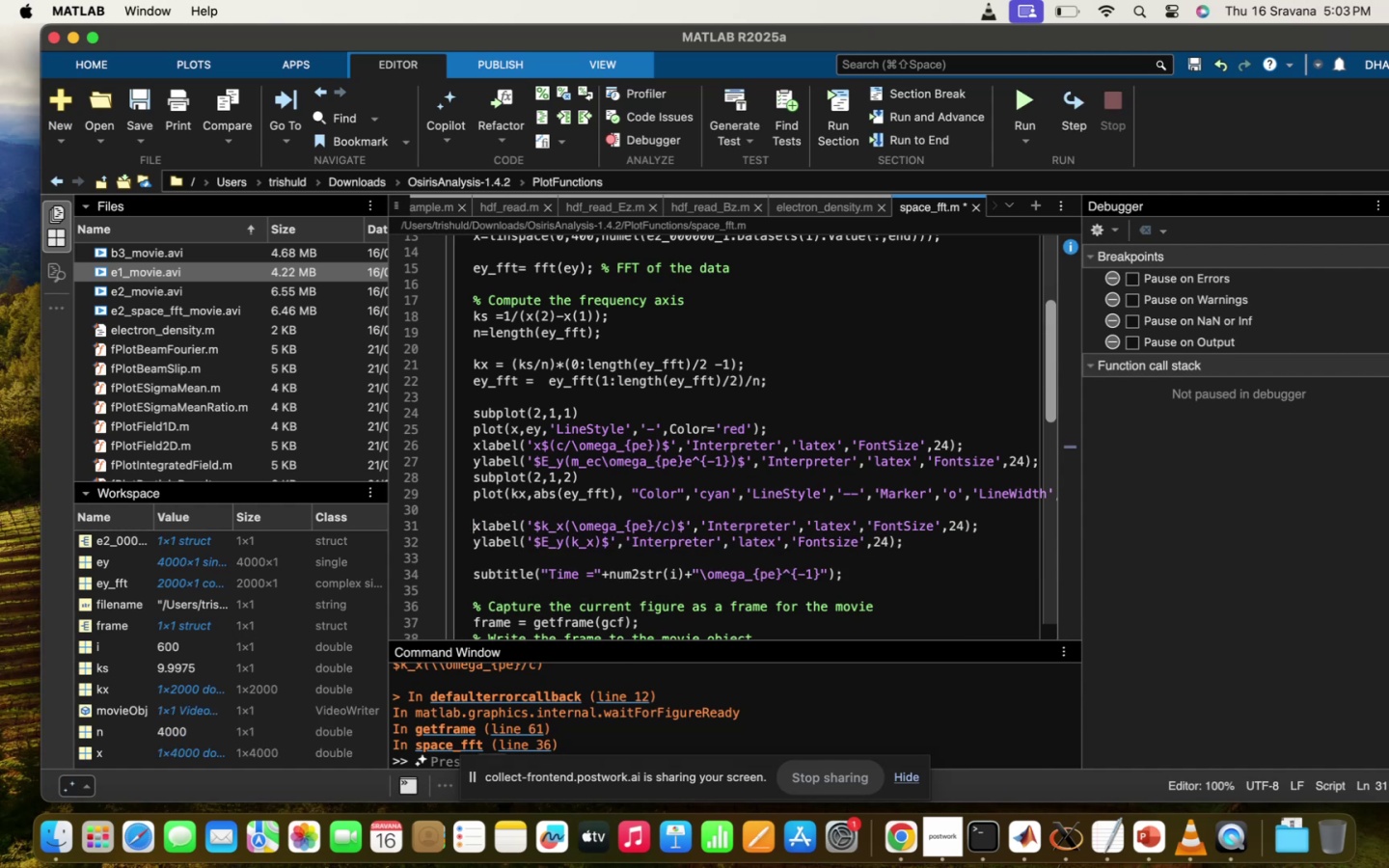 
key(ArrowUp)
 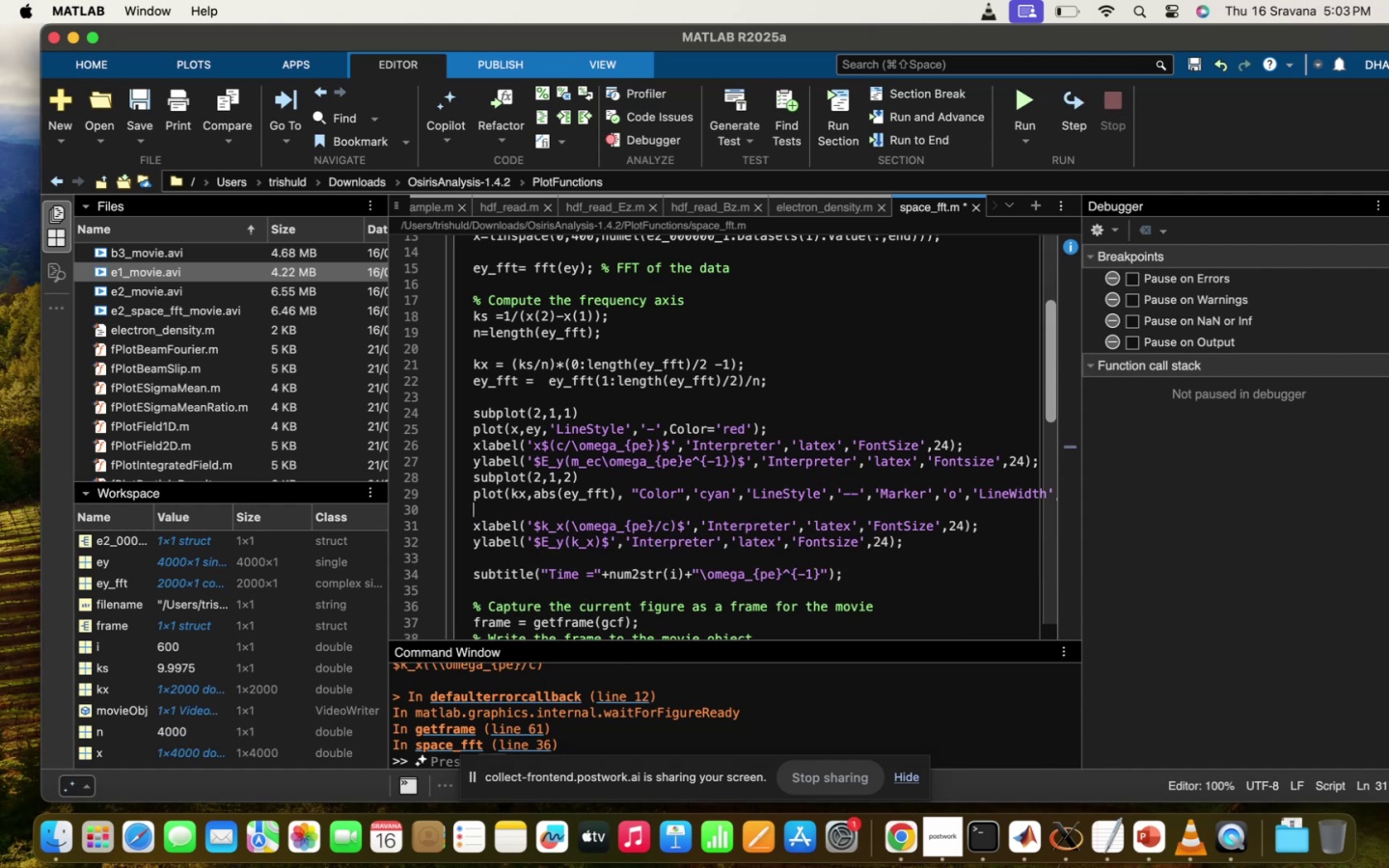 
key(ArrowDown)
 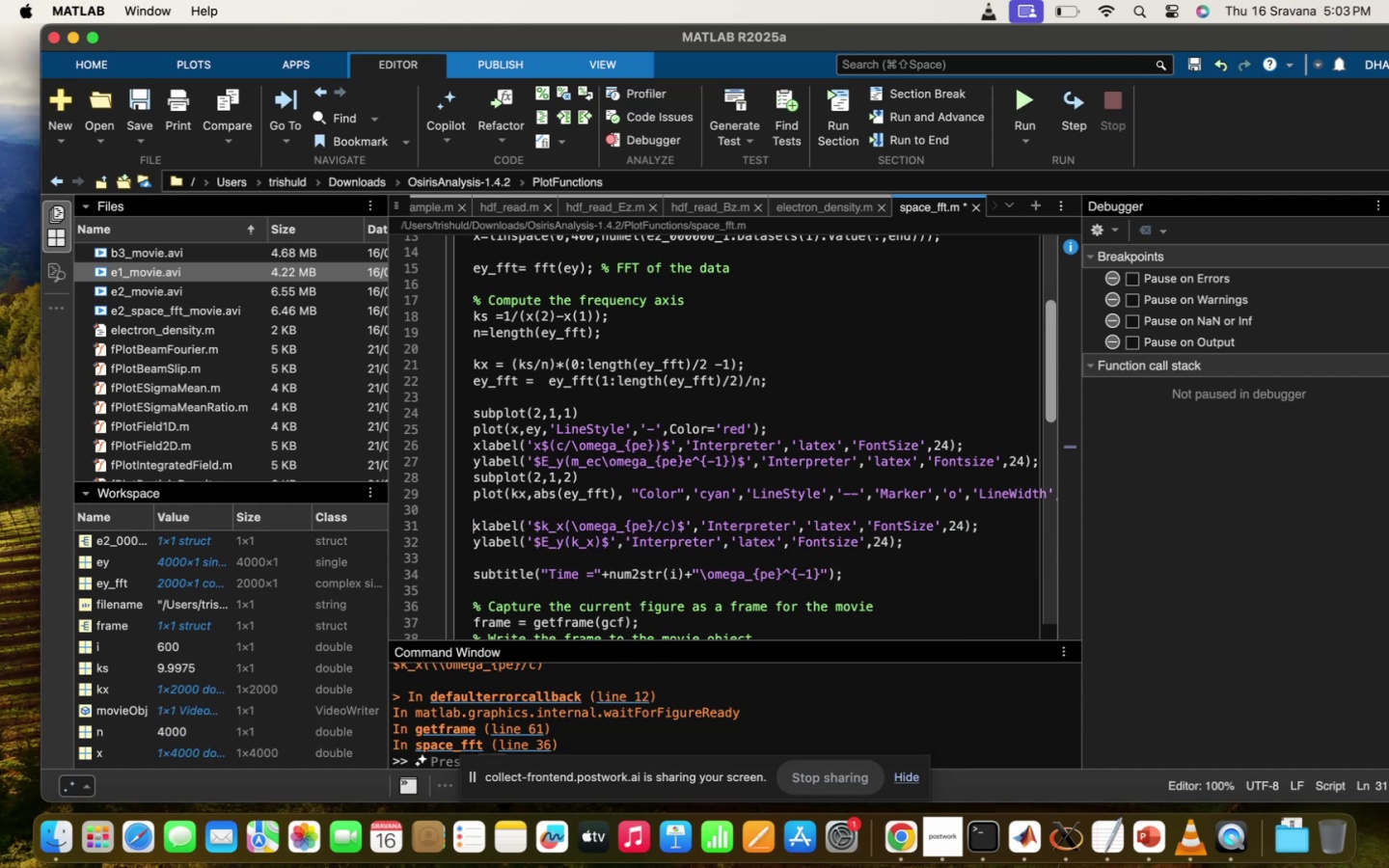 
key(X)
 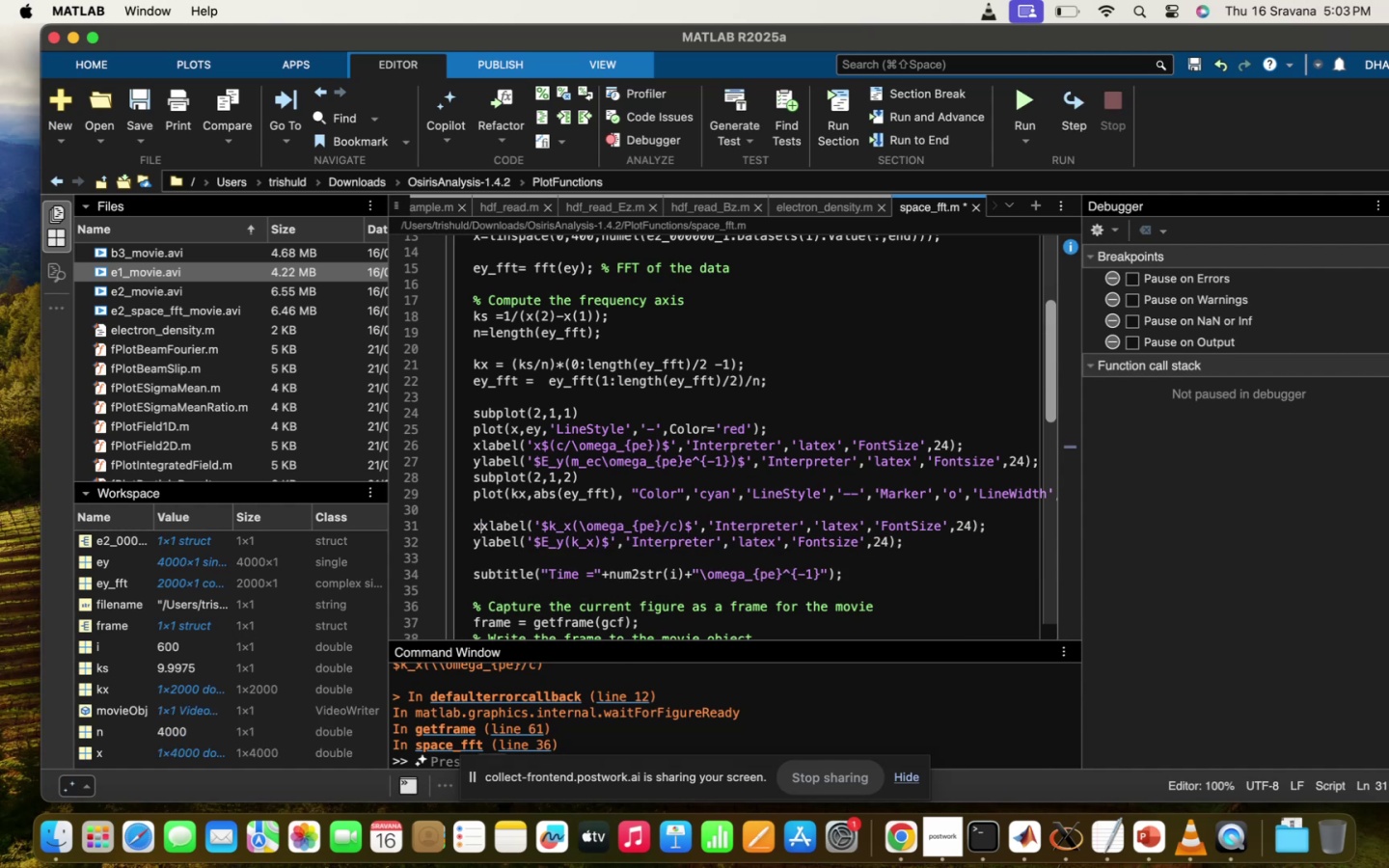 
key(Backspace)
 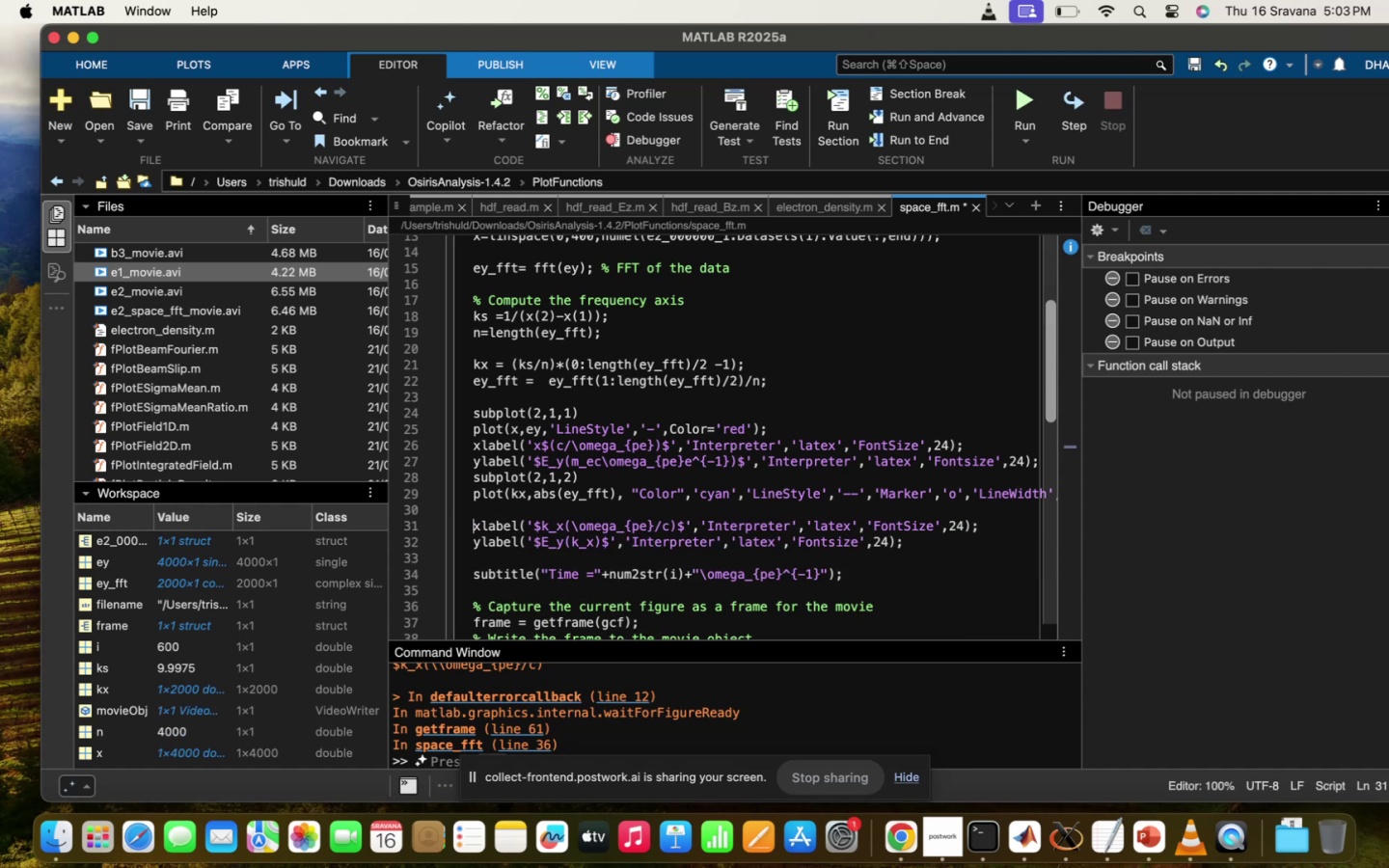 
key(ArrowUp)
 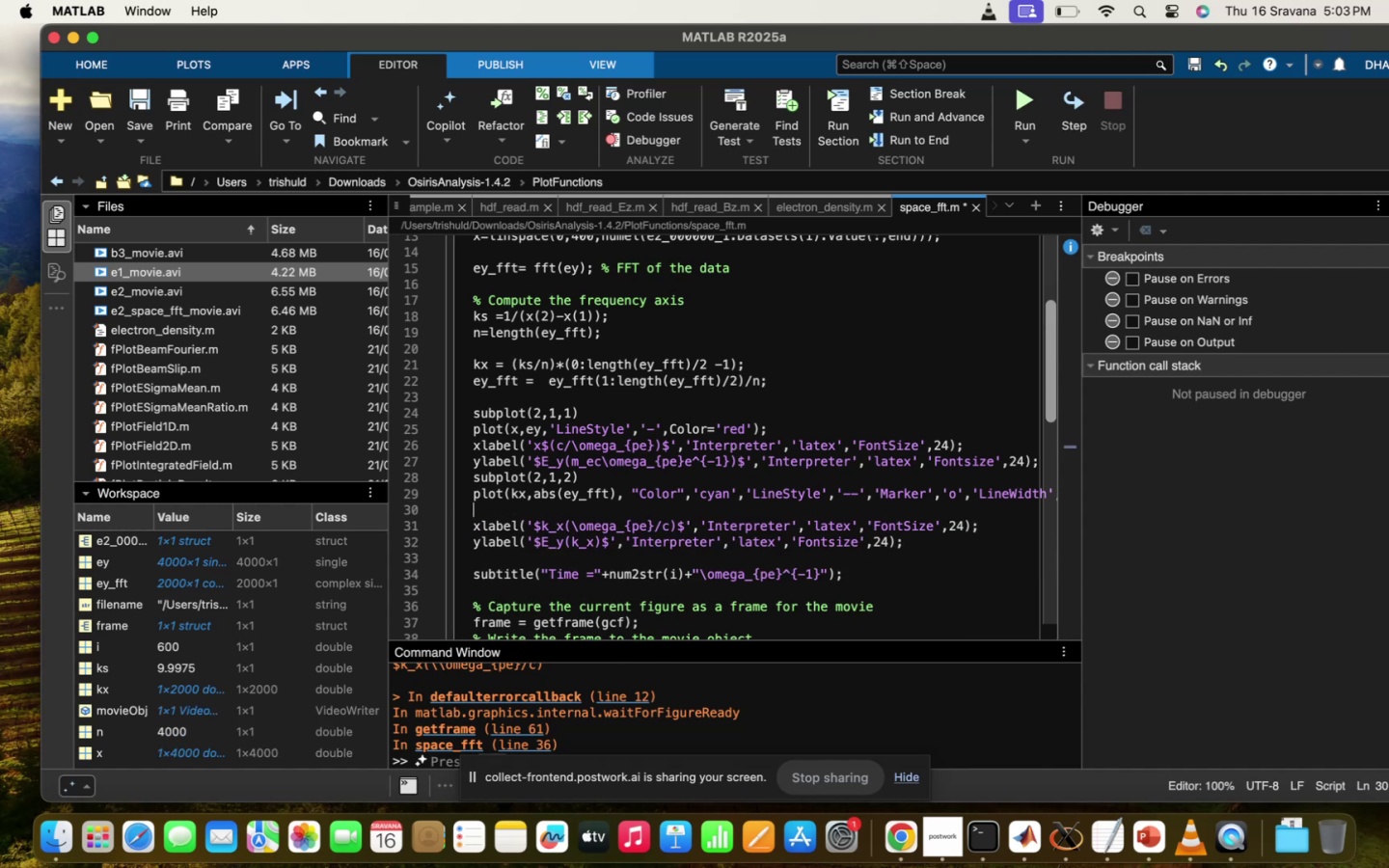 
type(xlim(')
 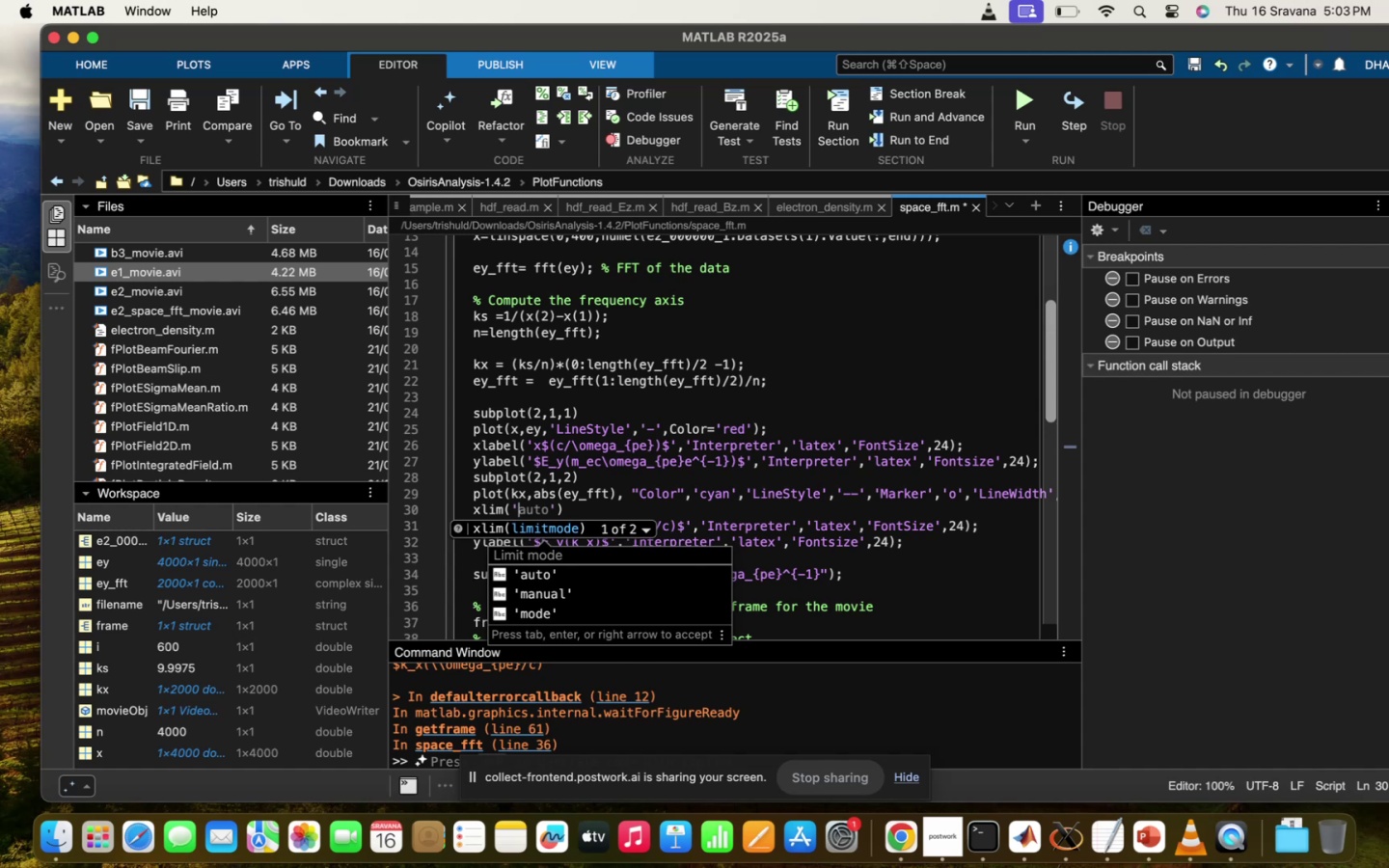 
key(Backspace)
 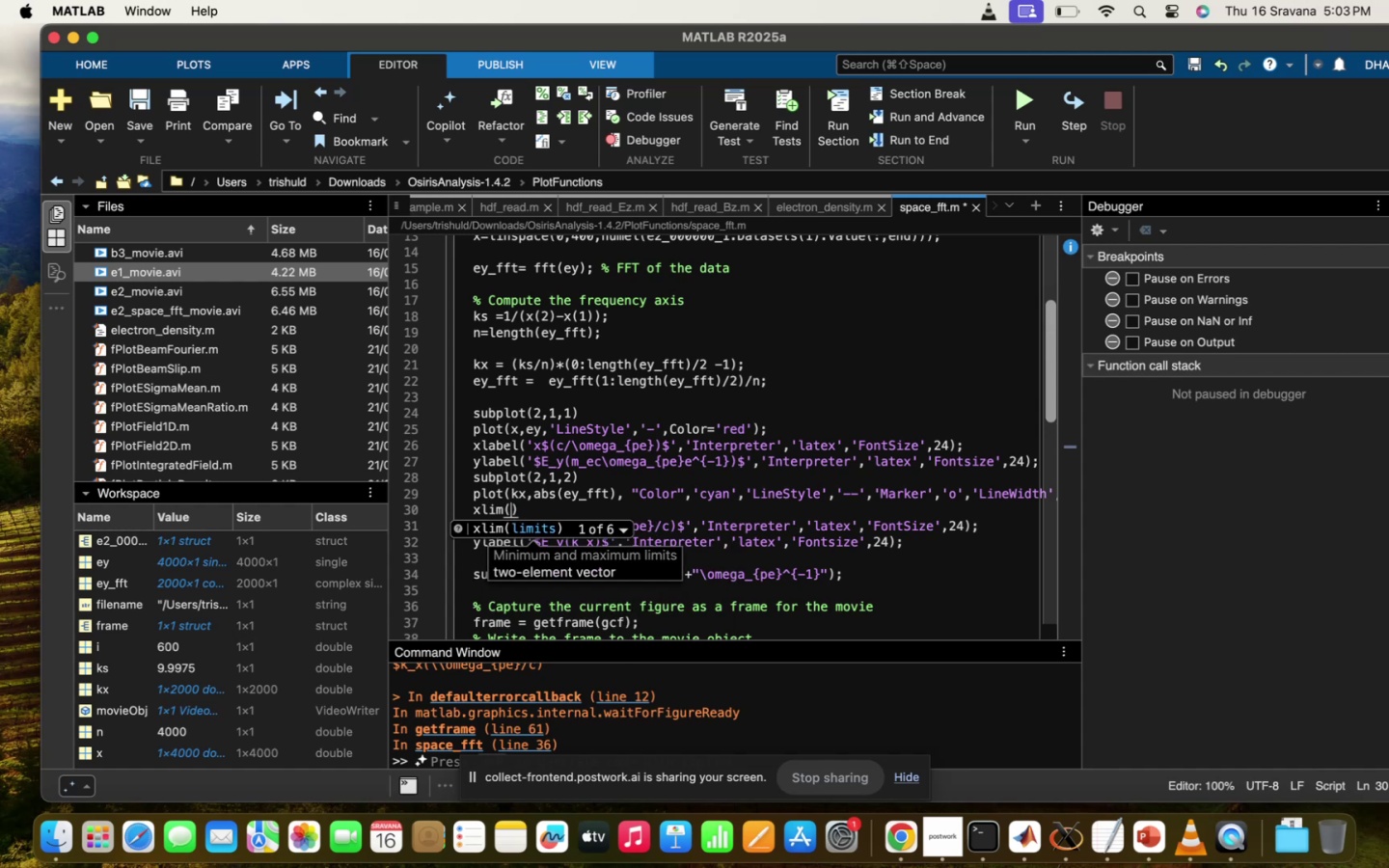 
key(BracketLeft)
 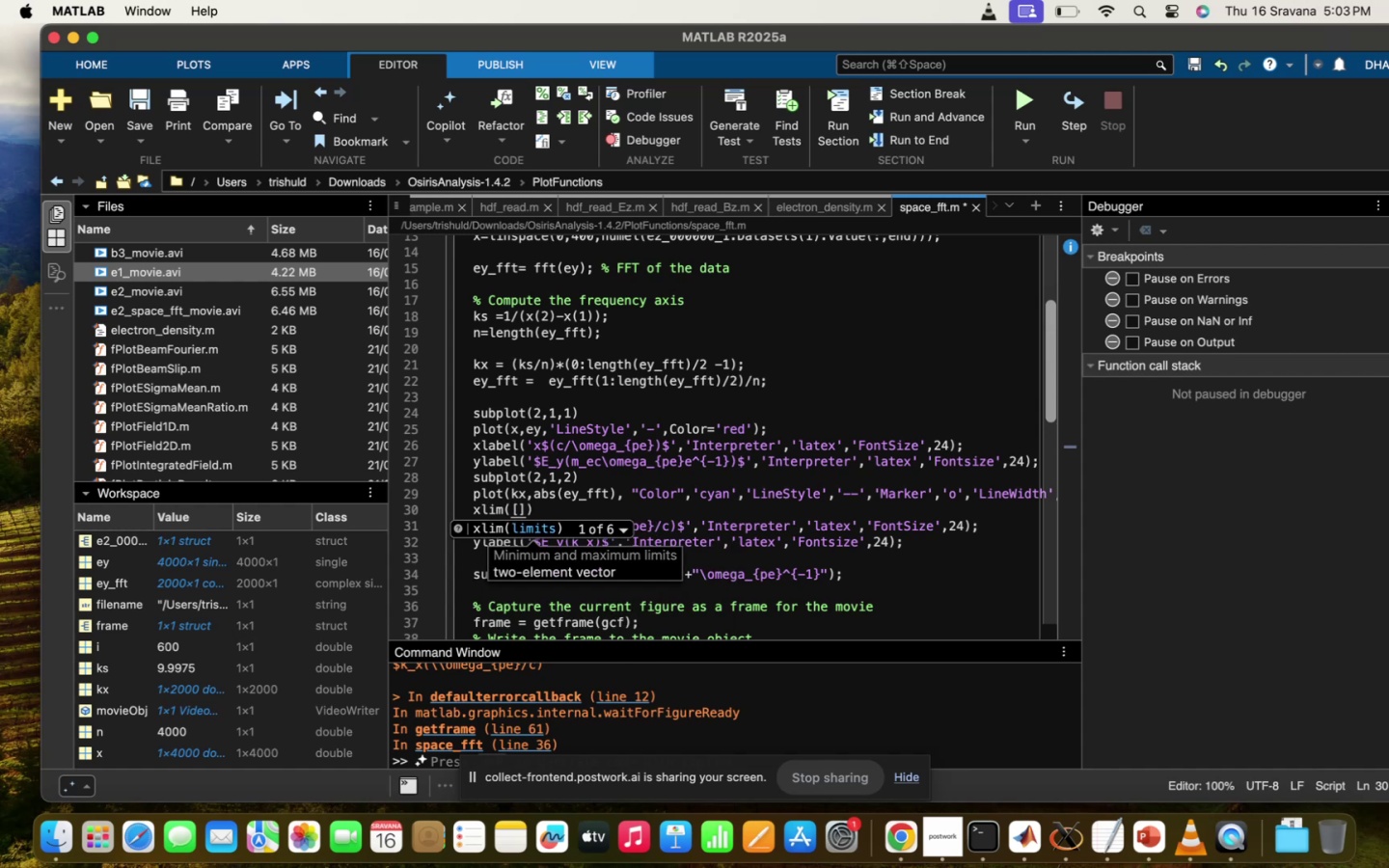 
key(0)
 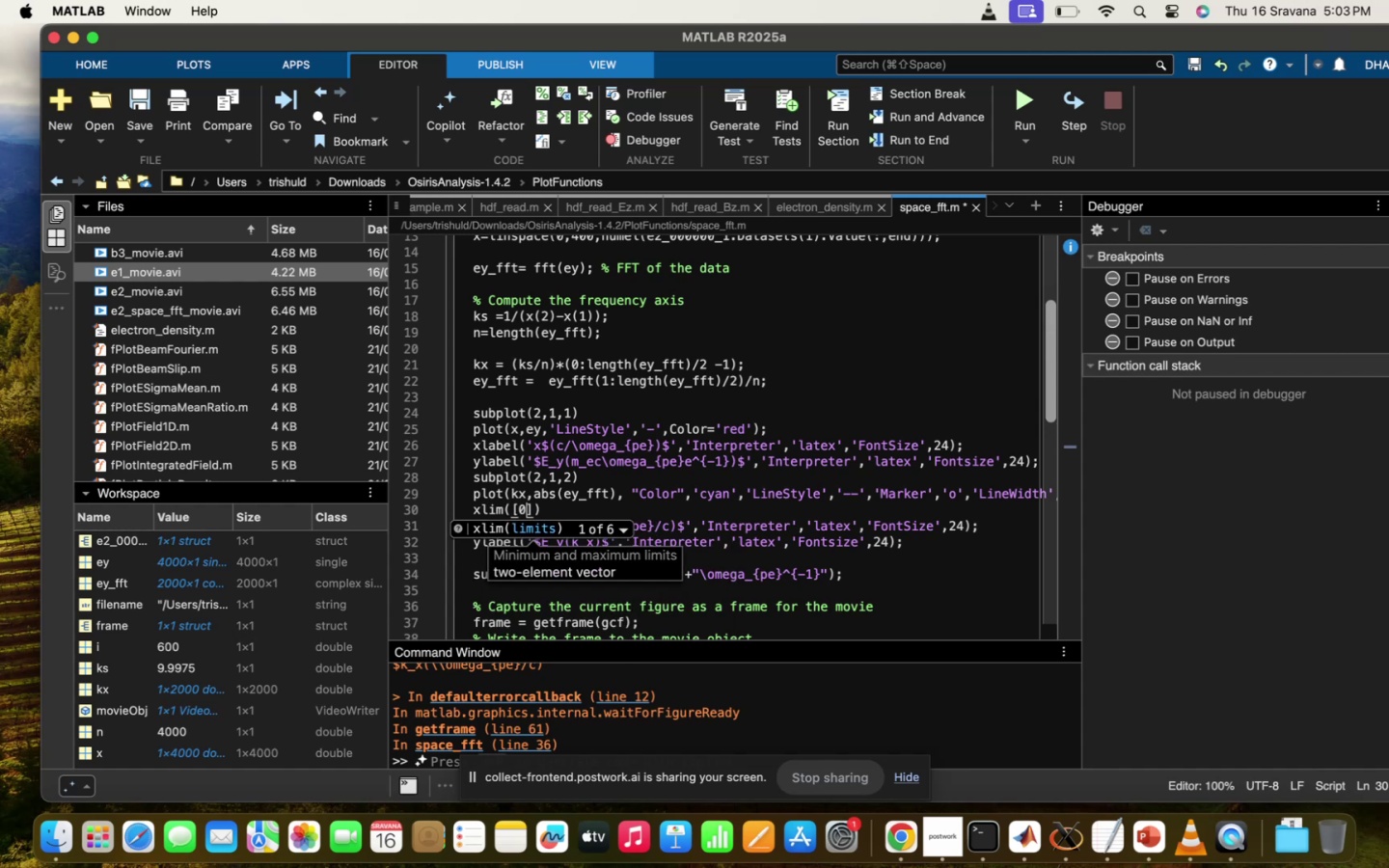 
key(Comma)
 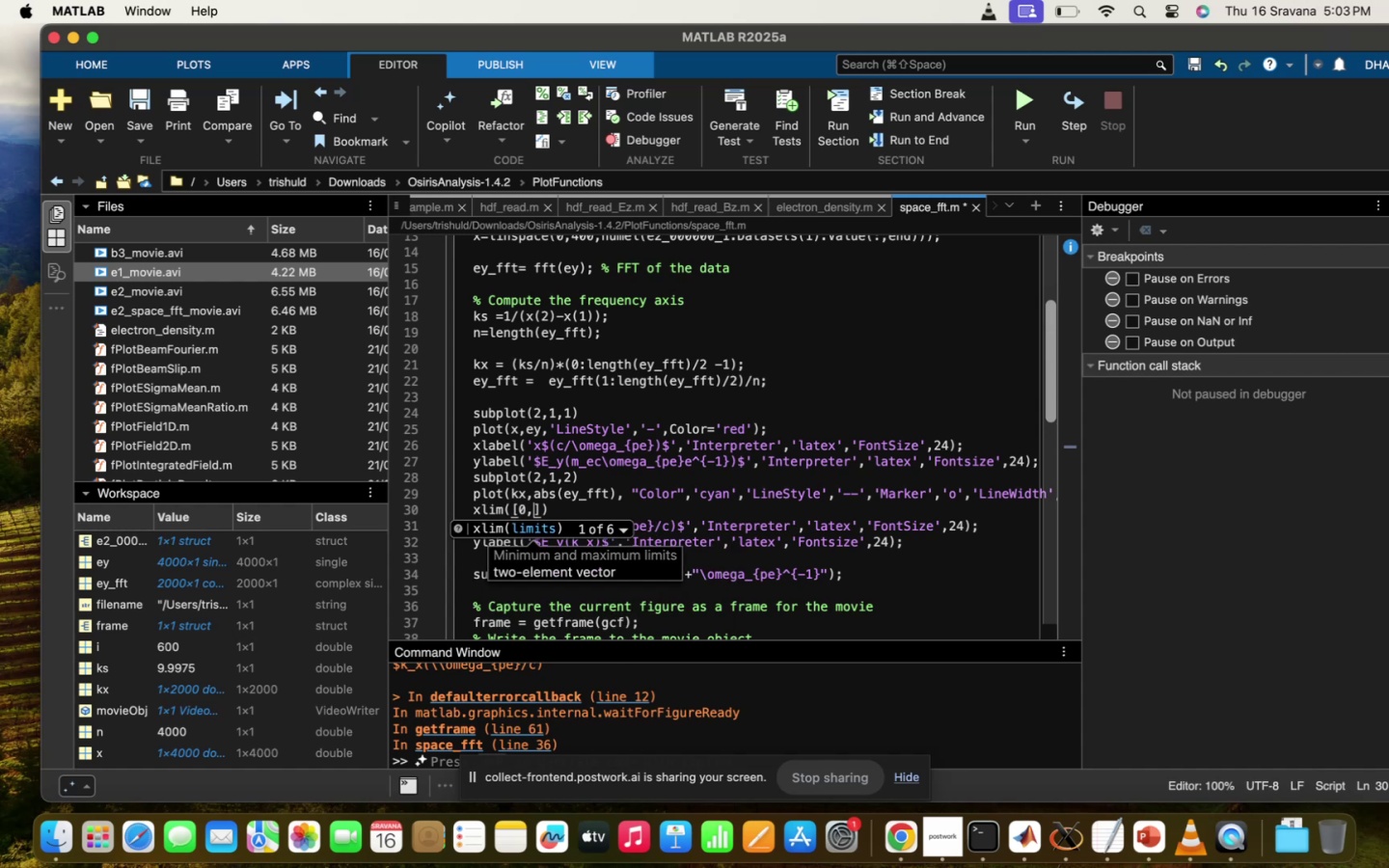 
key(1)
 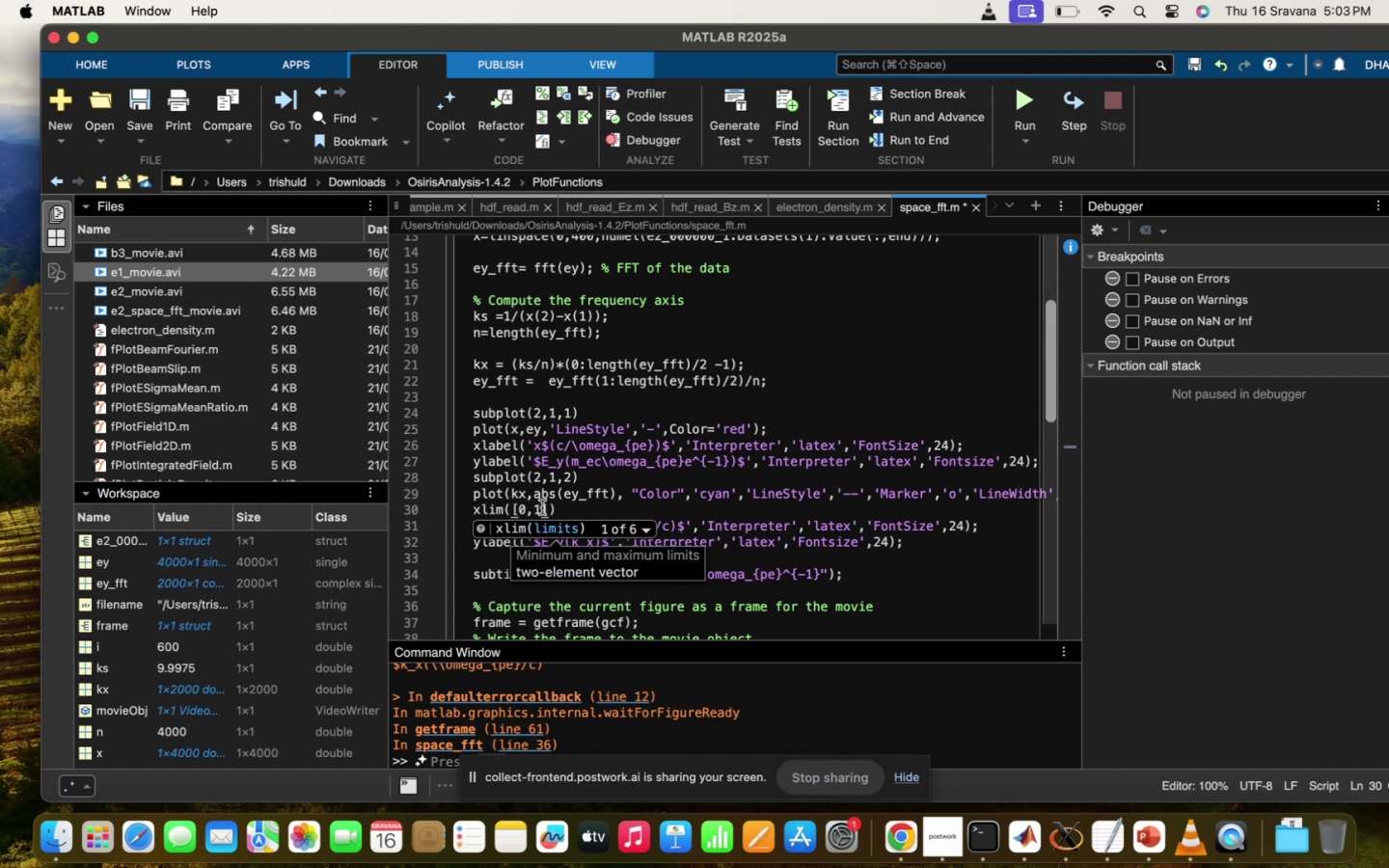 
left_click([586, 499])
 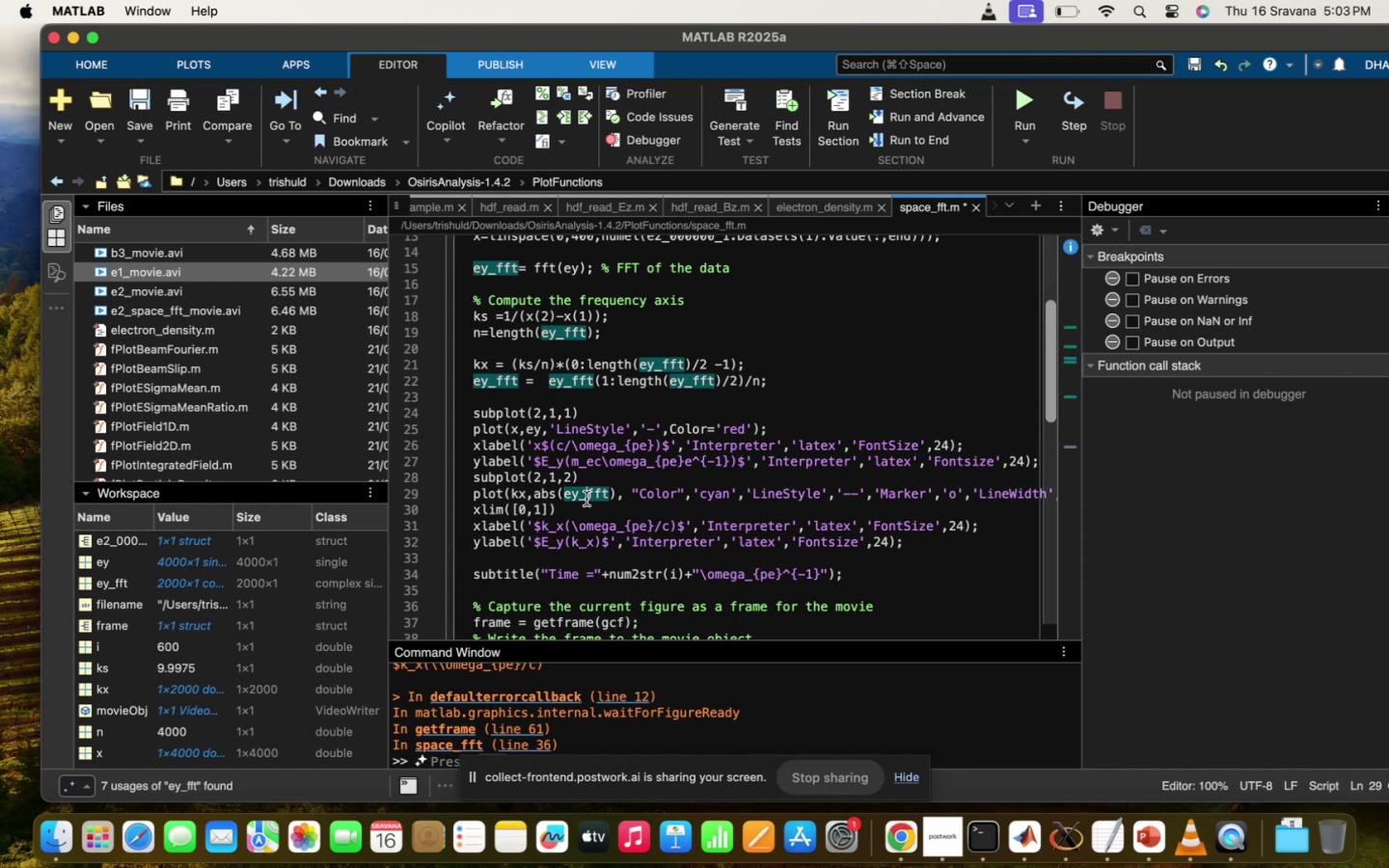 
scroll: coordinate [586, 499], scroll_direction: down, amount: 7.0
 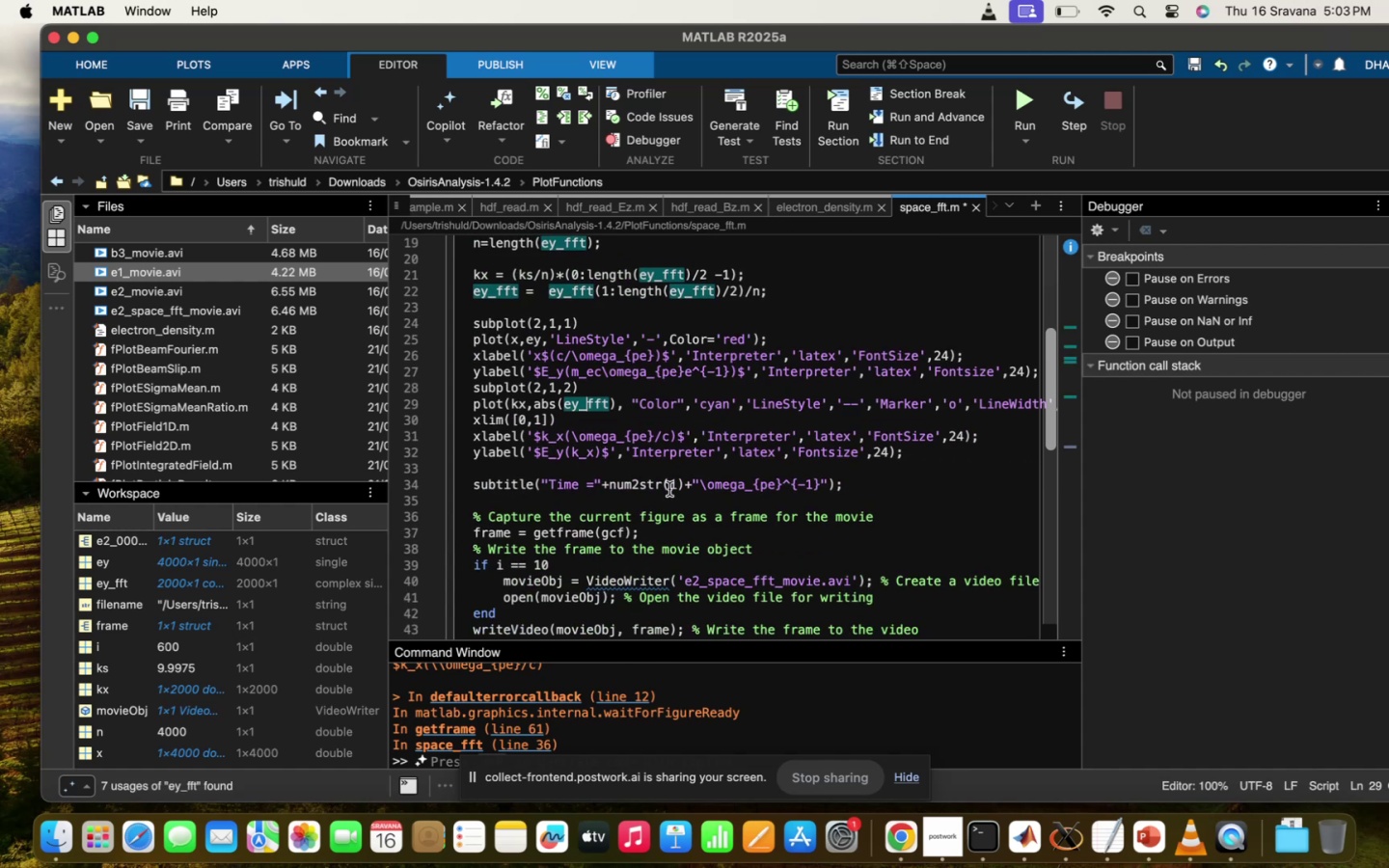 
left_click([669, 489])
 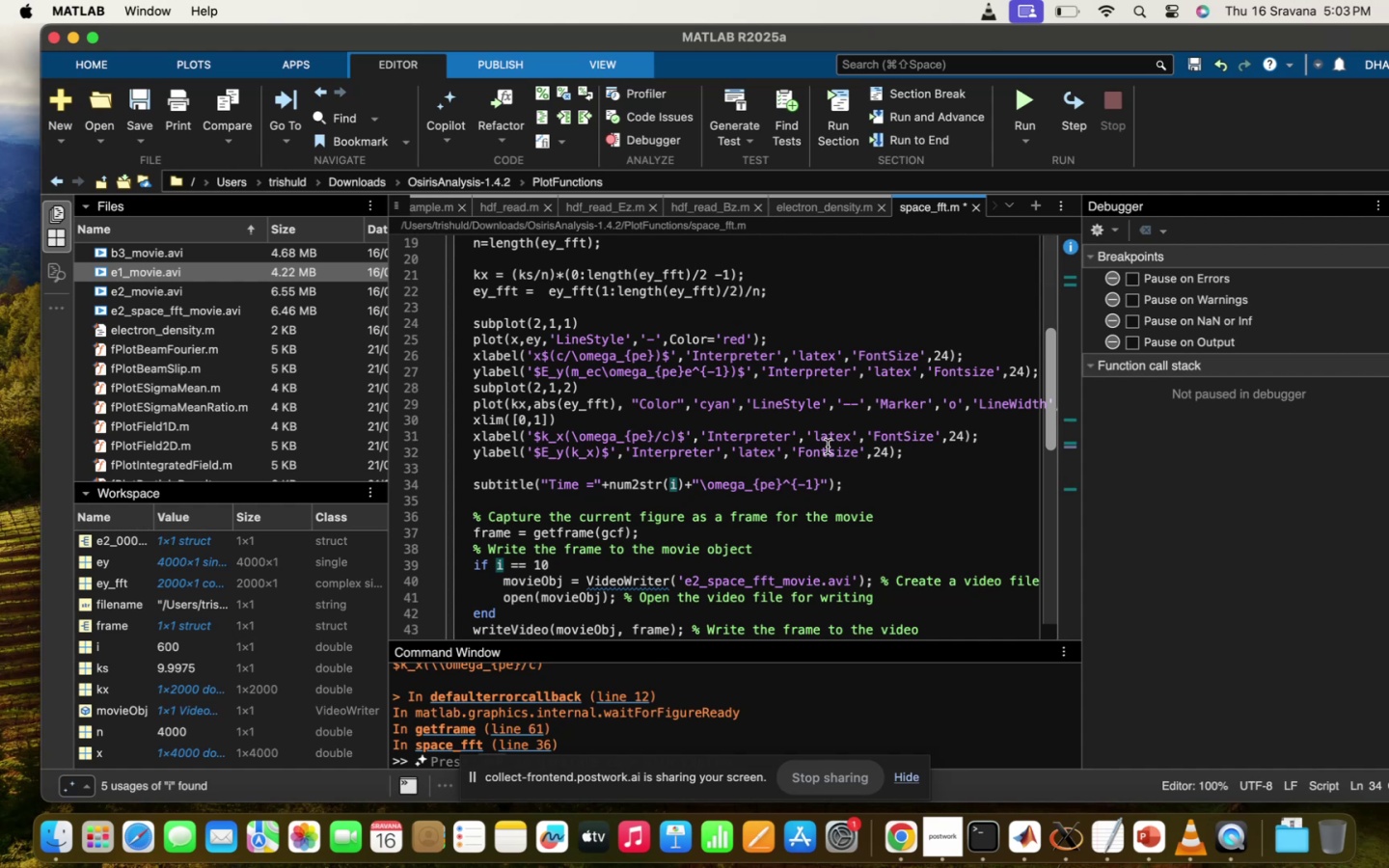 
scroll: coordinate [690, 444], scroll_direction: up, amount: 7.0
 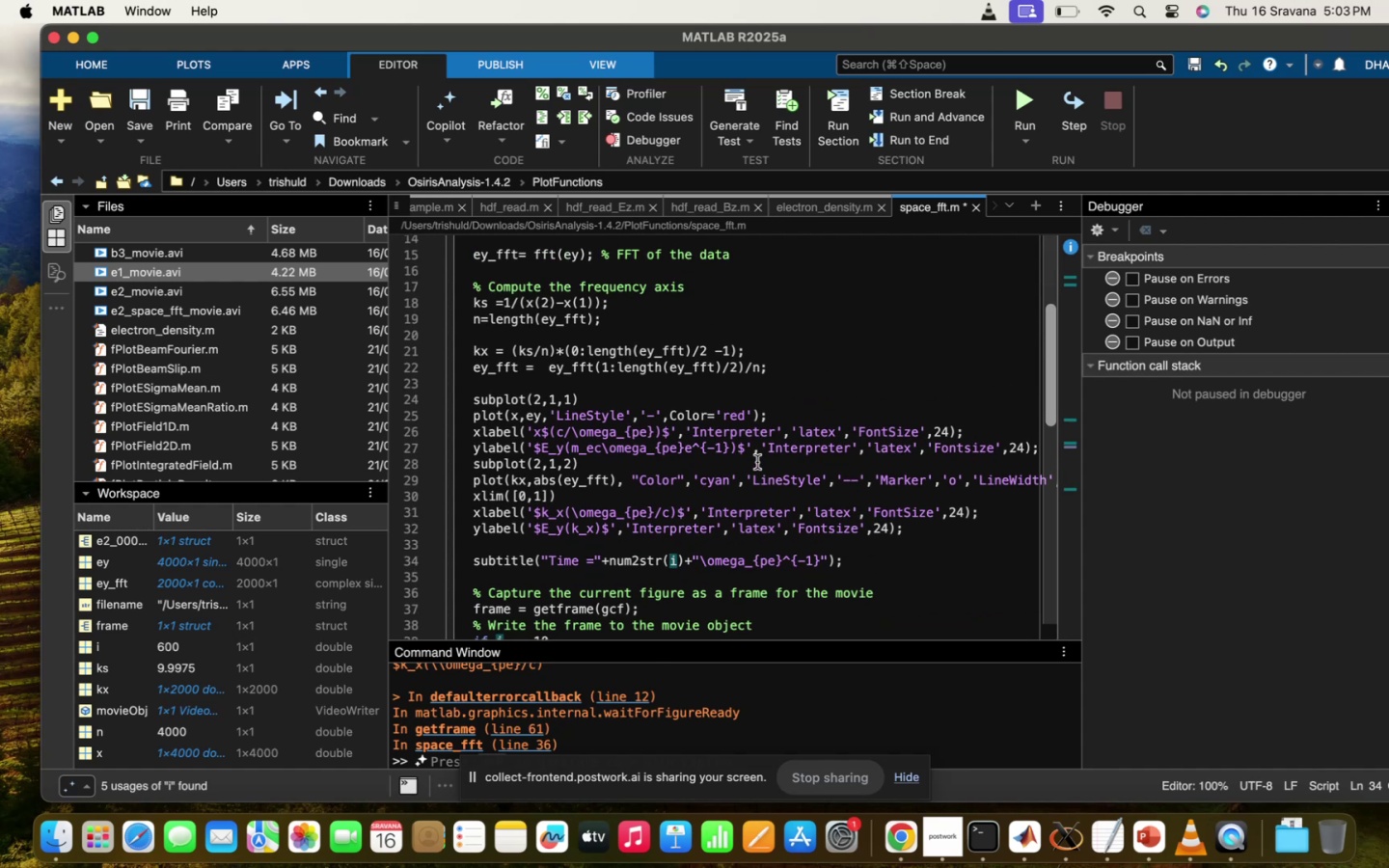 
scroll: coordinate [757, 462], scroll_direction: down, amount: 20.0
 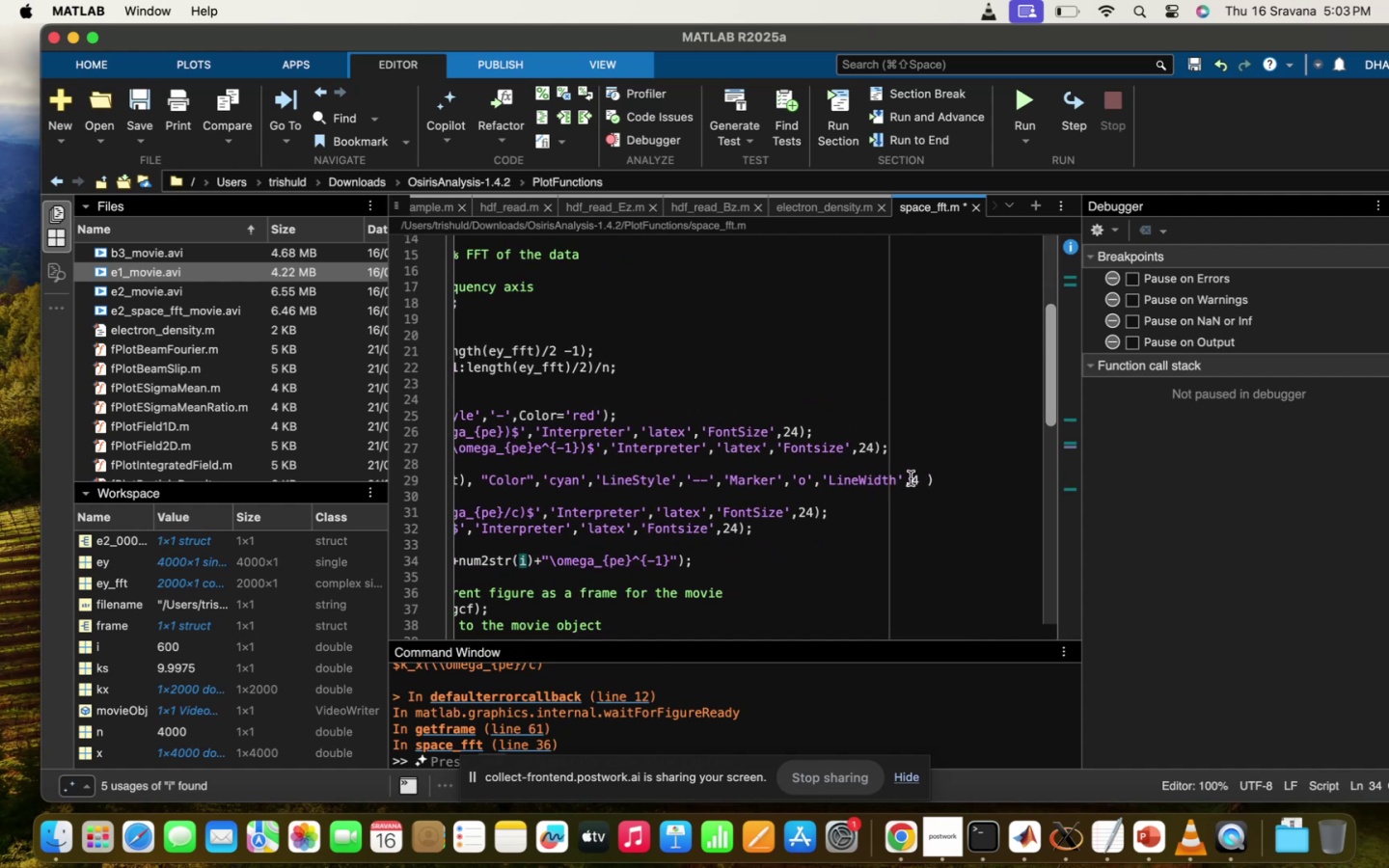 
left_click([918, 478])
 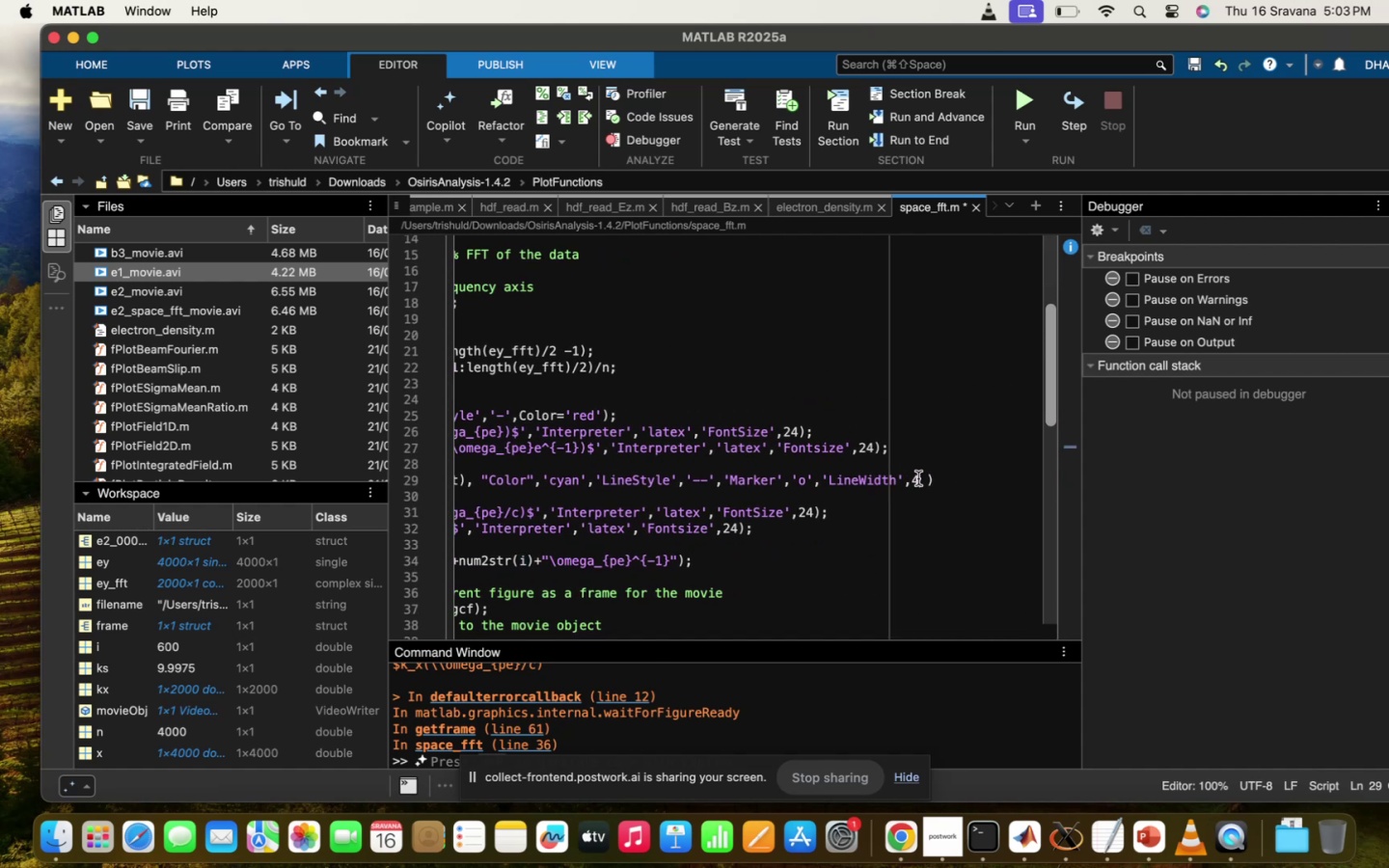 
key(Backspace)
 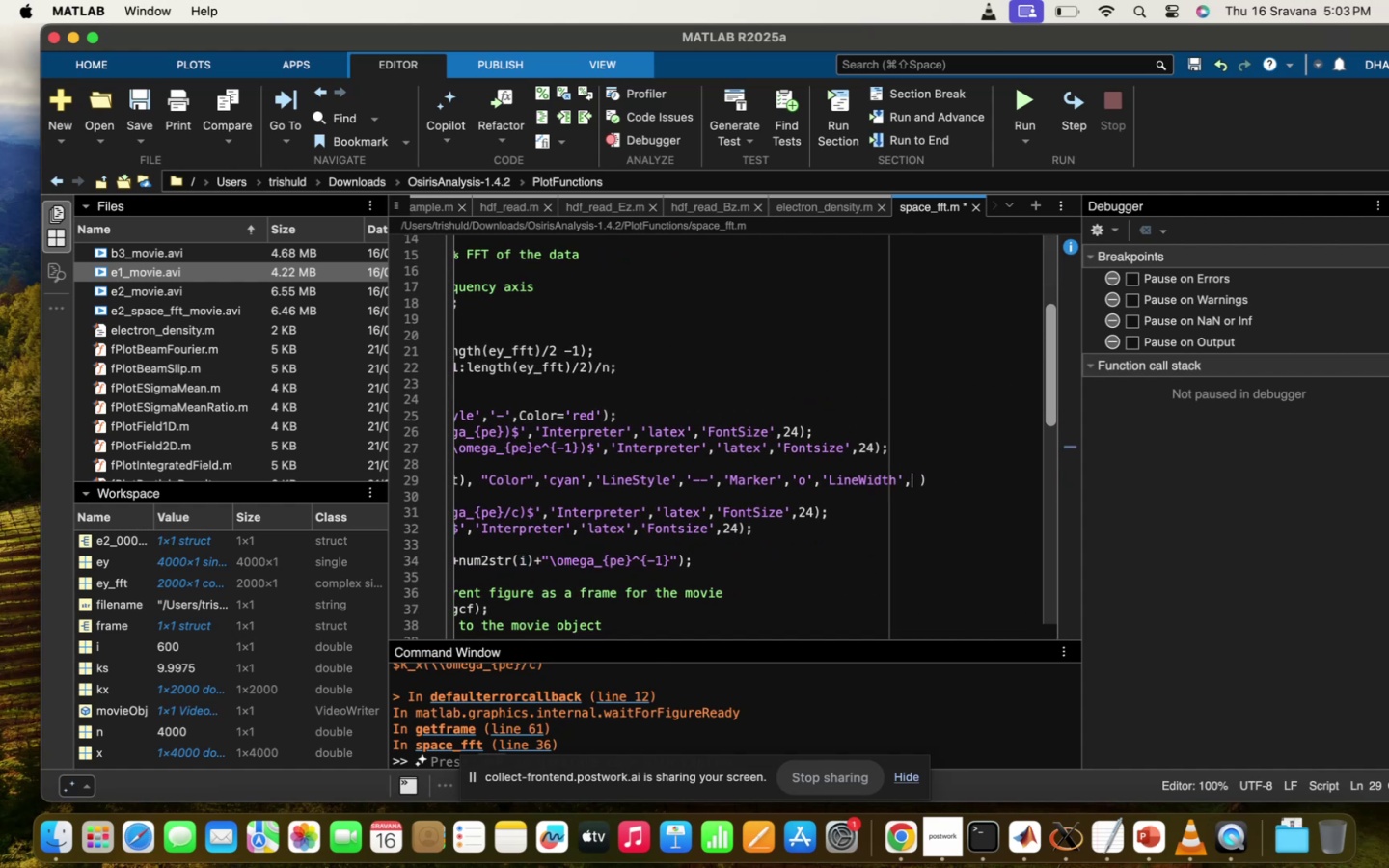 
key(2)
 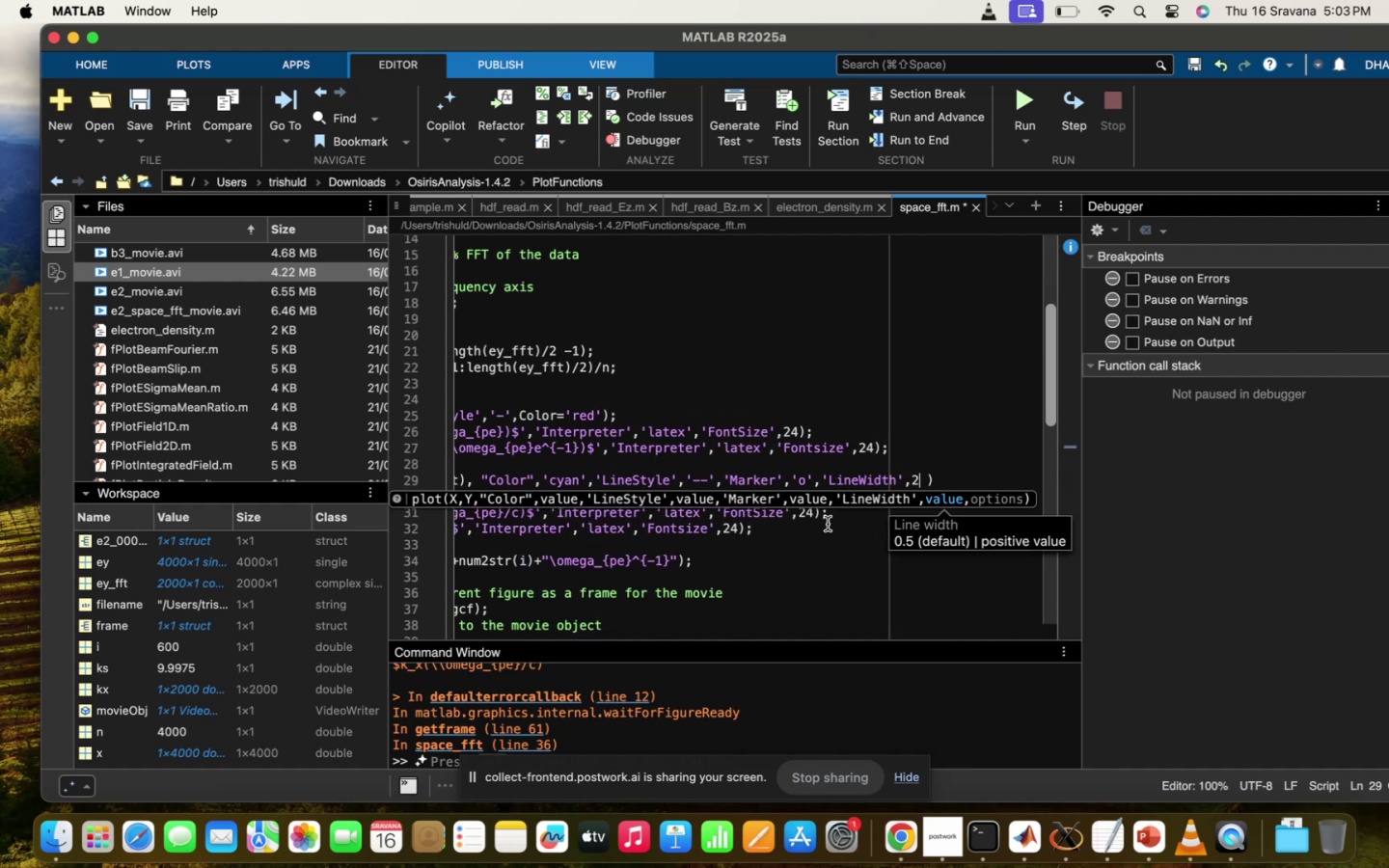 
scroll: coordinate [853, 454], scroll_direction: up, amount: 76.0
 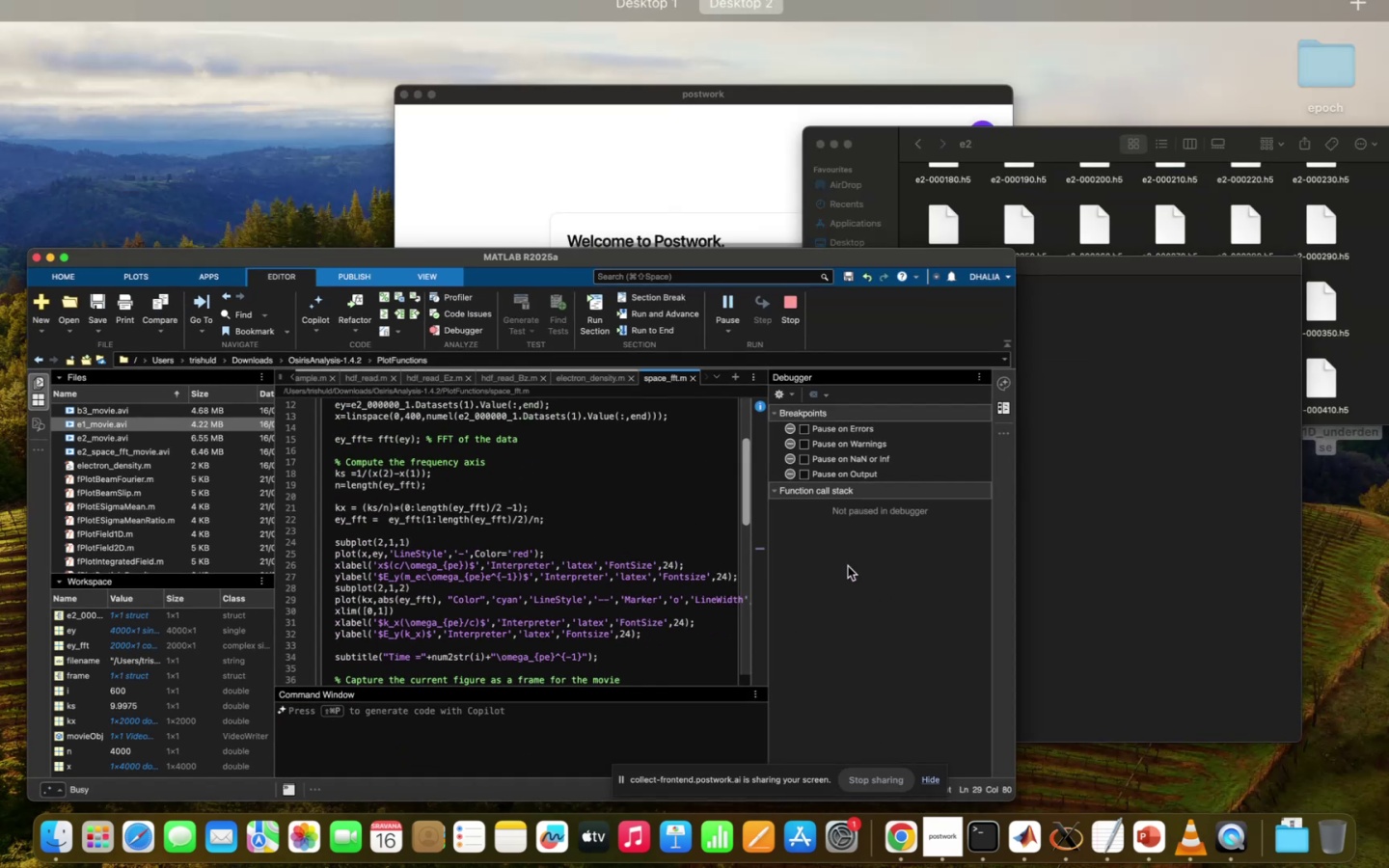 
left_click([1040, 656])
 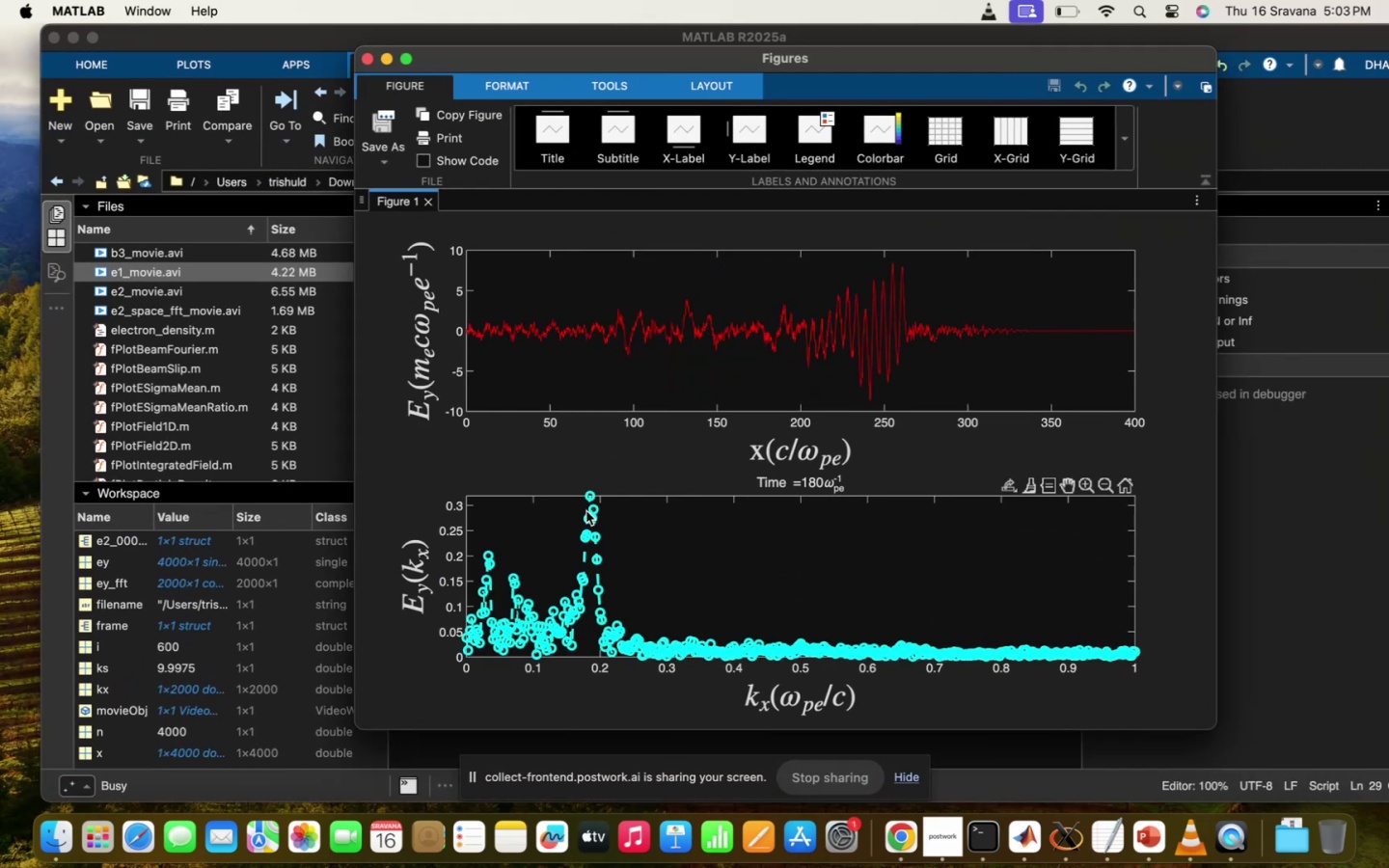 
wait(10.94)
 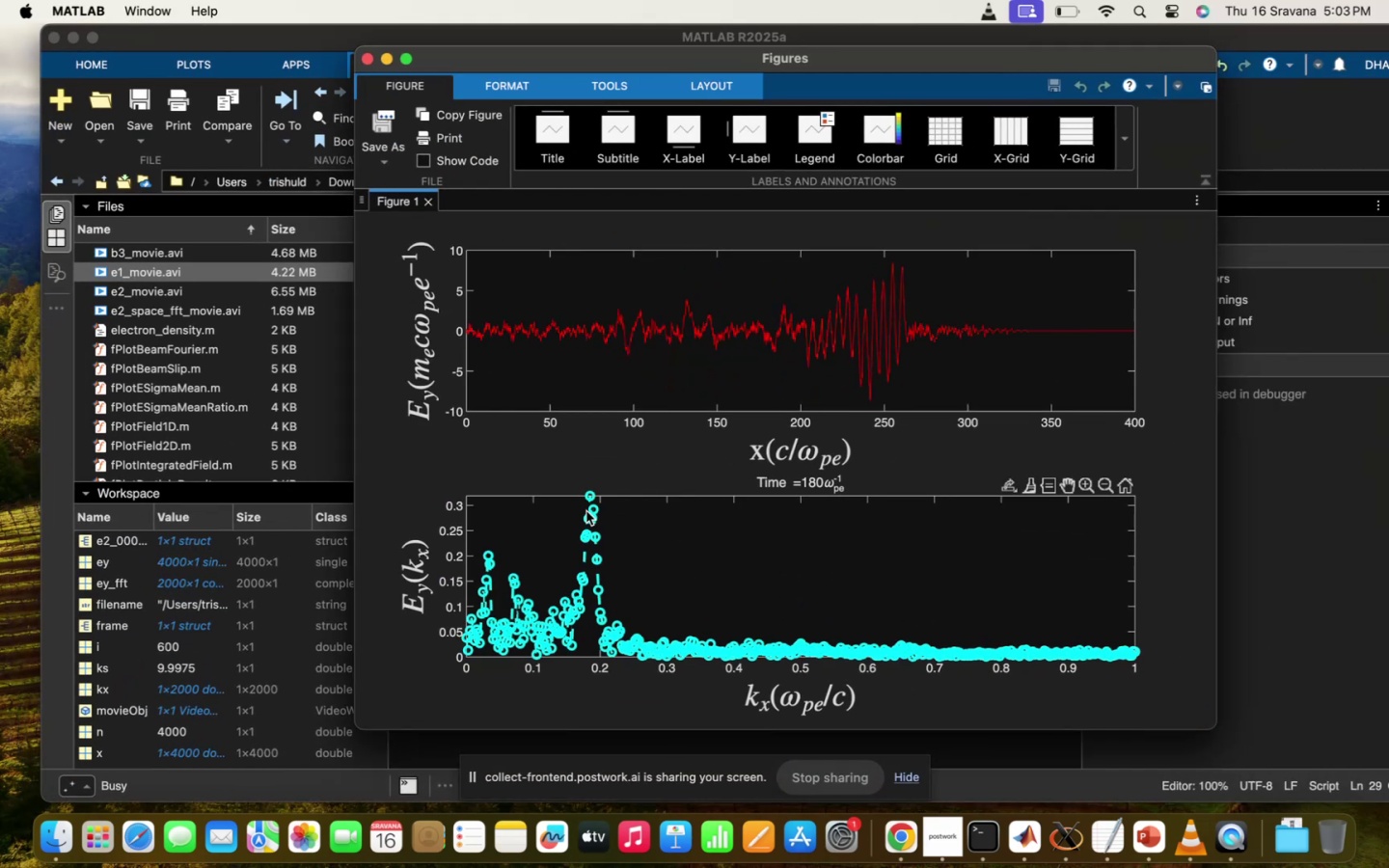 
double_click([494, 735])
 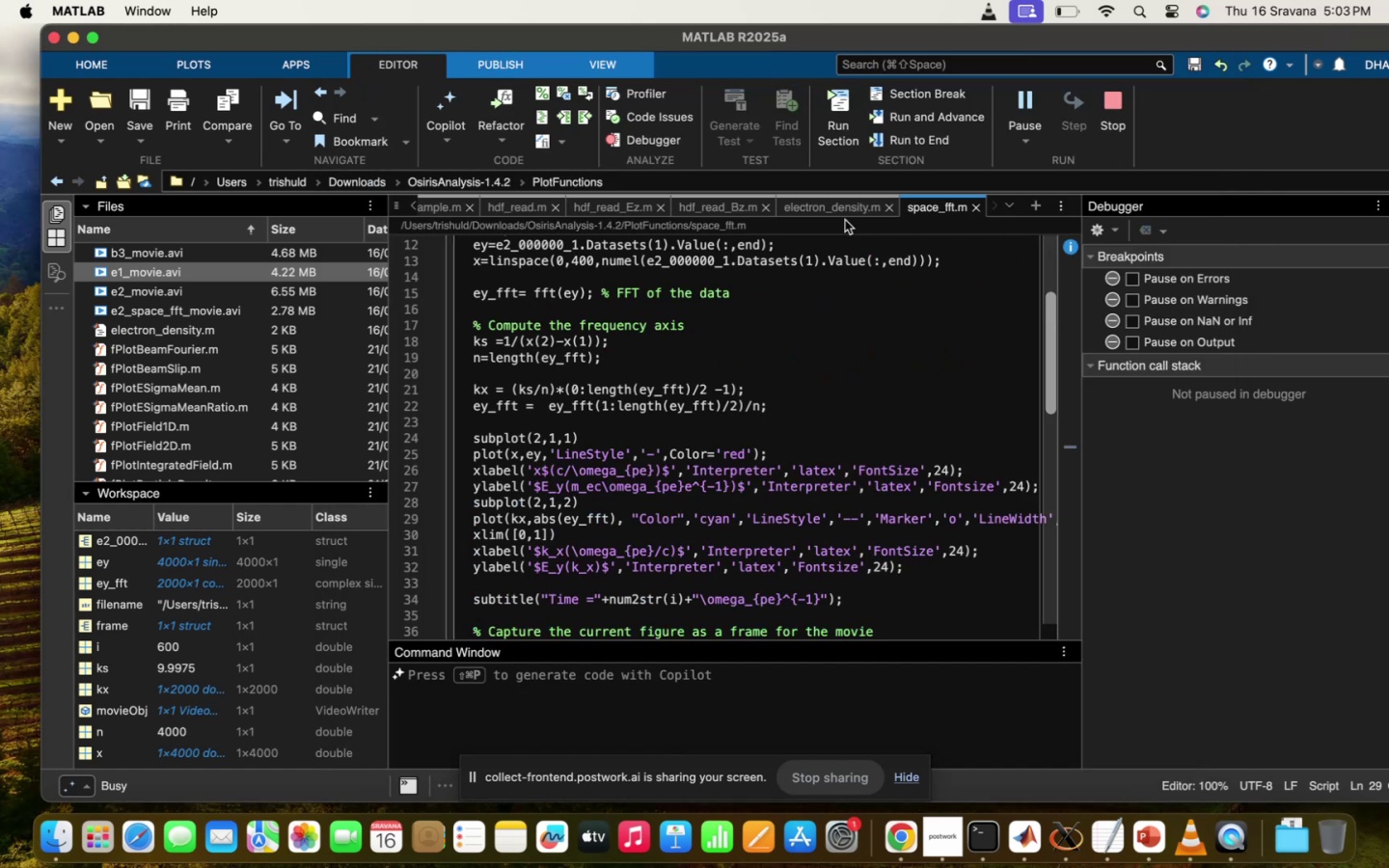 
scroll: coordinate [779, 344], scroll_direction: up, amount: 562.0
 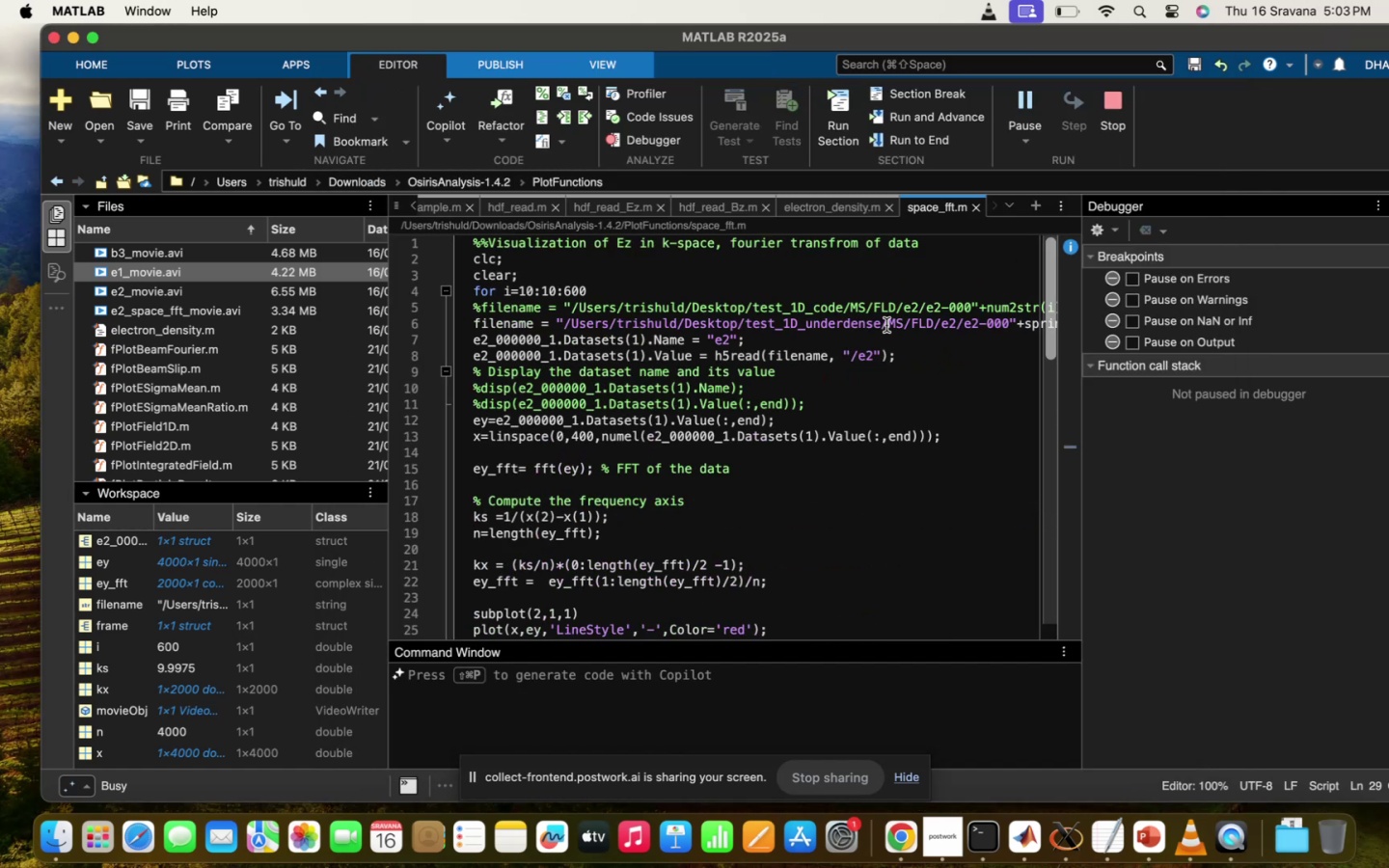 
left_click_drag(start_coordinate=[881, 323], to_coordinate=[806, 325])
 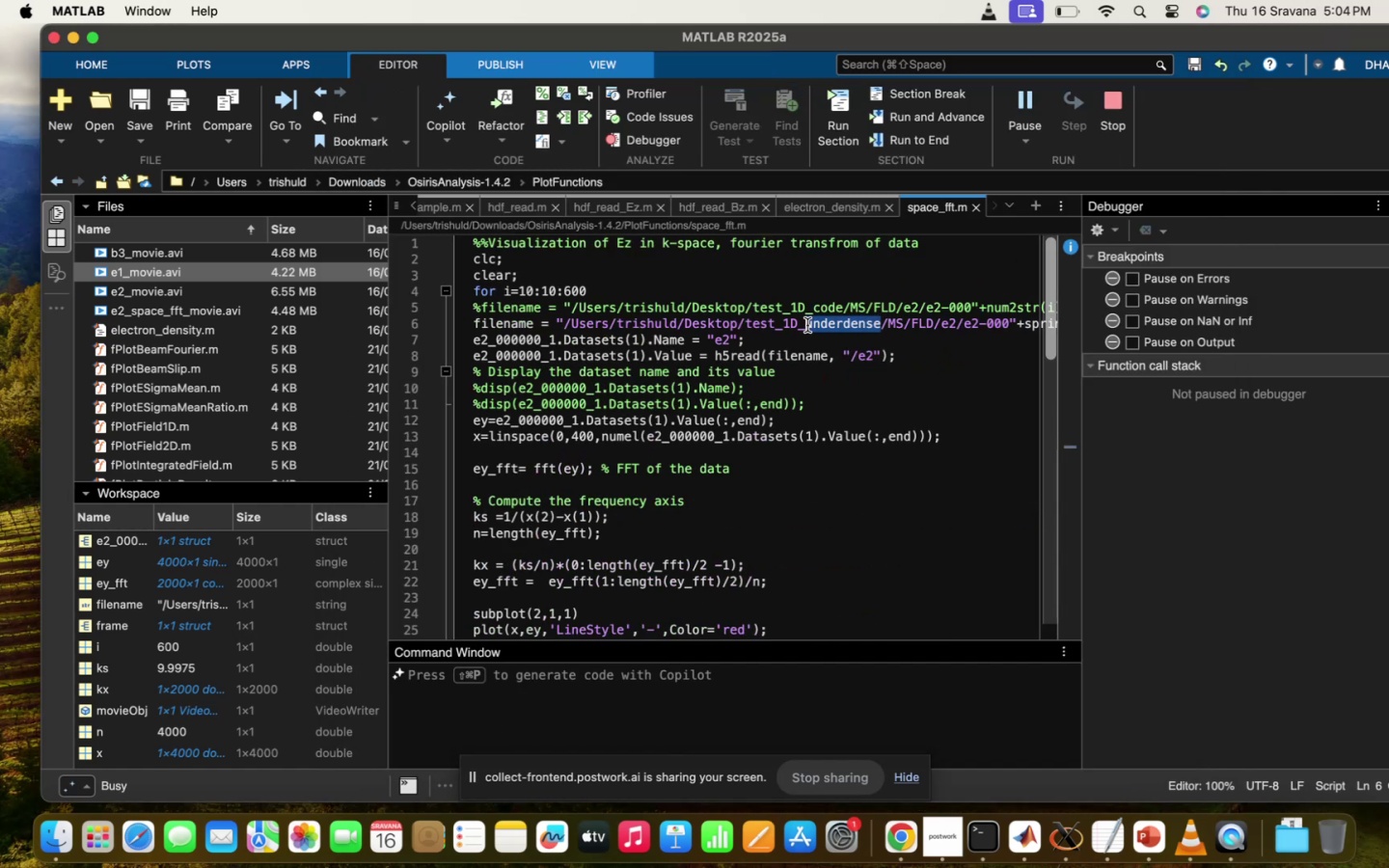 
type(overdense)
 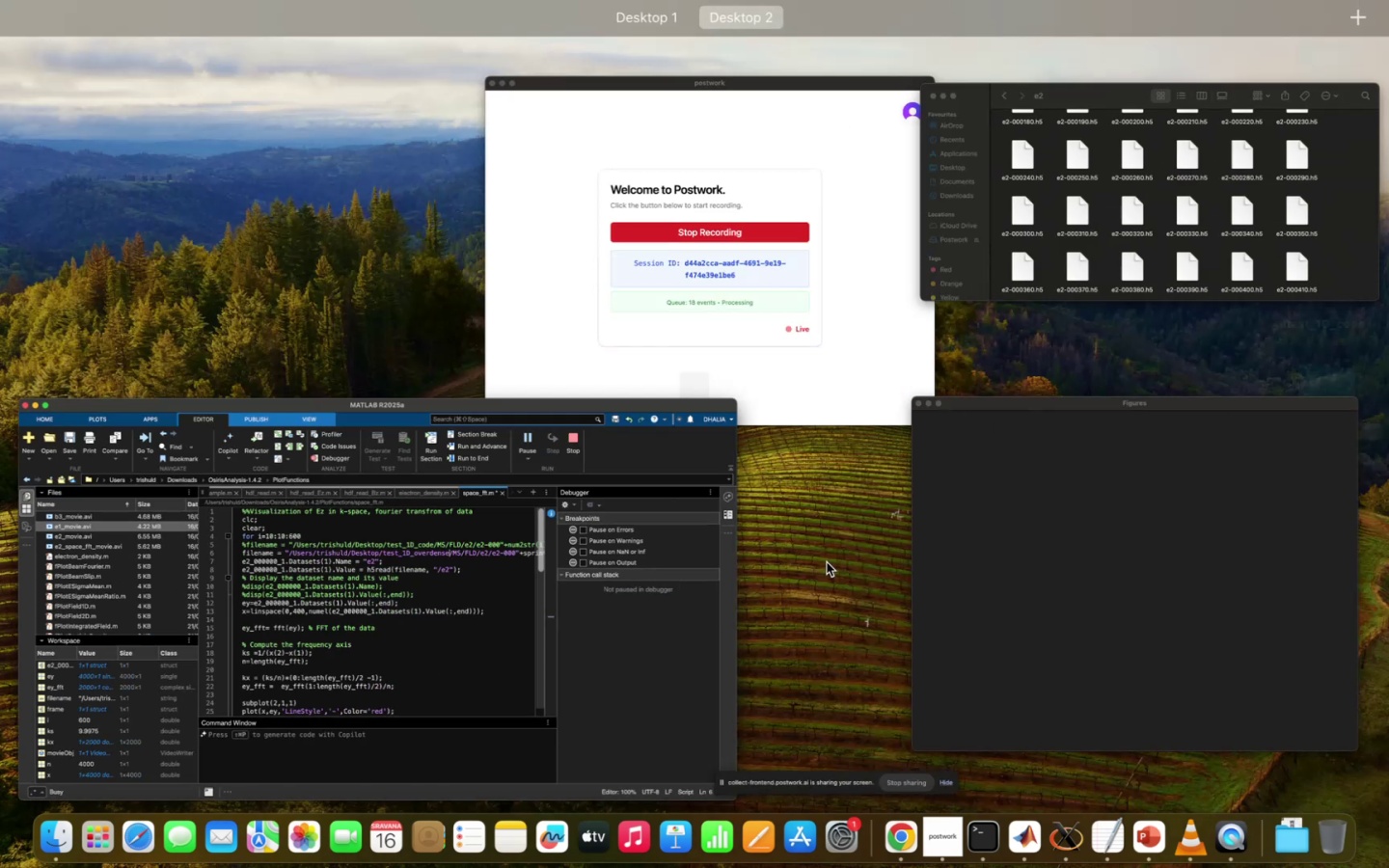 
left_click([1042, 585])
 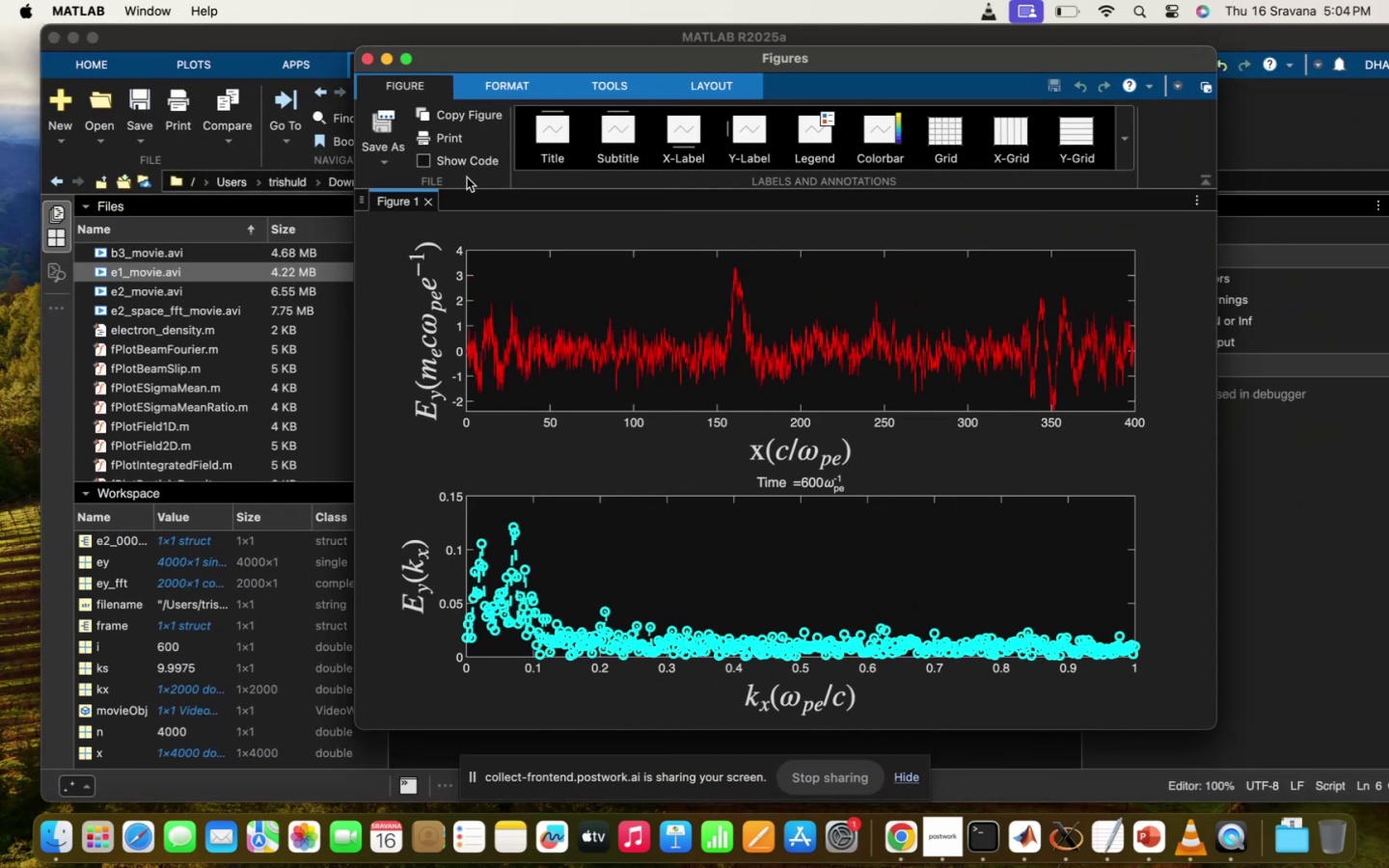 
wait(10.76)
 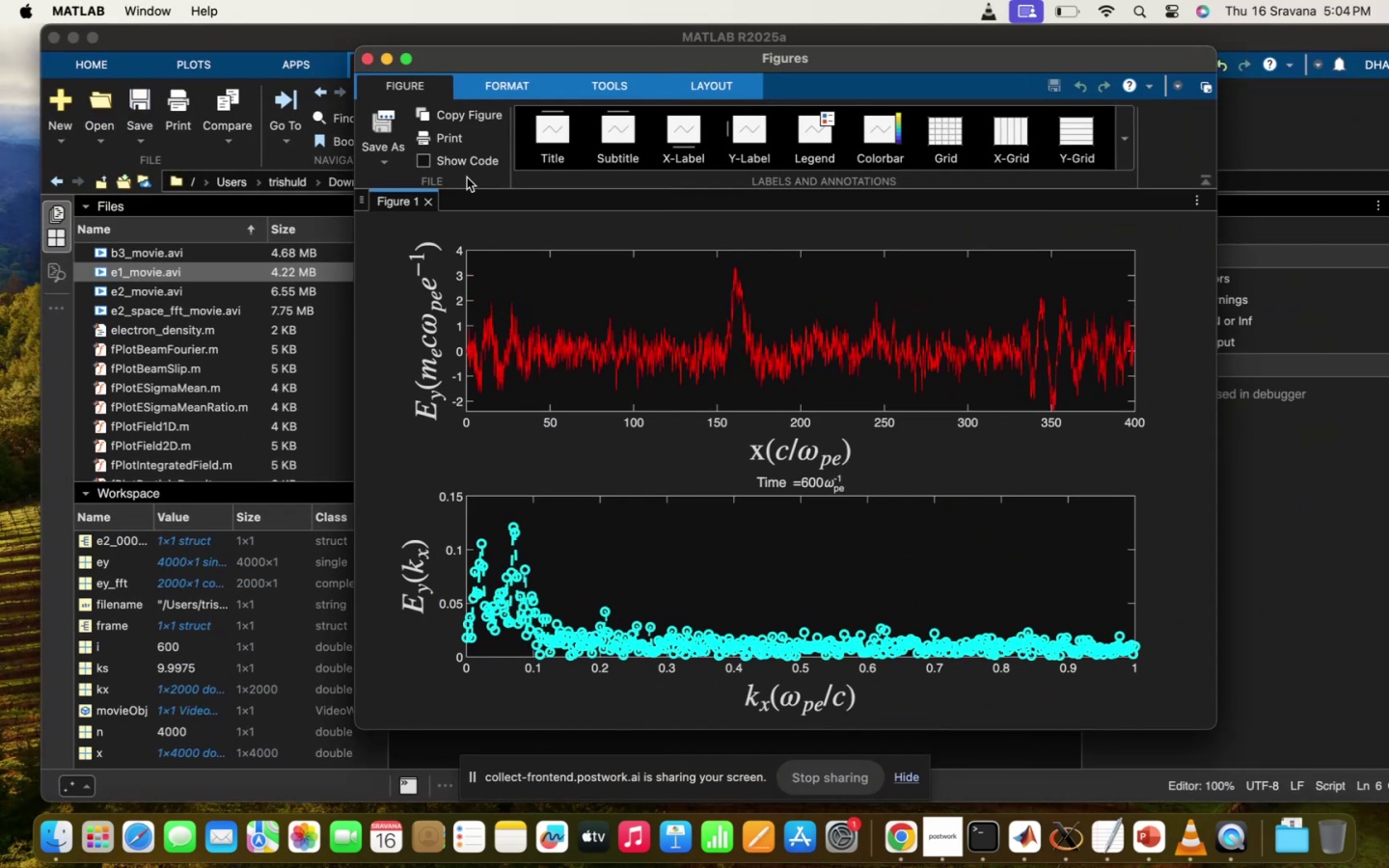 
scroll: coordinate [620, 550], scroll_direction: down, amount: 28.0
 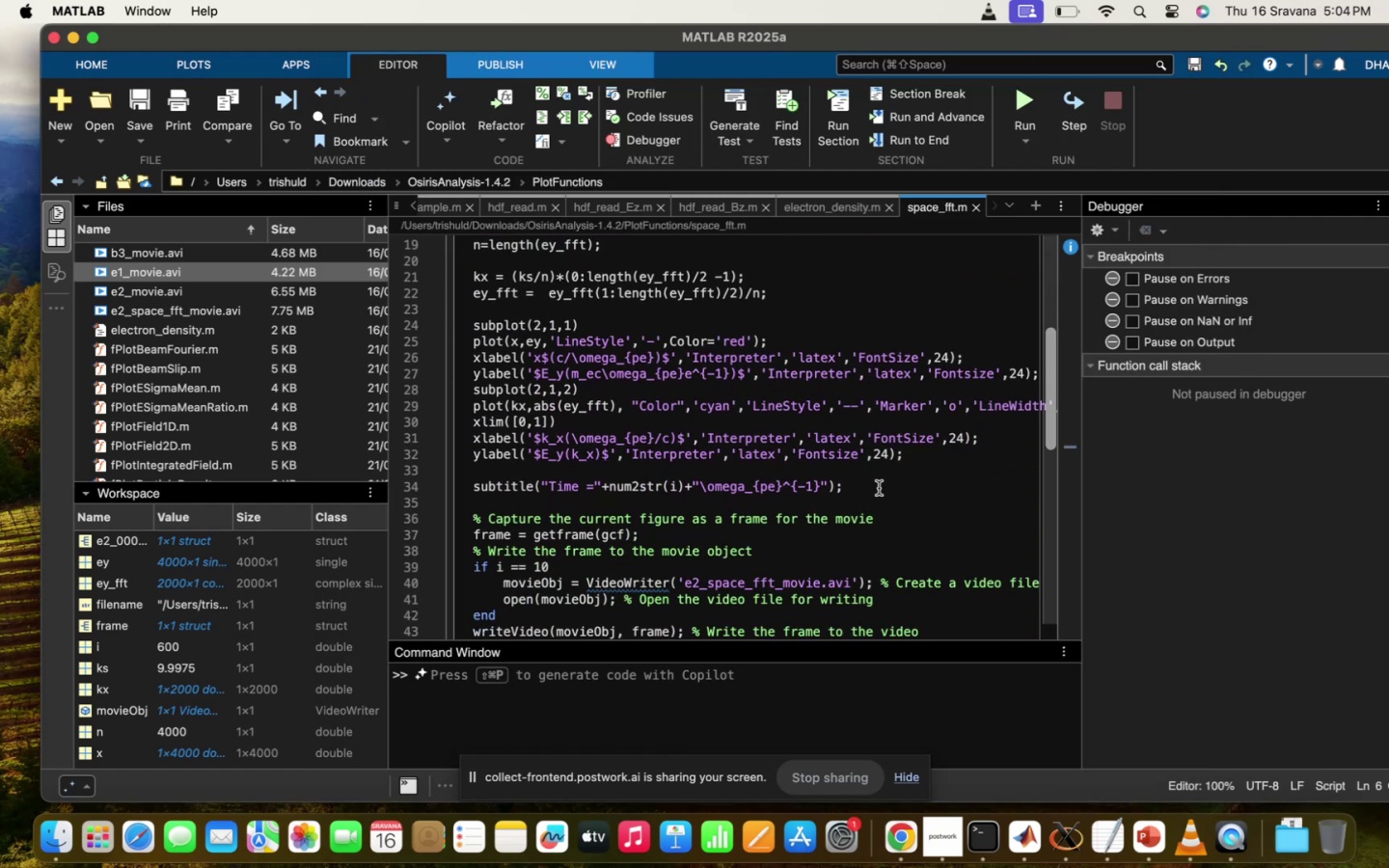 
left_click_drag(start_coordinate=[867, 485], to_coordinate=[465, 487])
 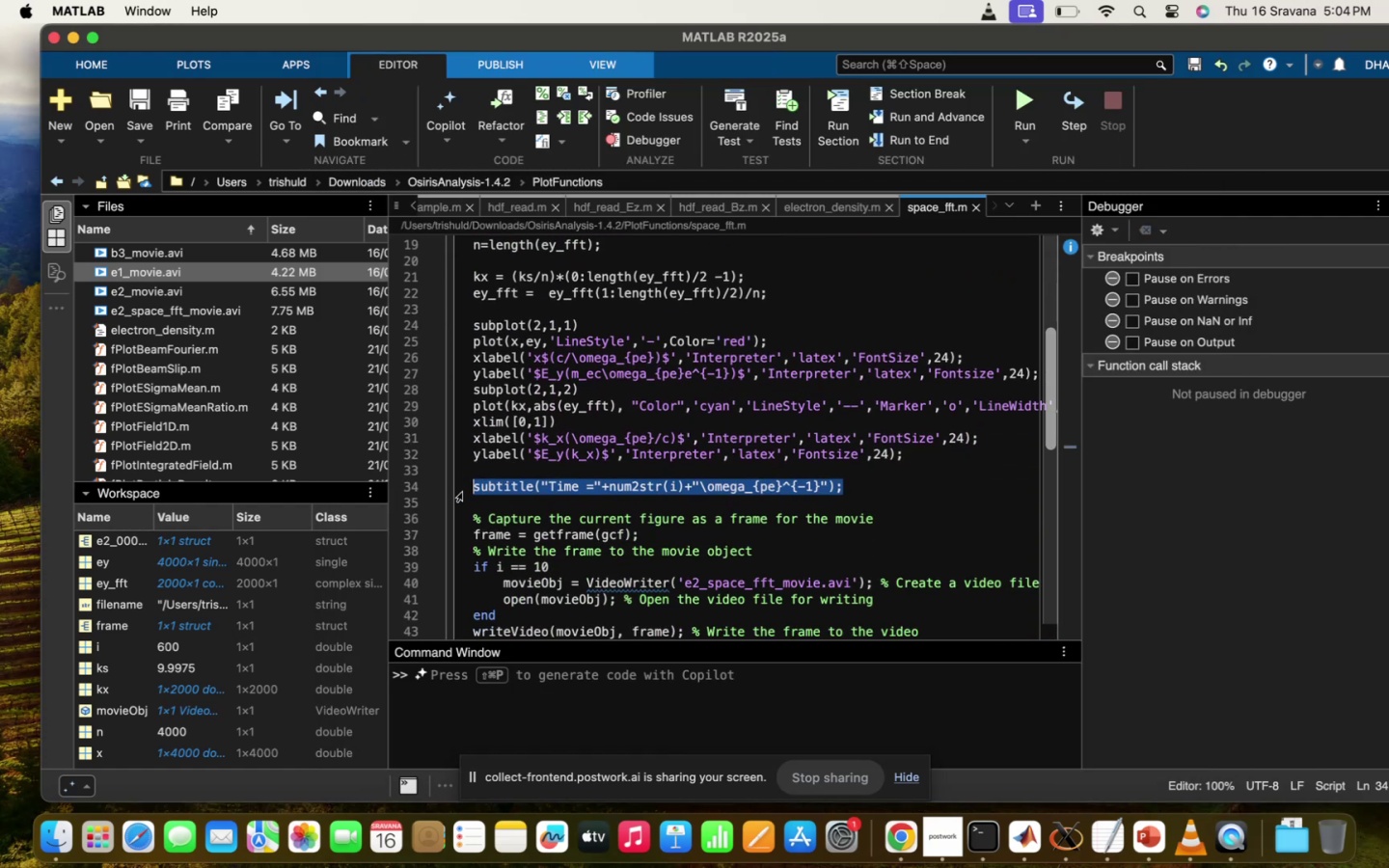 
key(Meta+C)
 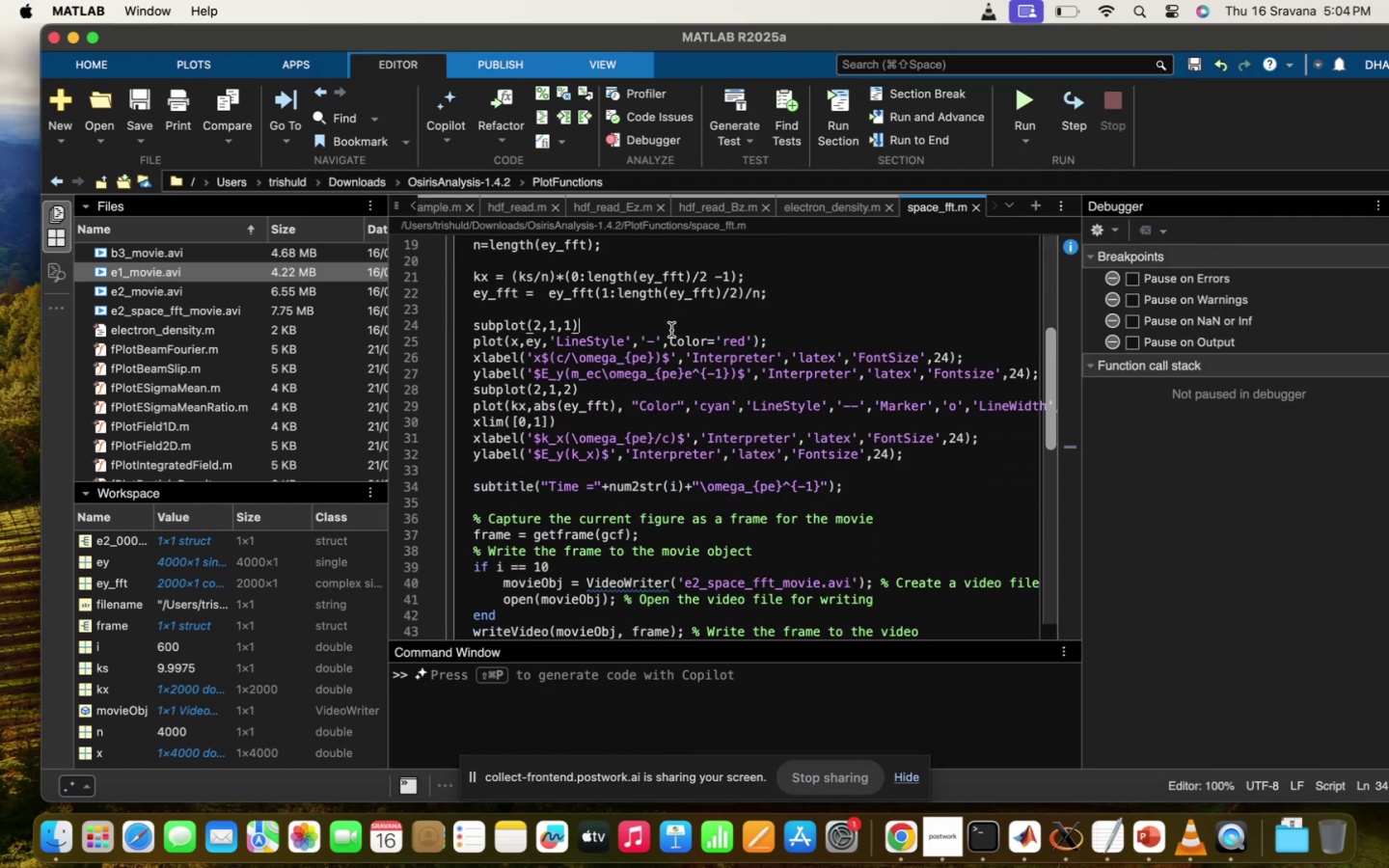 
key(Enter)
 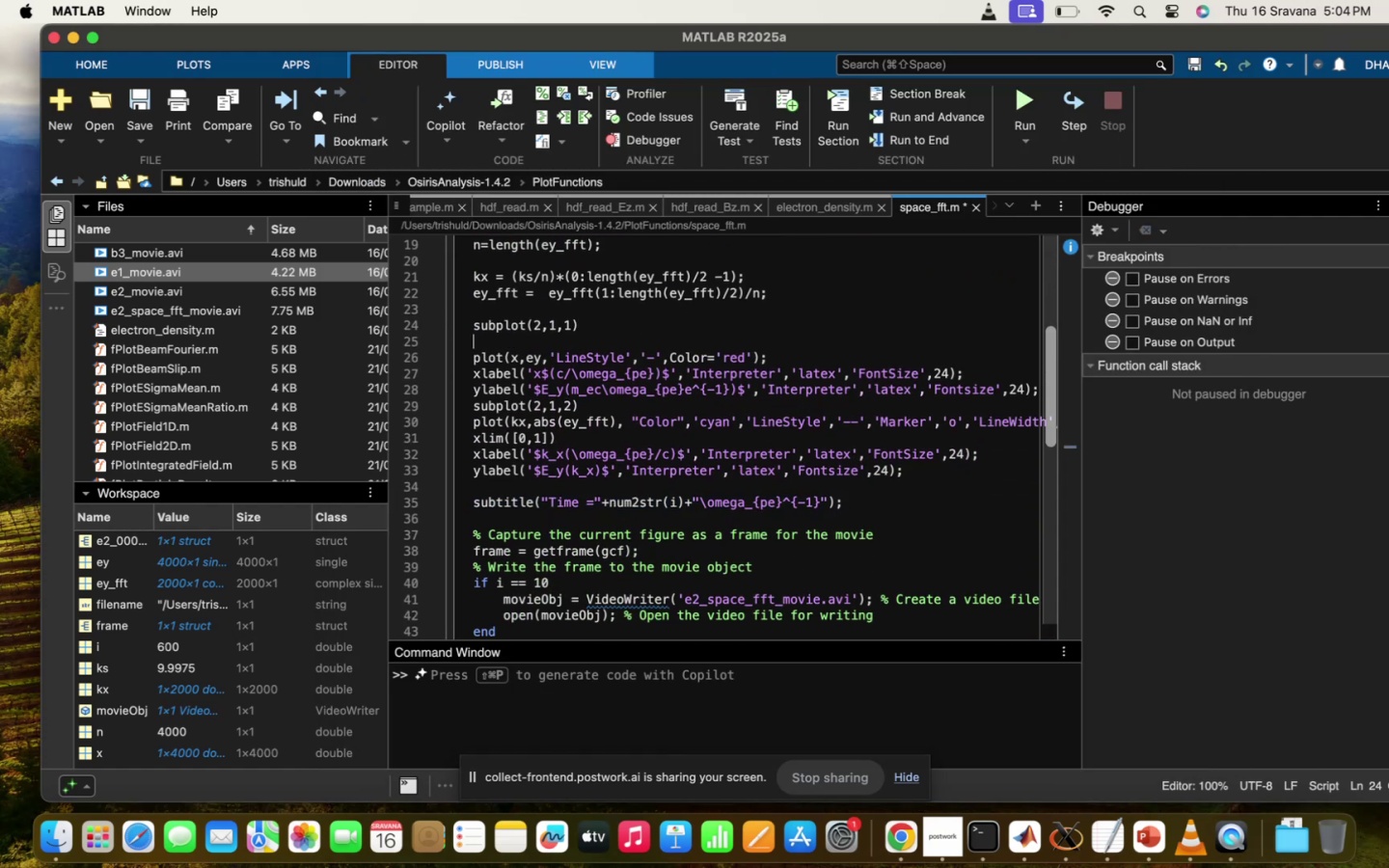 
key(Meta+V)
 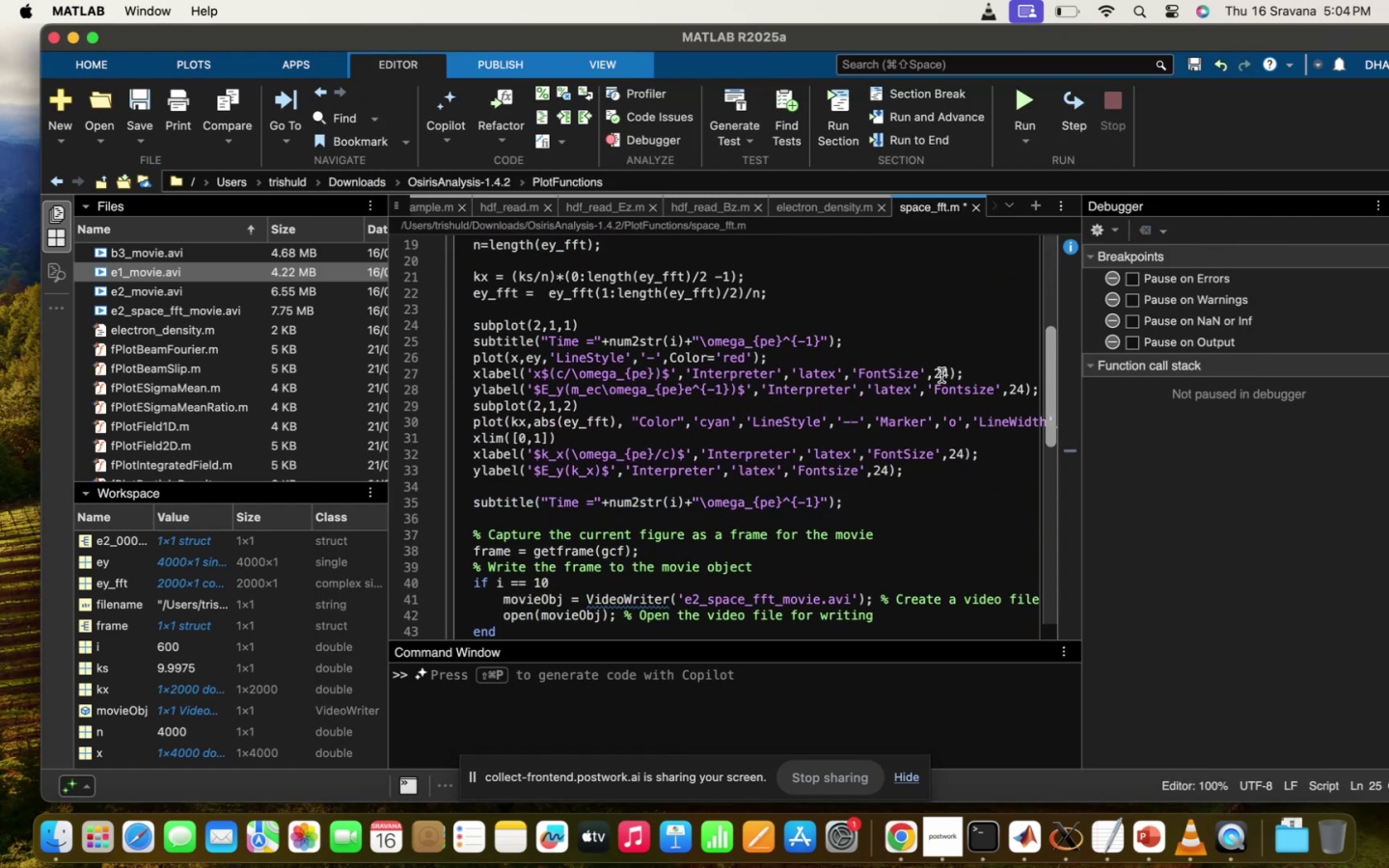 
left_click([946, 371])
 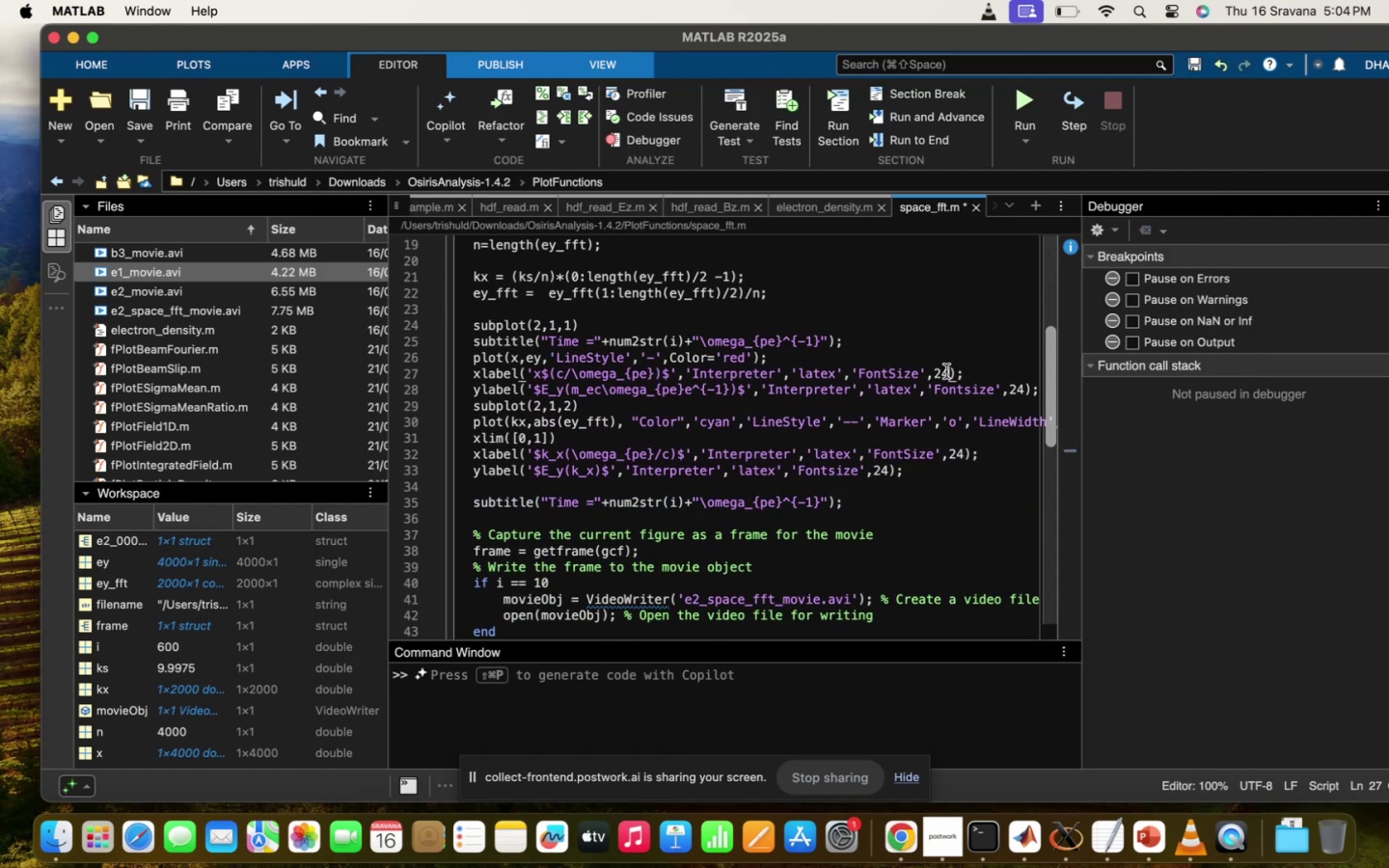 
key(Backspace)
key(Backspace)
type(11)
key(Backspace)
type(2)
 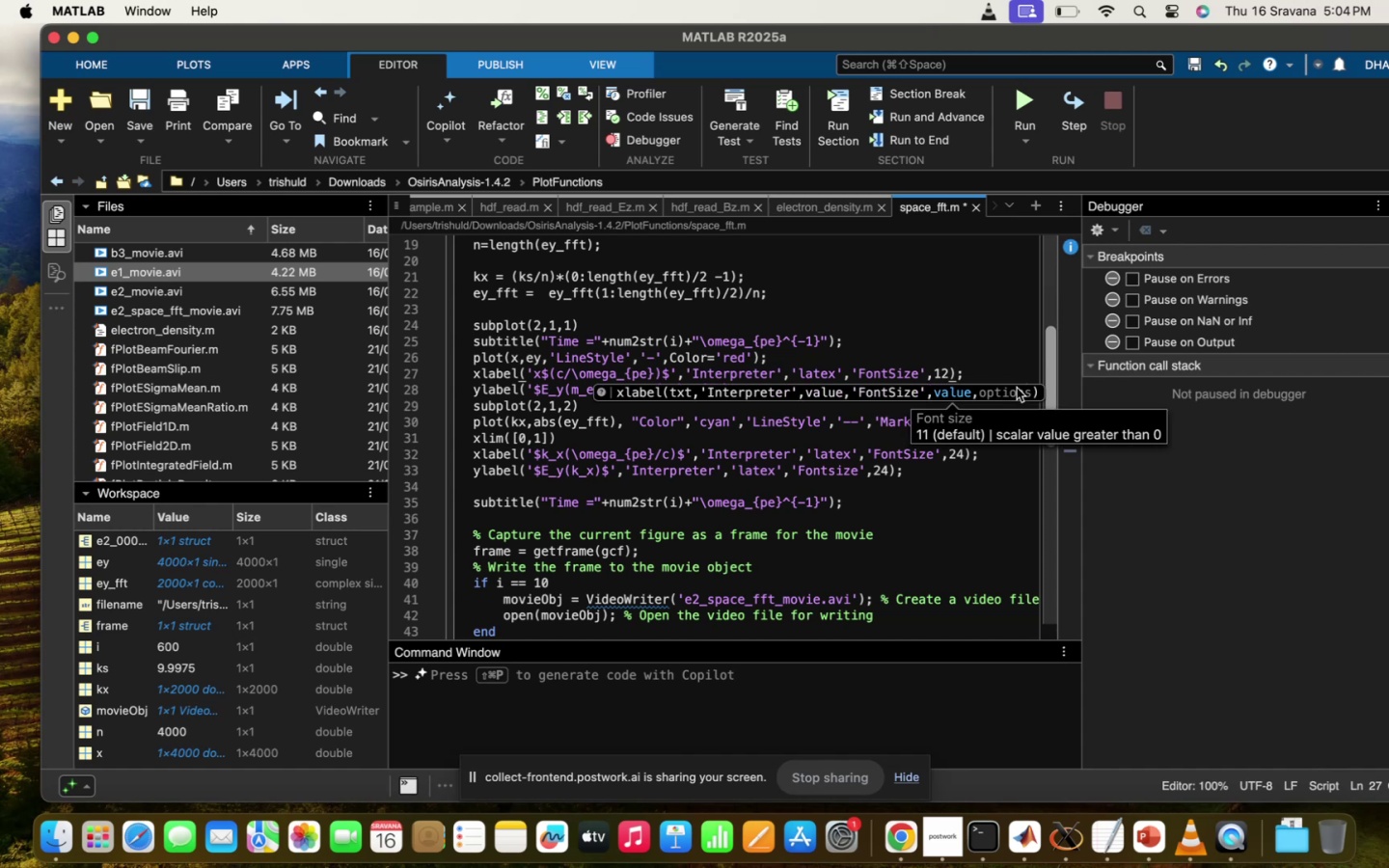 
left_click([1021, 385])
 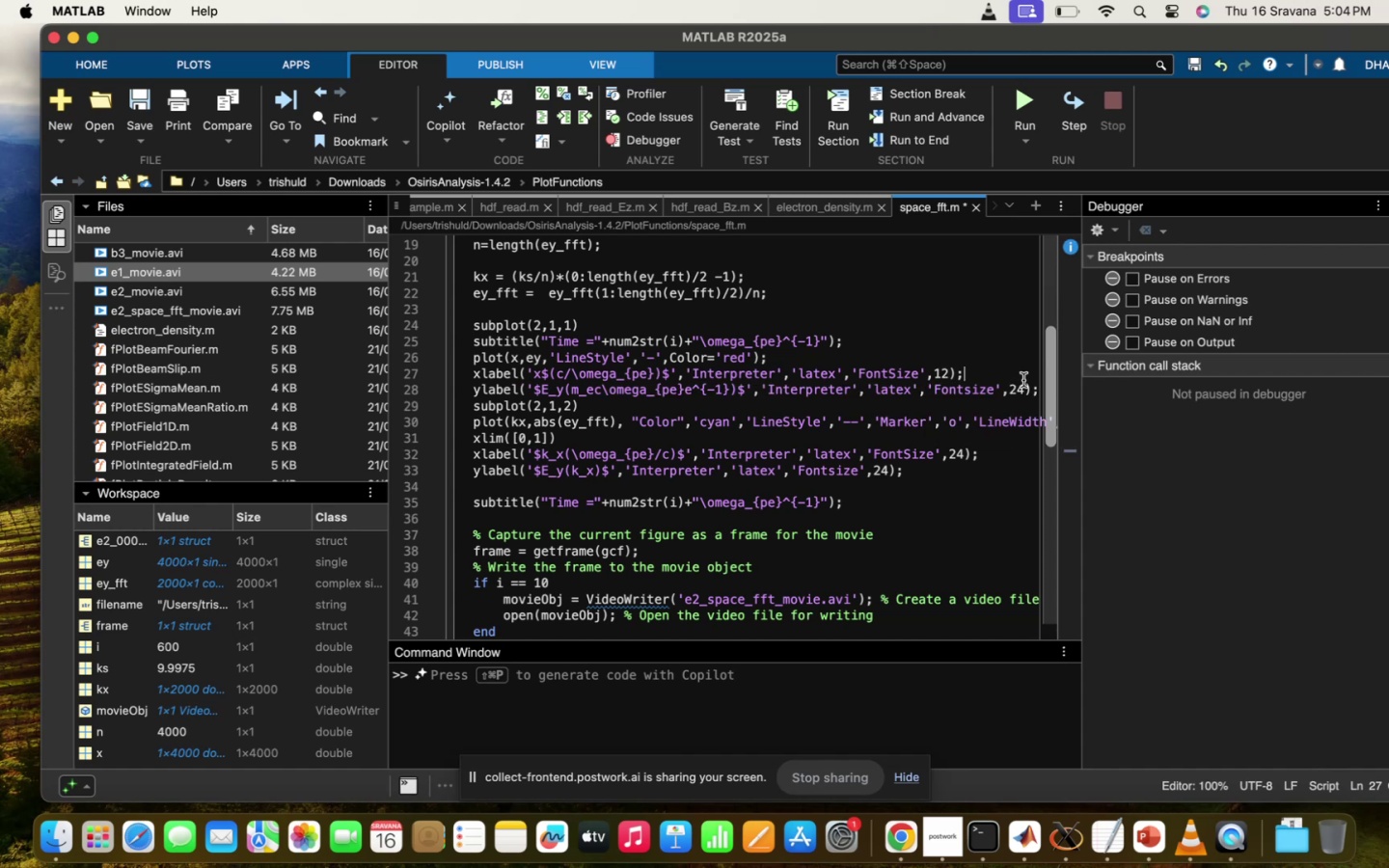 
left_click([1023, 380])
 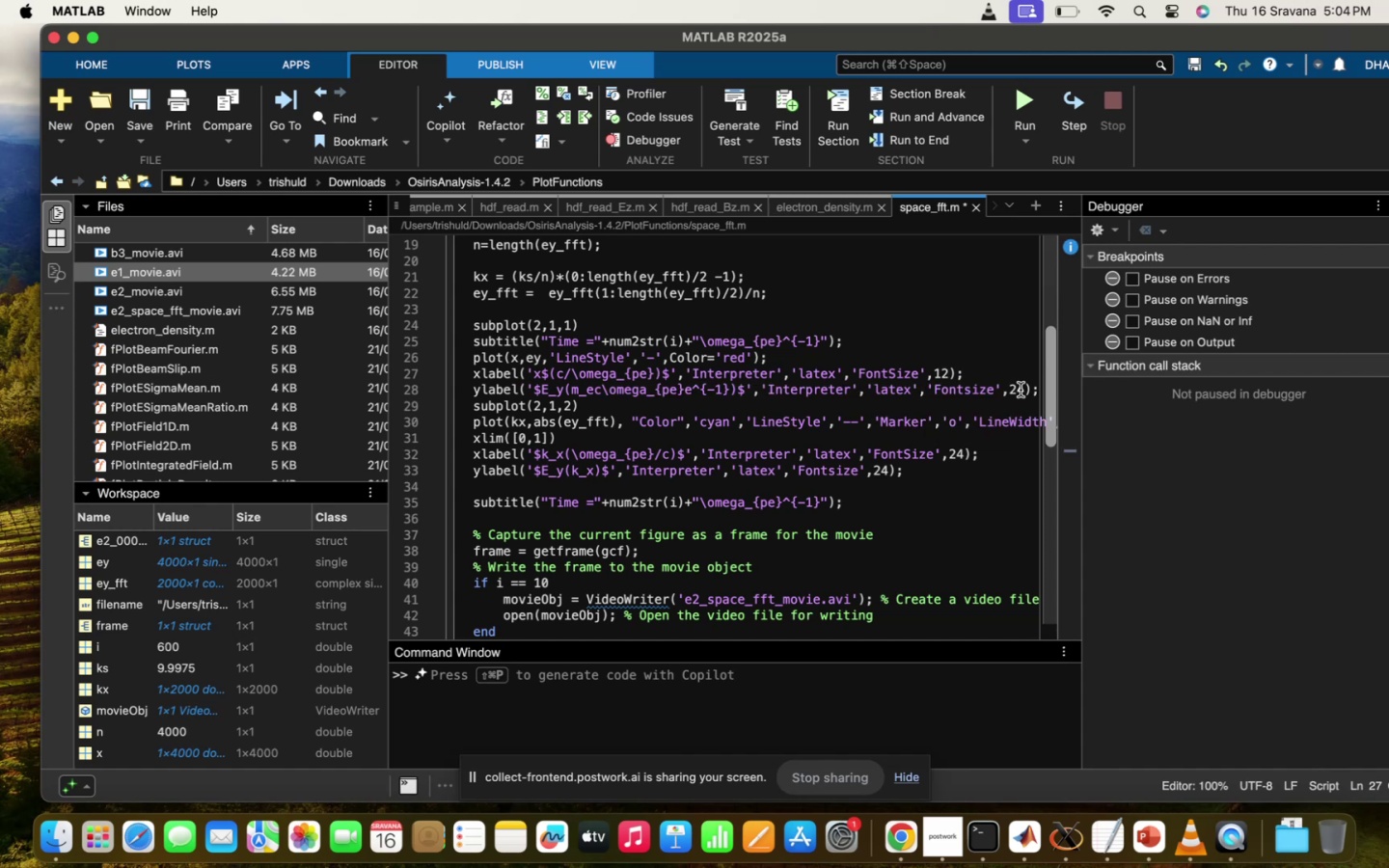 
left_click([1021, 391])
 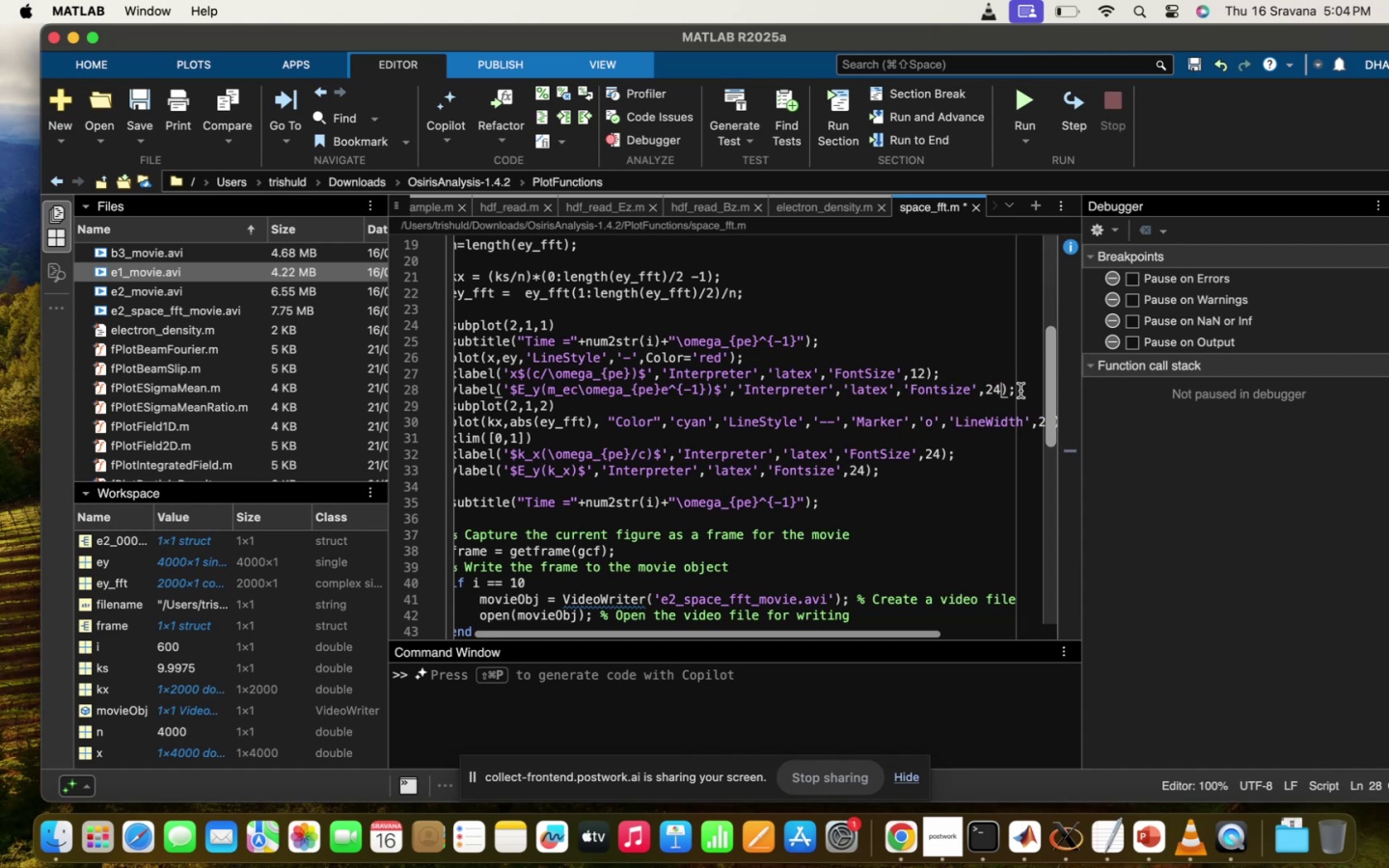 
key(Backspace)
key(Backspace)
type(12)
 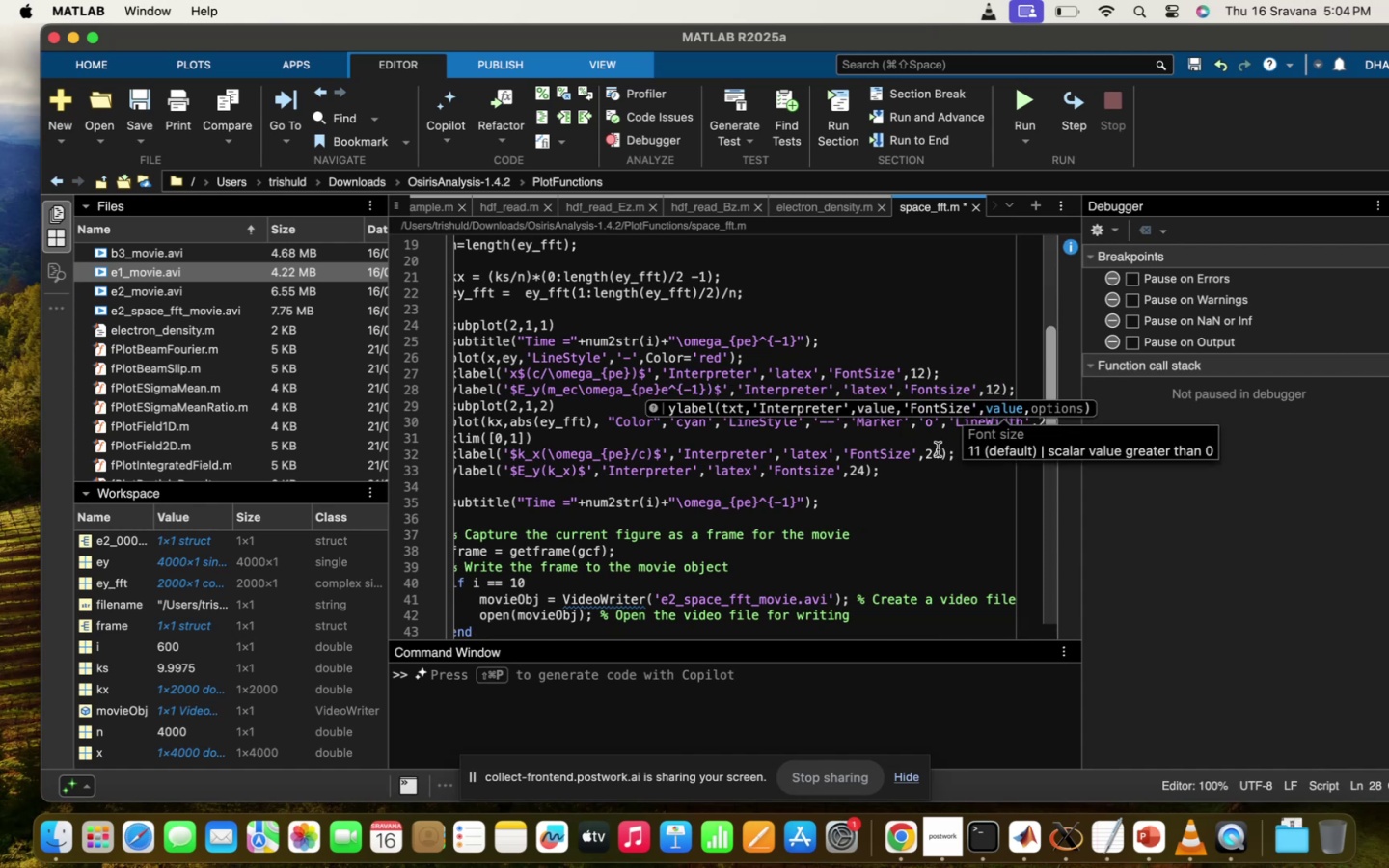 
left_click([937, 449])
 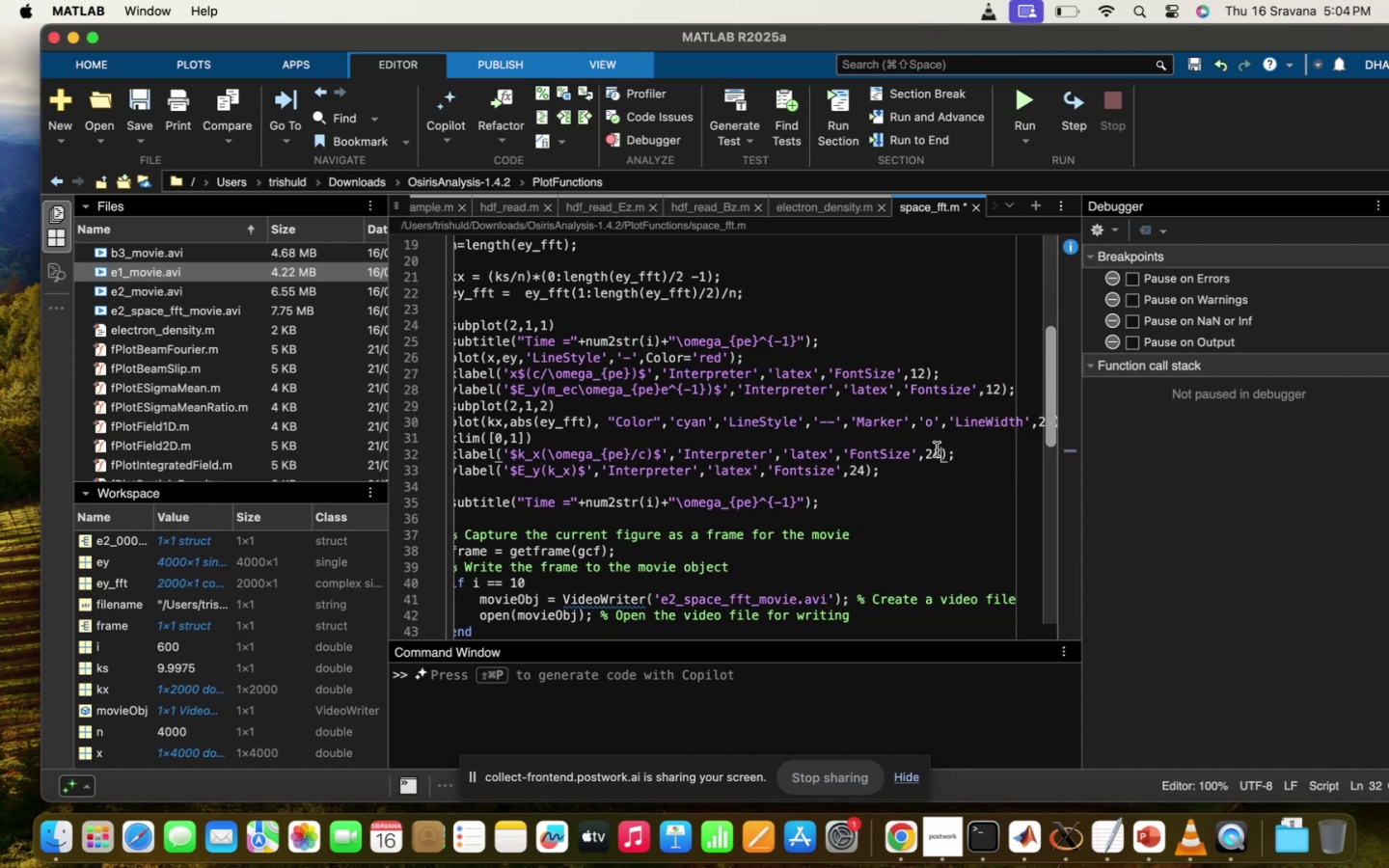 
key(Backspace)
key(Backspace)
type(12)
 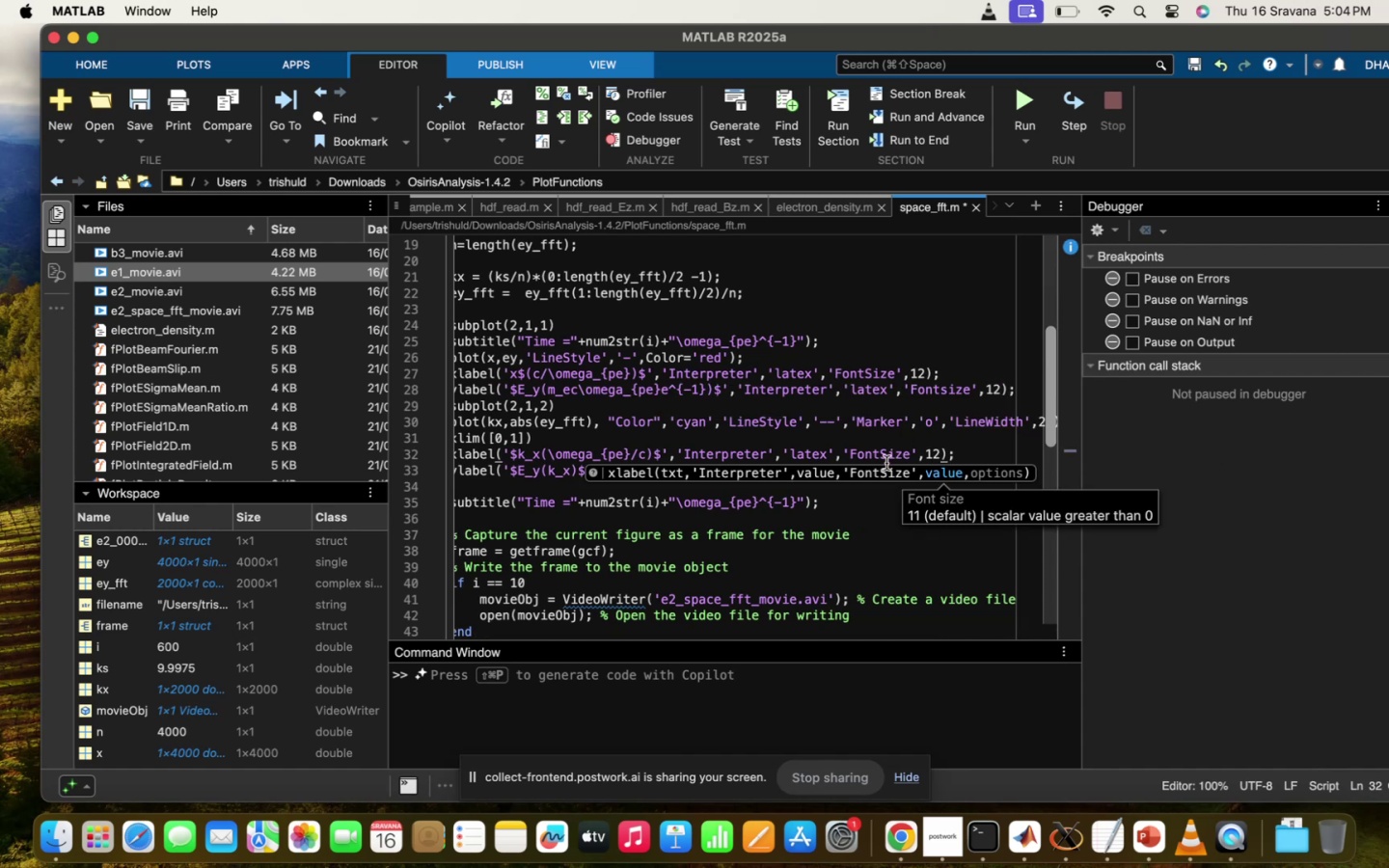 
left_click([876, 450])
 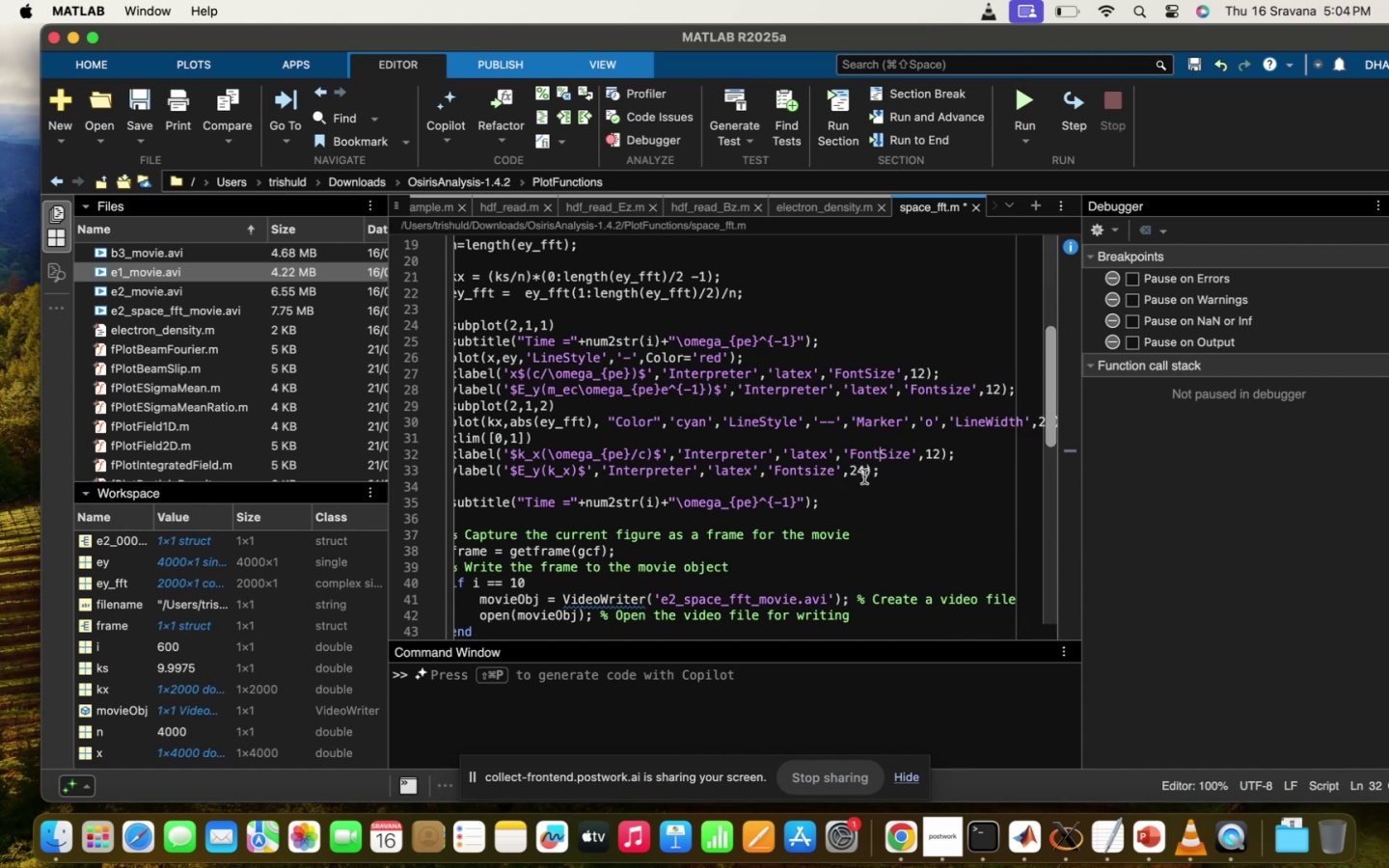 
left_click([863, 477])
 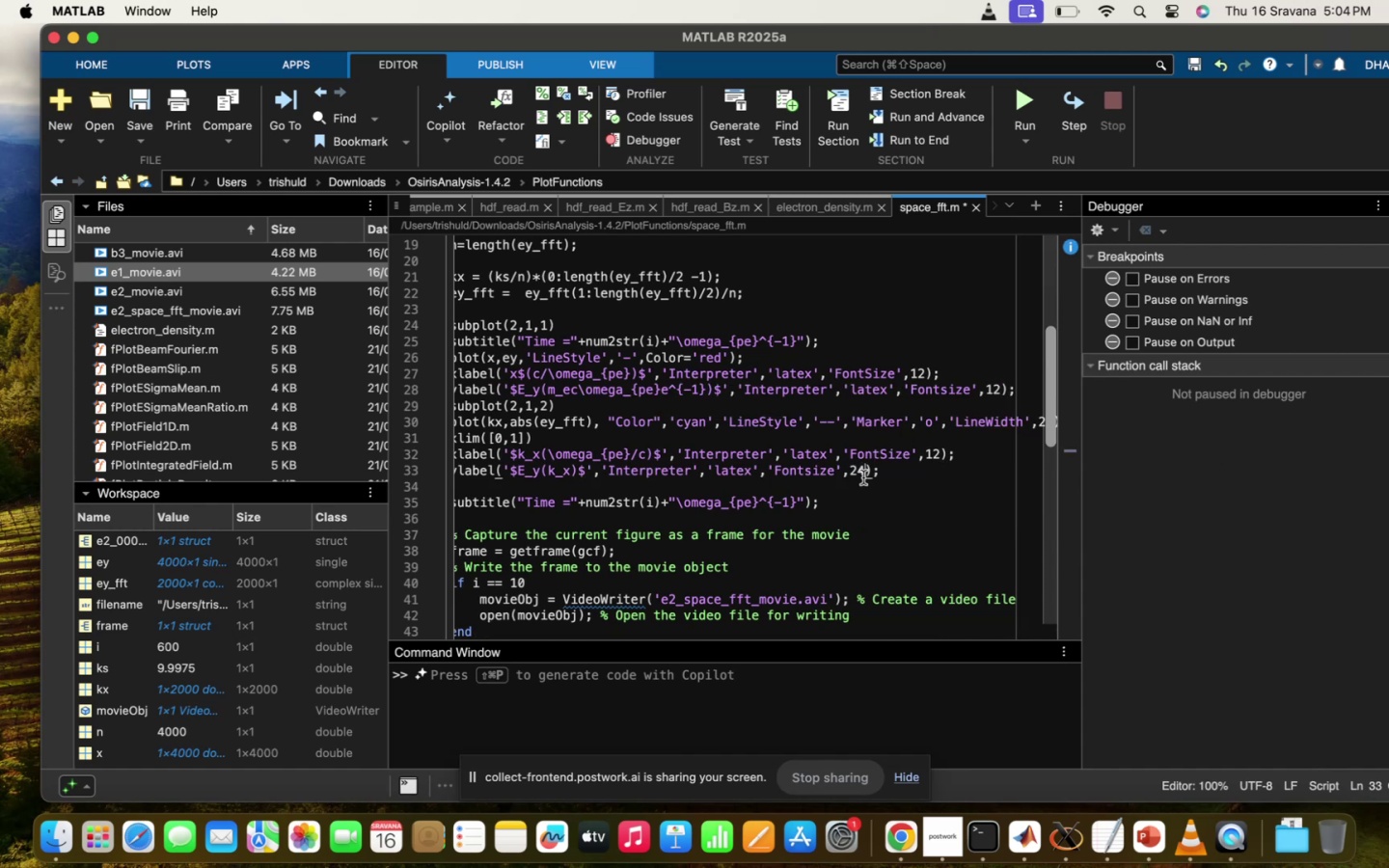 
key(Backspace)
key(Backspace)
type(12)
 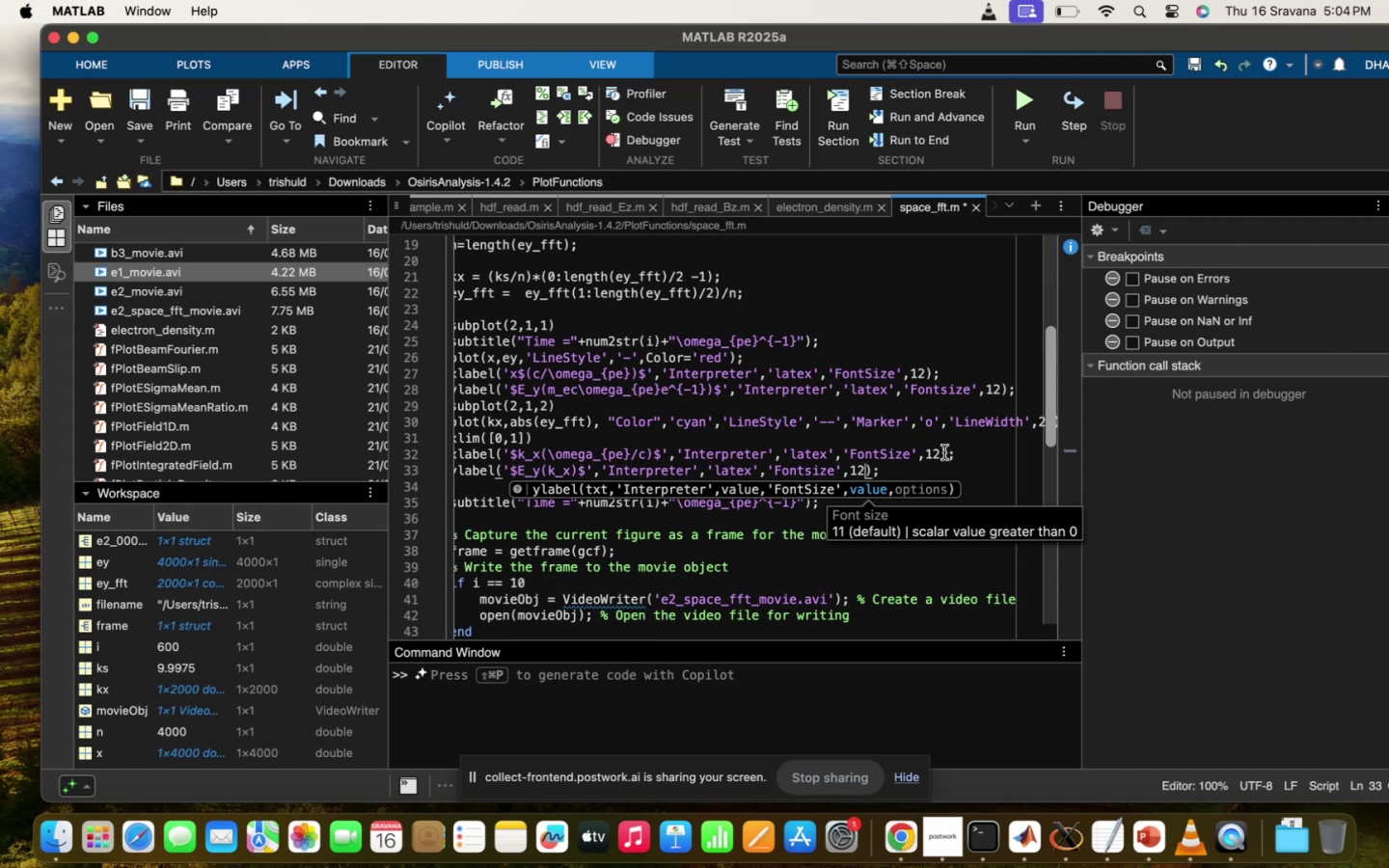 
scroll: coordinate [944, 452], scroll_direction: down, amount: 41.0
 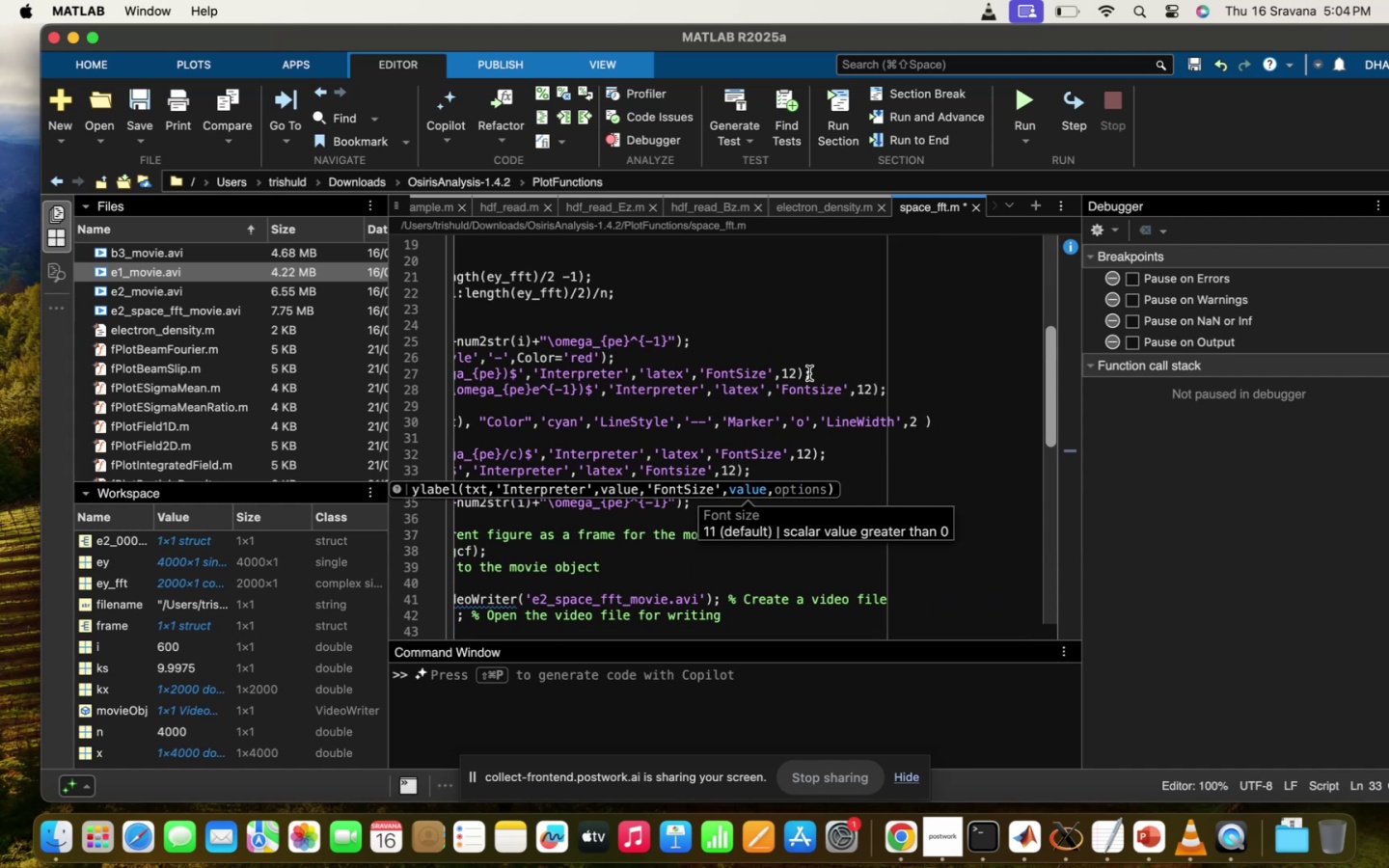 
scroll: coordinate [808, 370], scroll_direction: up, amount: 17.0
 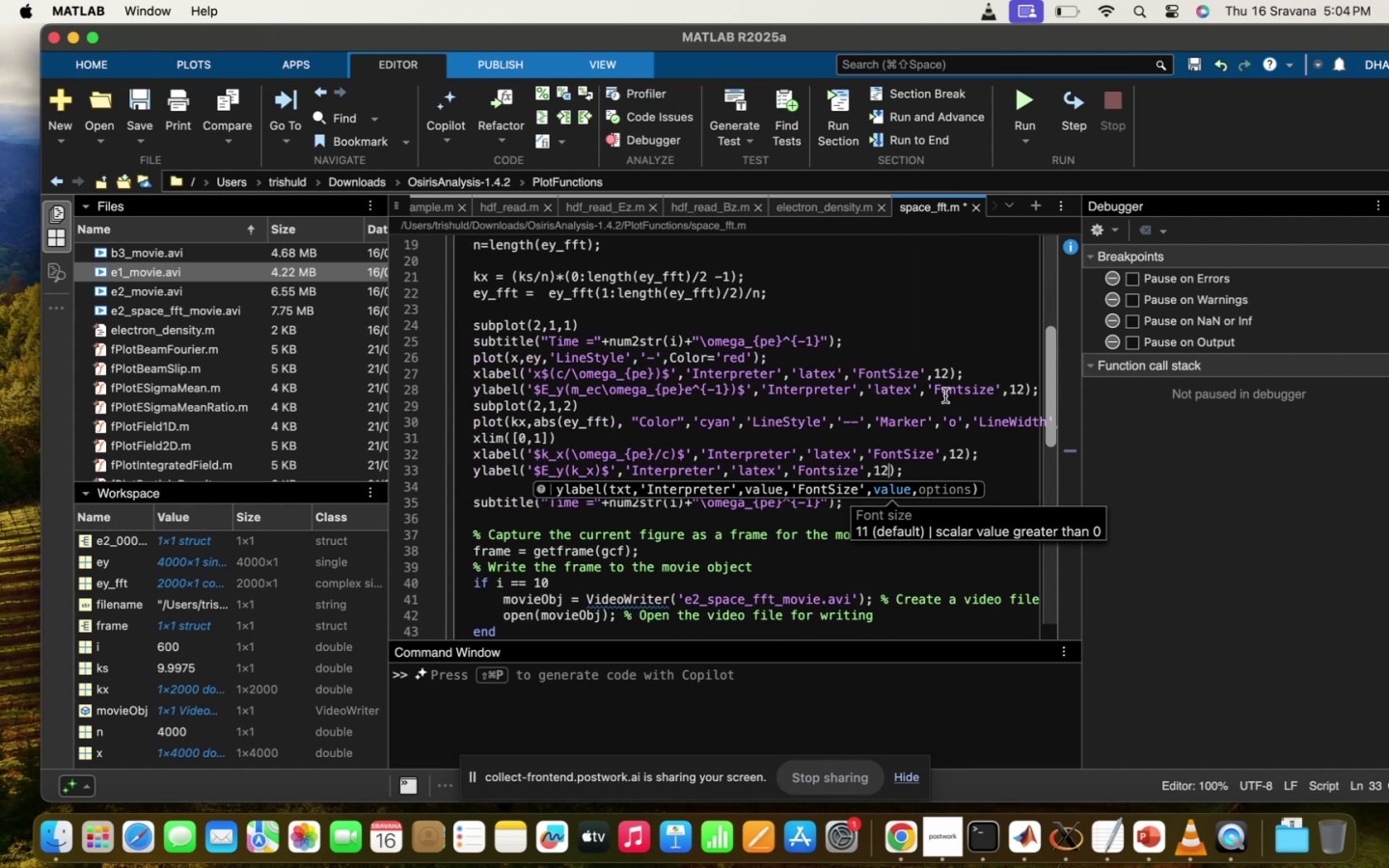 
scroll: coordinate [945, 395], scroll_direction: down, amount: 2.0
 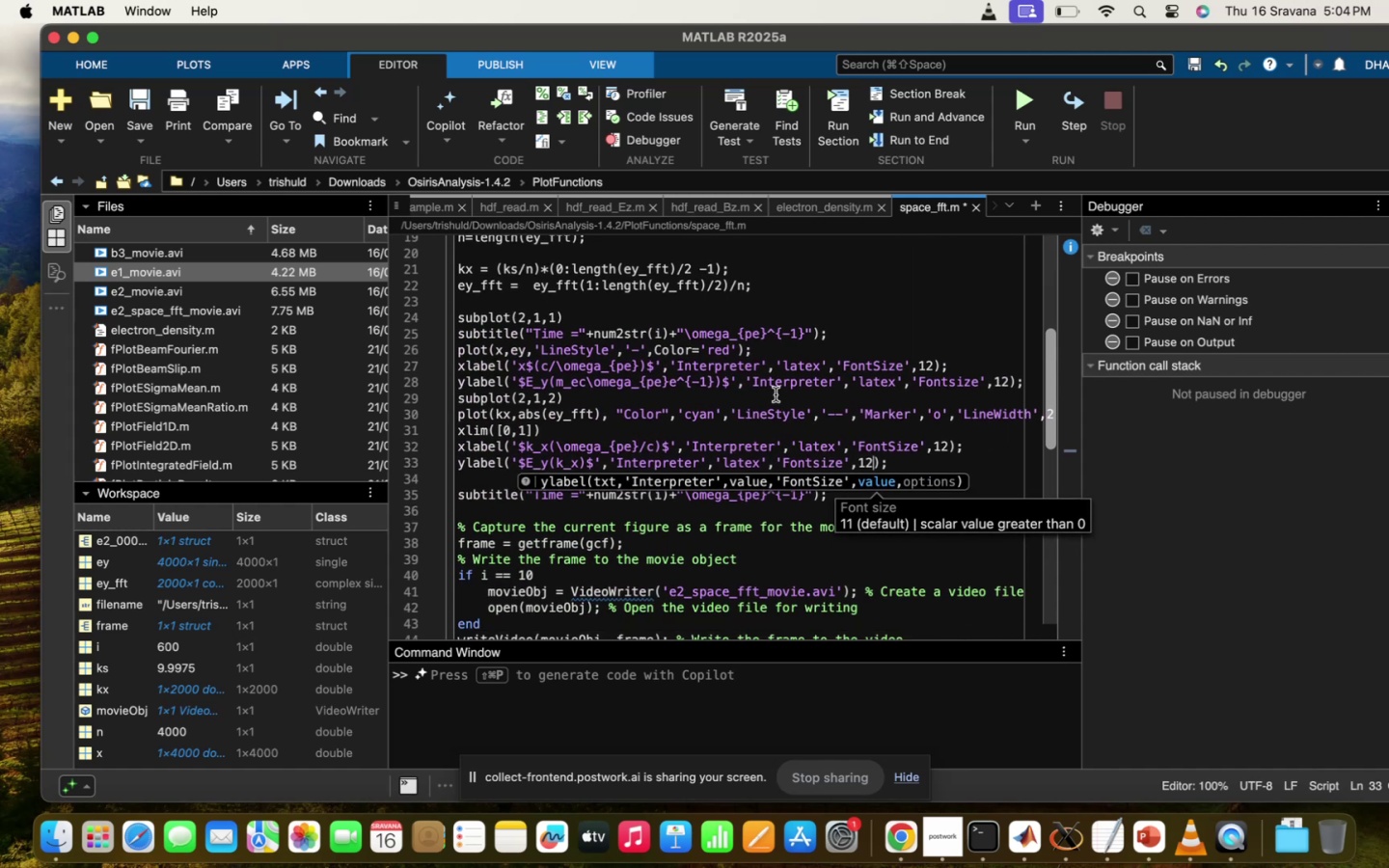 
scroll: coordinate [727, 392], scroll_direction: up, amount: 7.0
 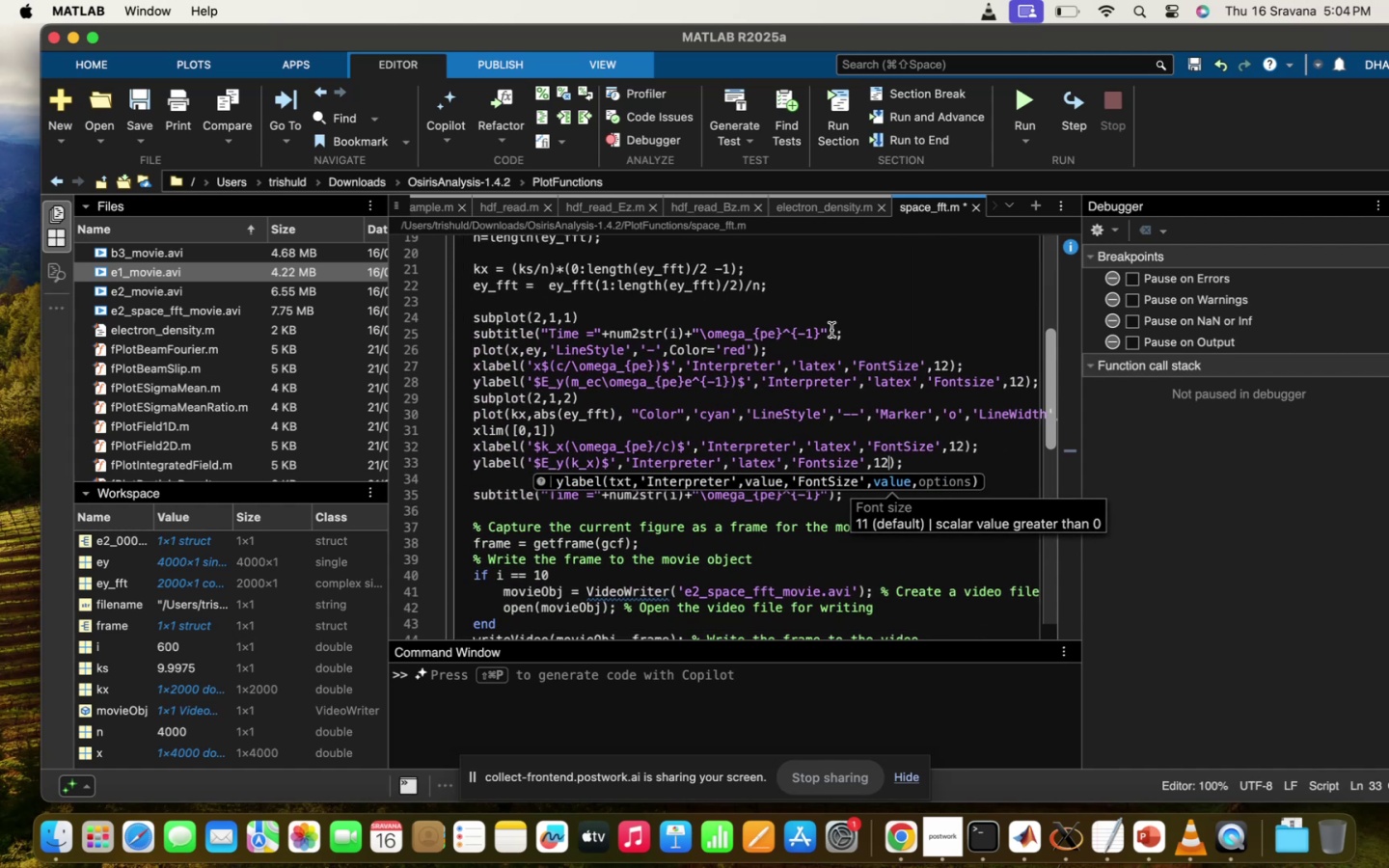 
key(Comma)
 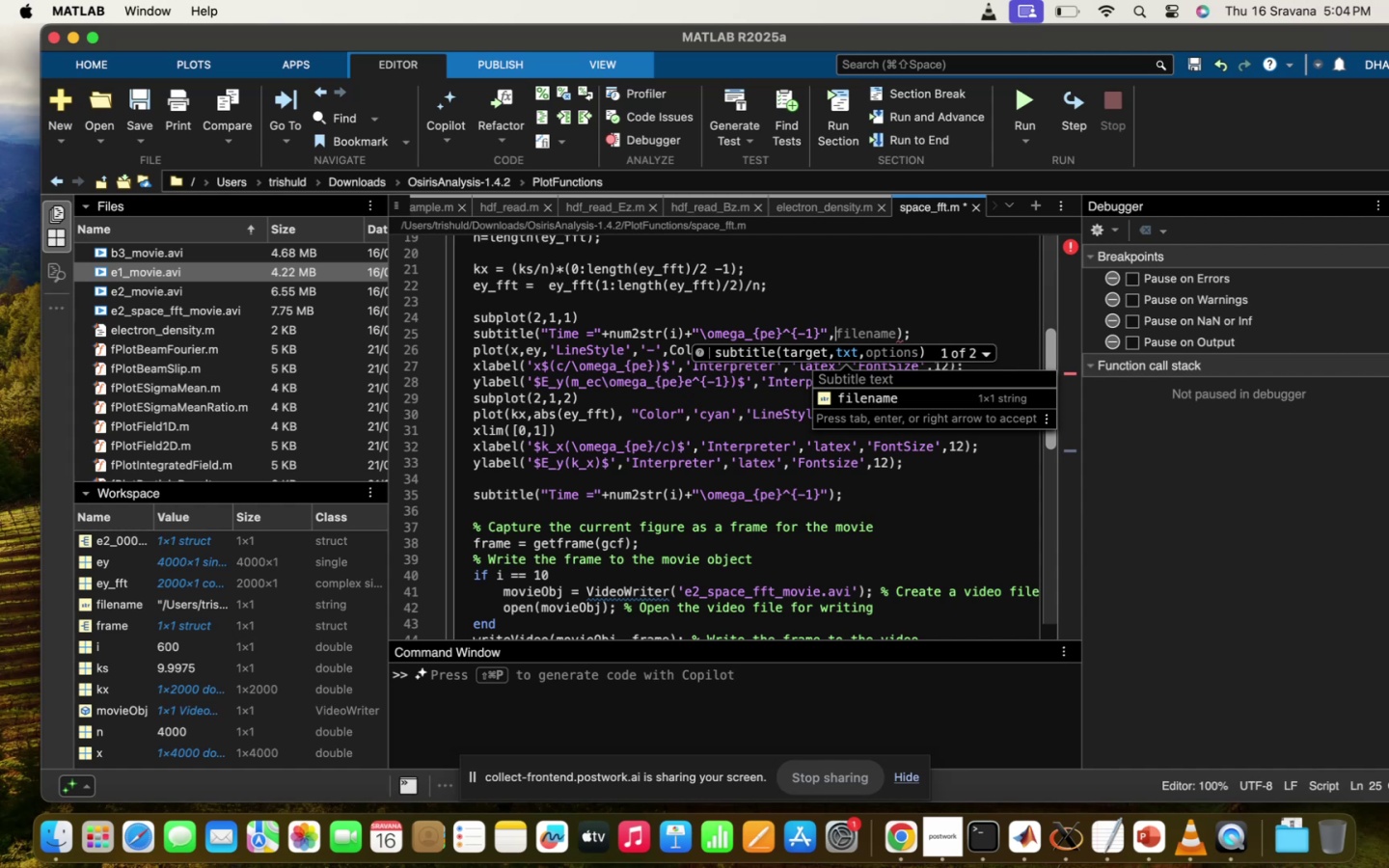 
type('`)
key(Backspace)
key(Tab)
type(12)
 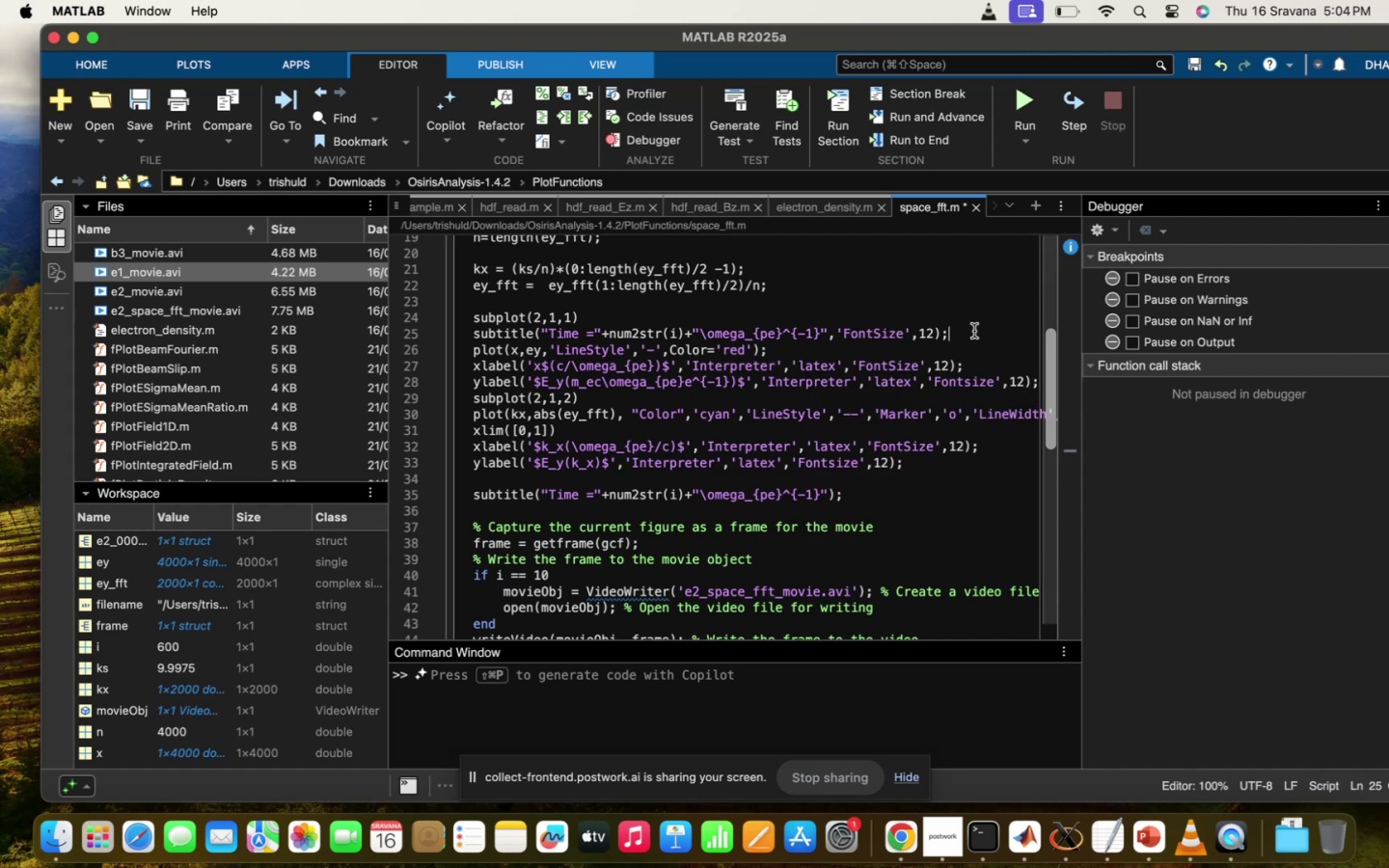 
left_click_drag(start_coordinate=[923, 342], to_coordinate=[563, 324])
 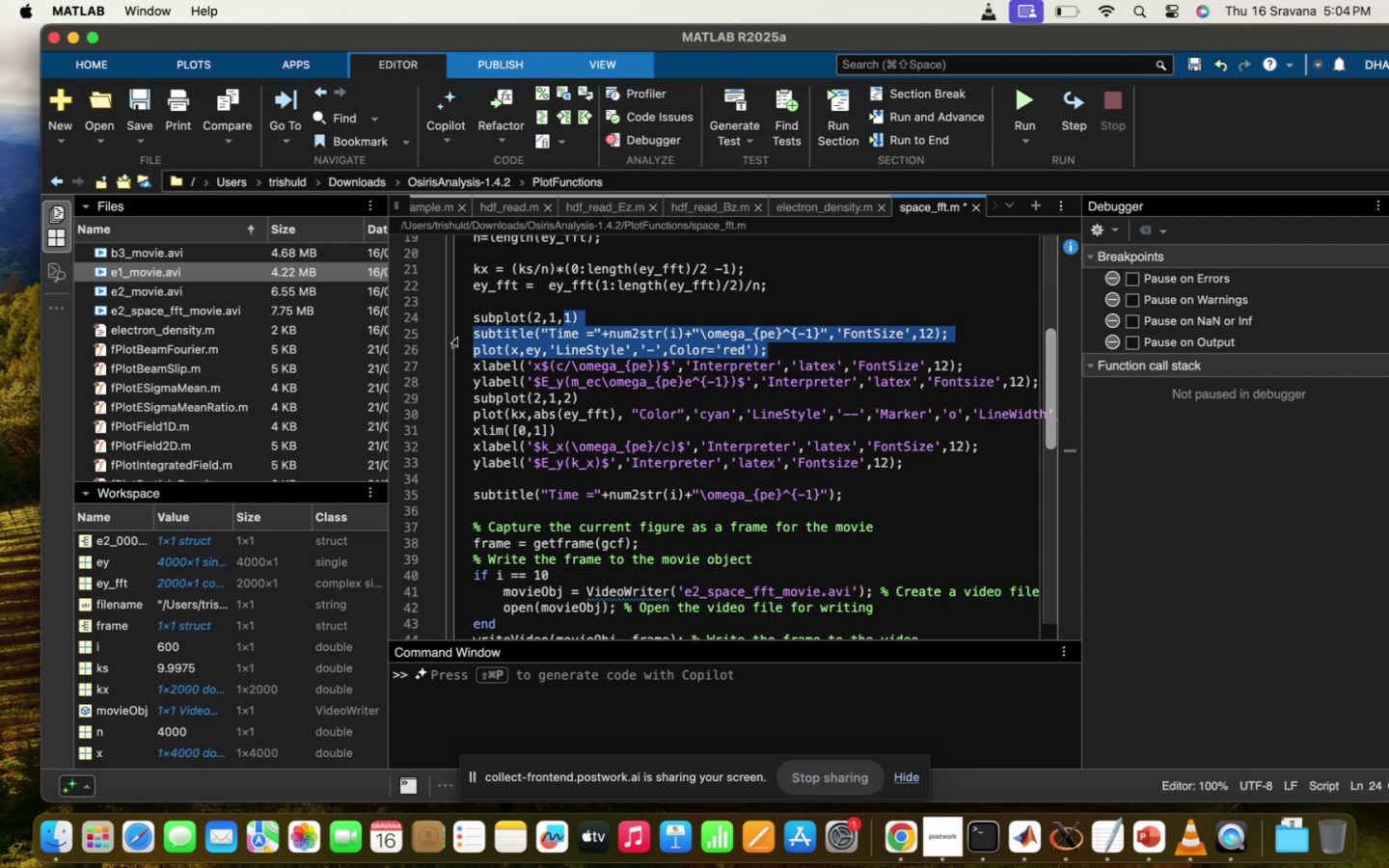 
left_click([460, 333])
 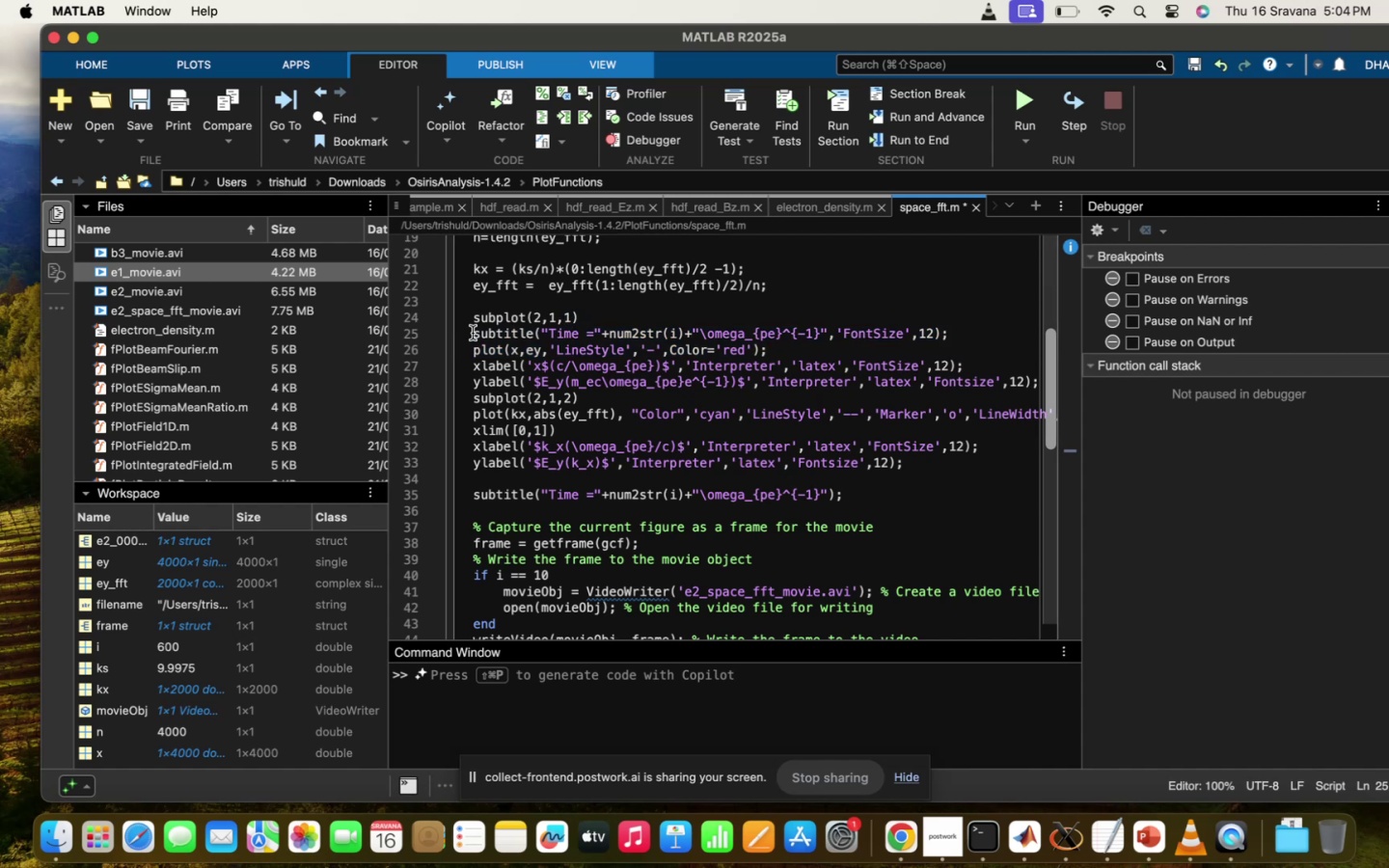 
left_click_drag(start_coordinate=[472, 333], to_coordinate=[968, 337])
 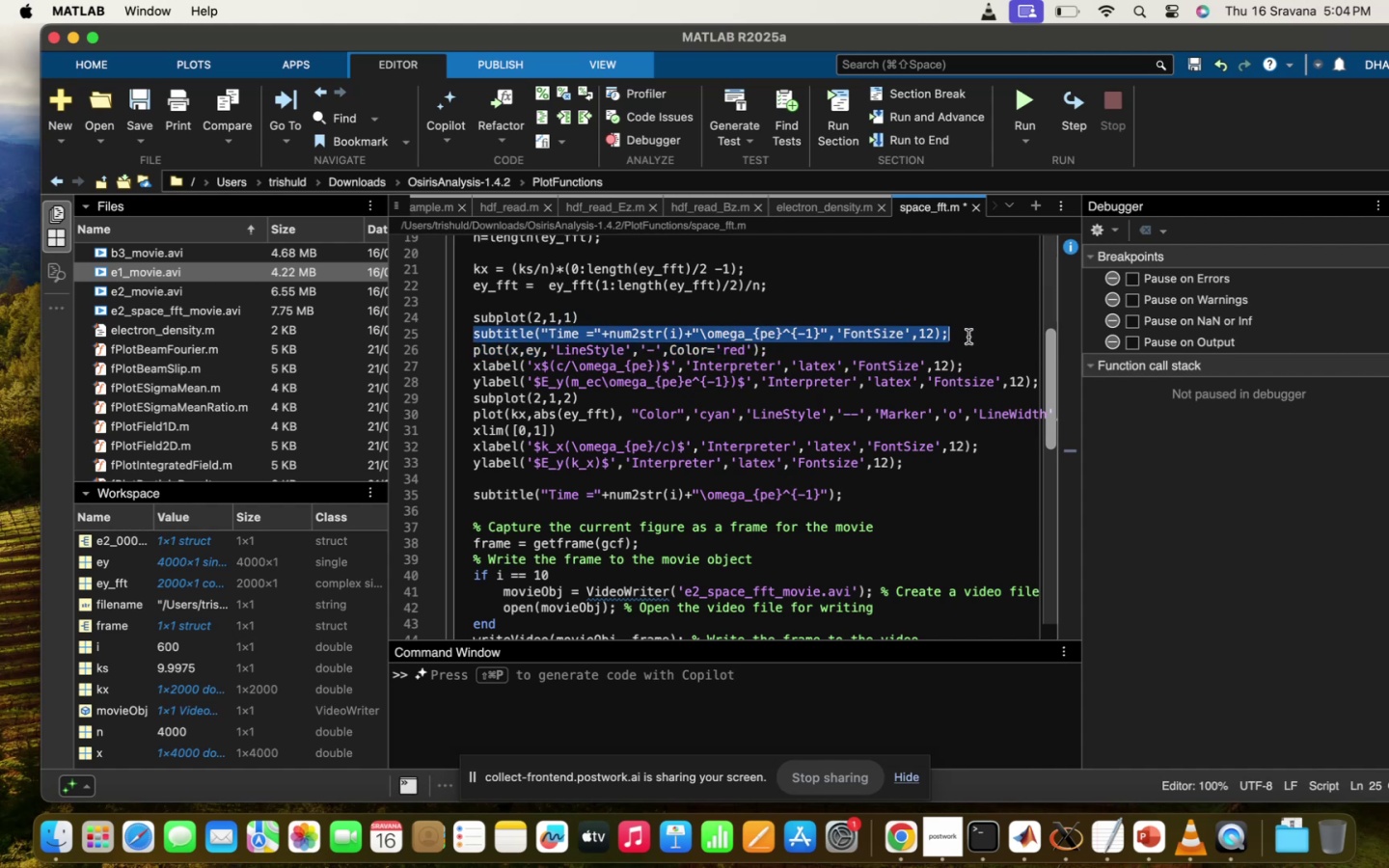 
key(Meta+CommandLeft)
 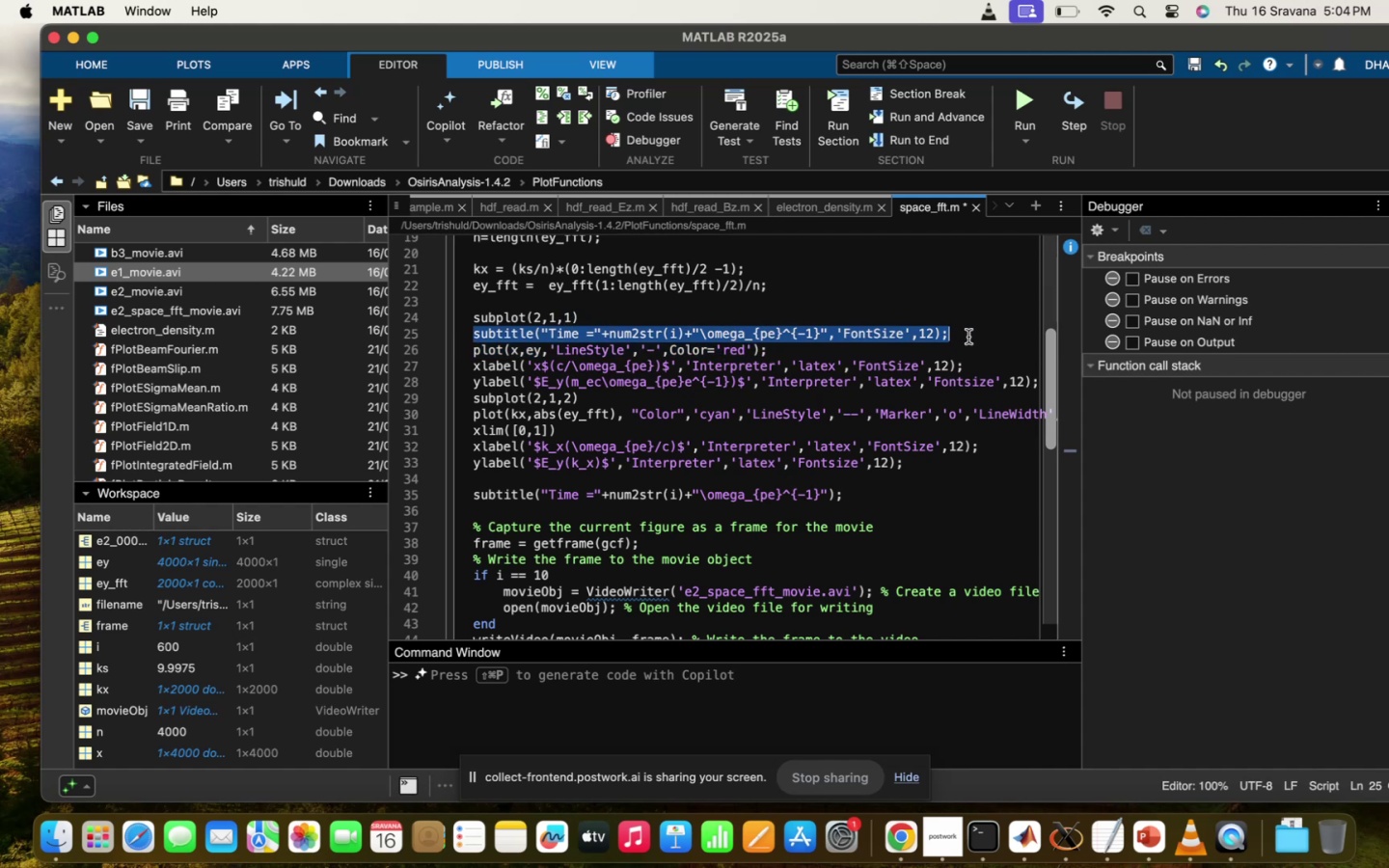 
key(Meta+C)
 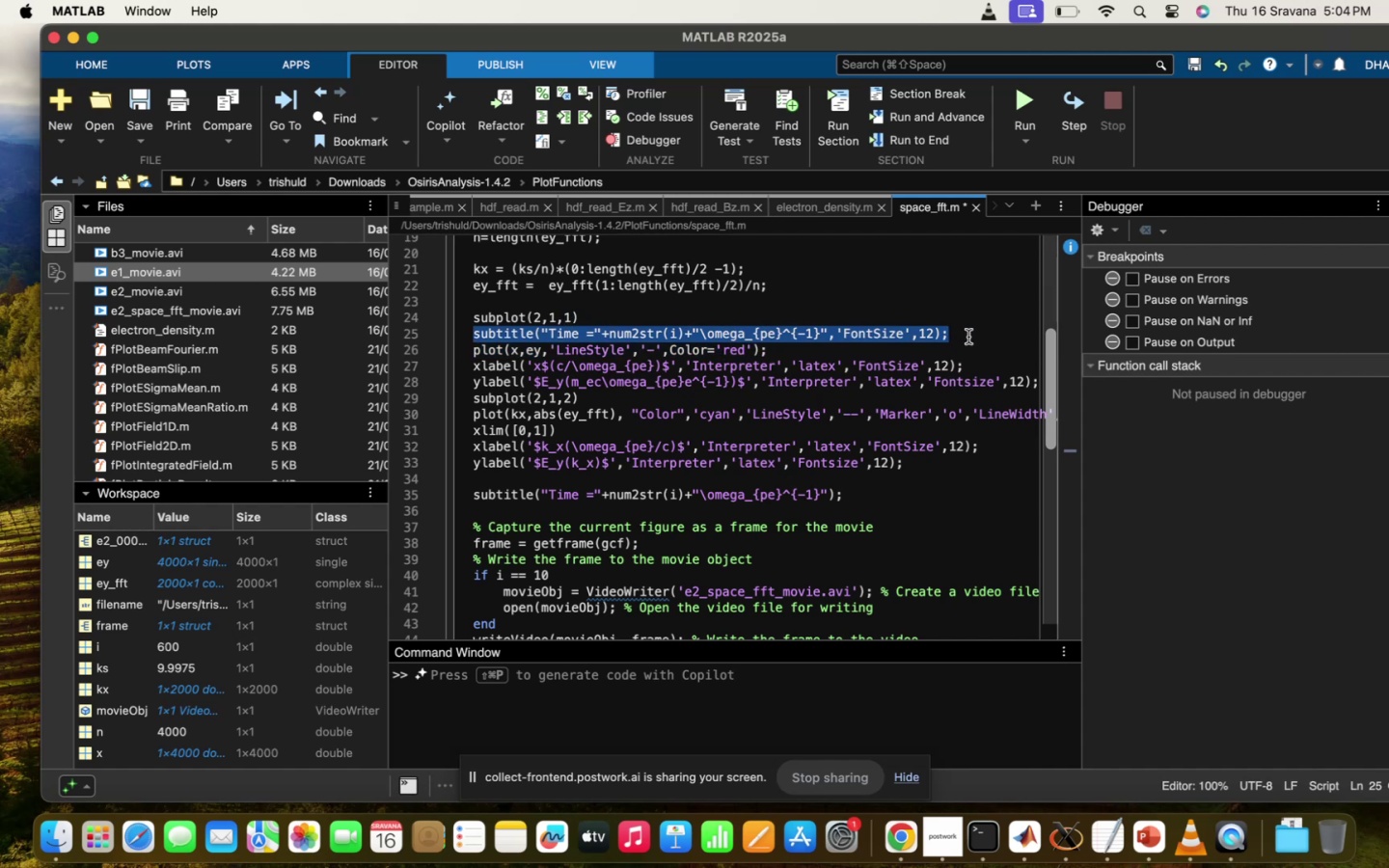 
key(Meta+Backspace)
 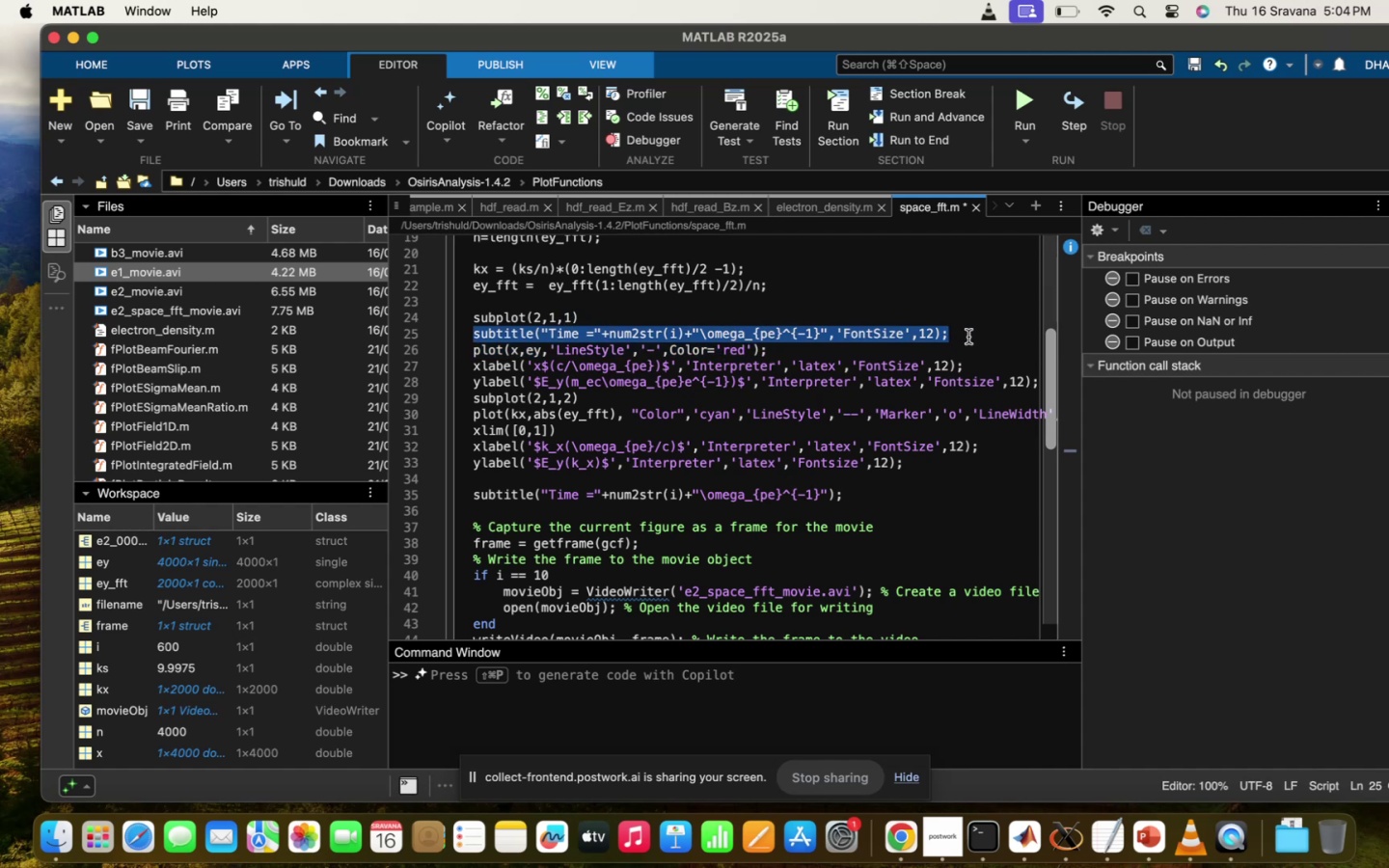 
key(Backspace)
 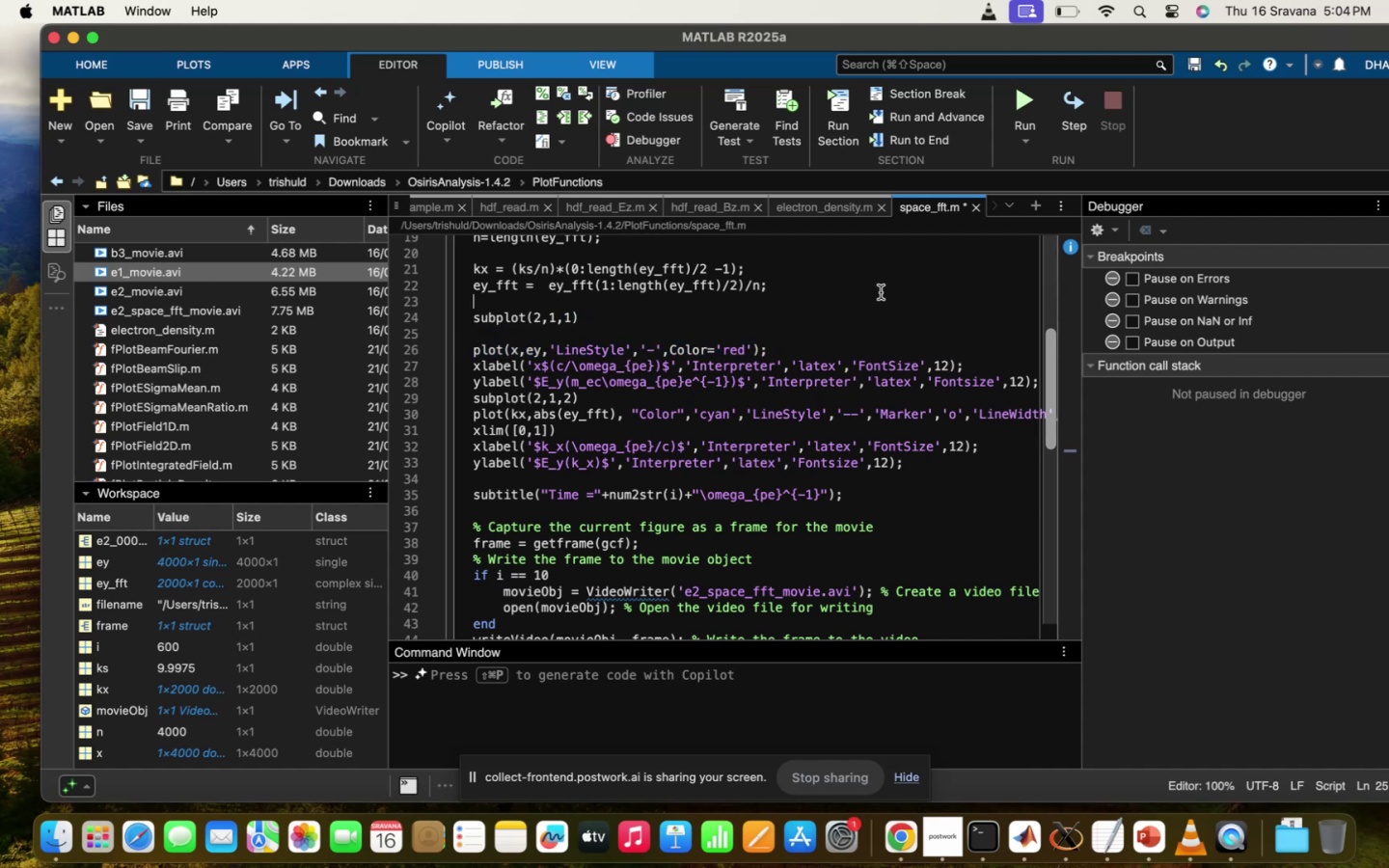 
key(Enter)
 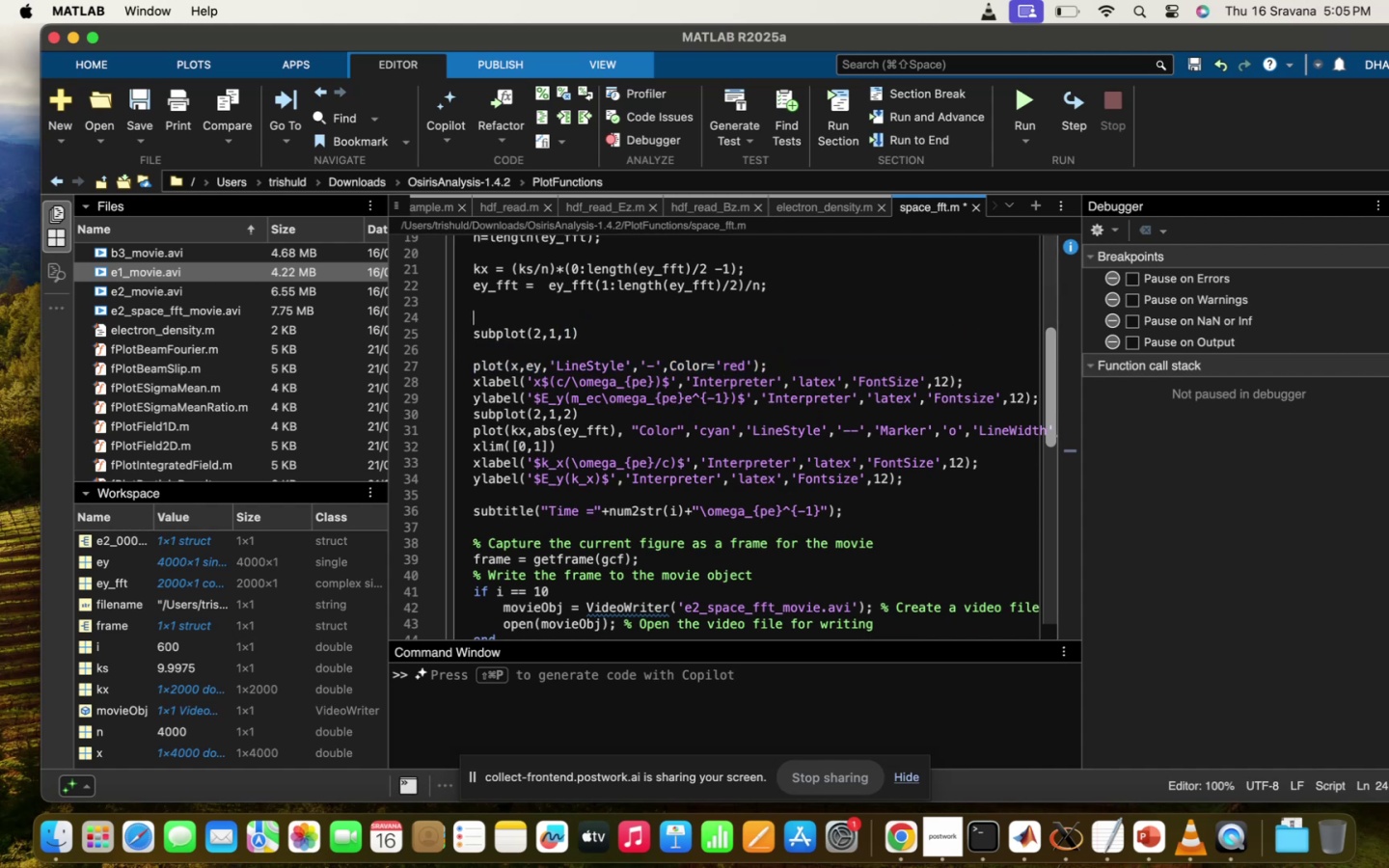 
key(Enter)
 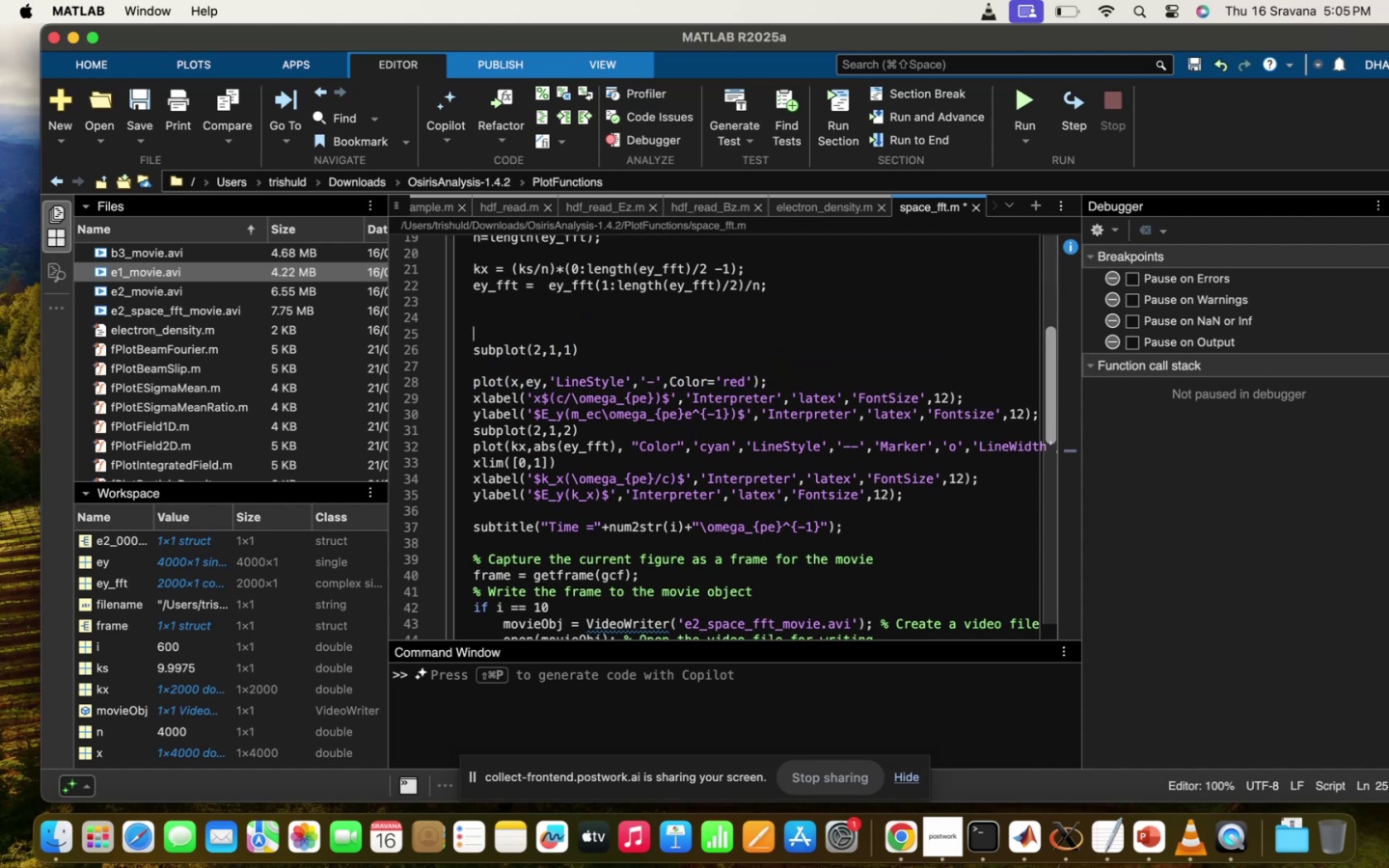 
key(Meta+CommandLeft)
 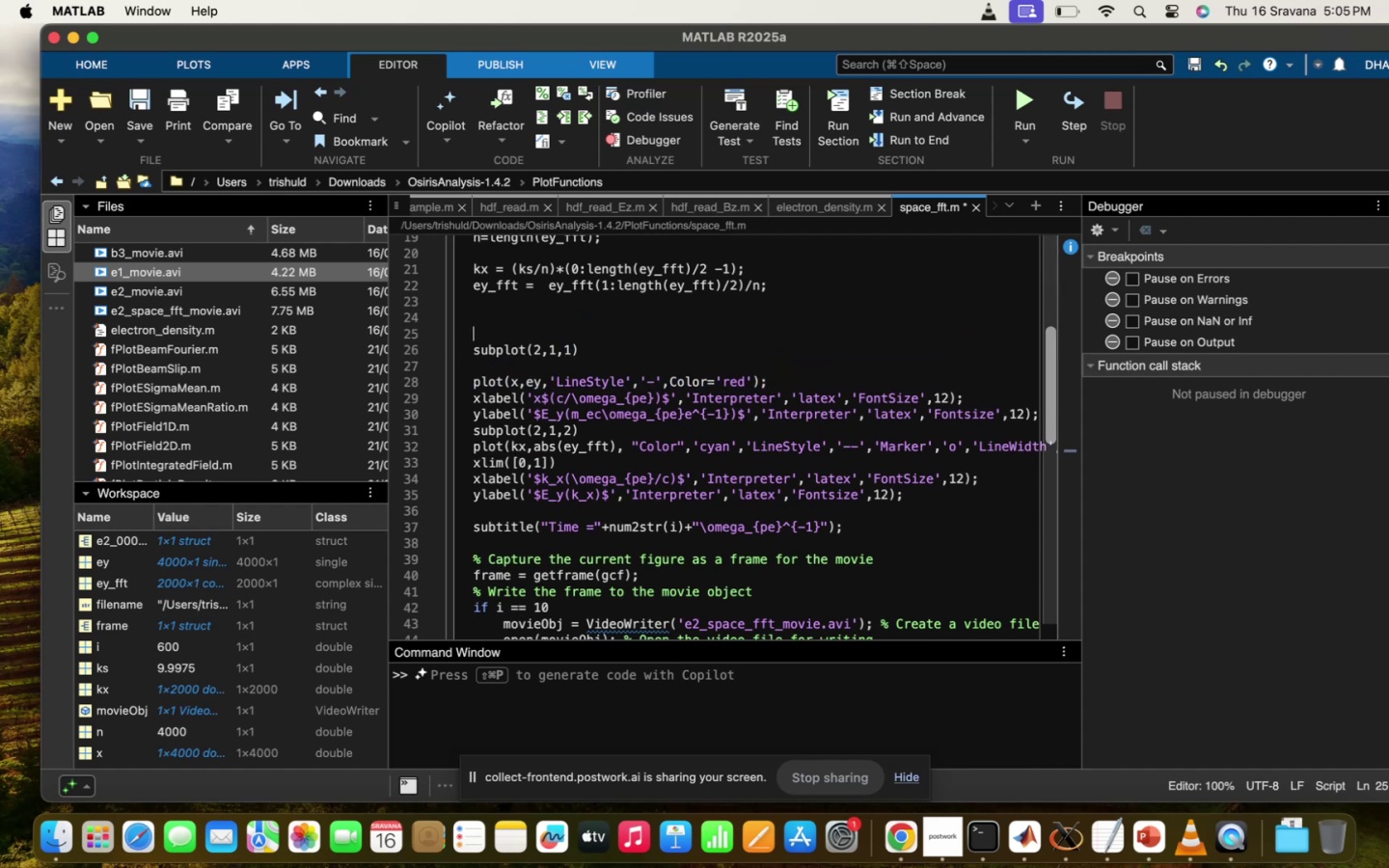 
key(Meta+V)
 